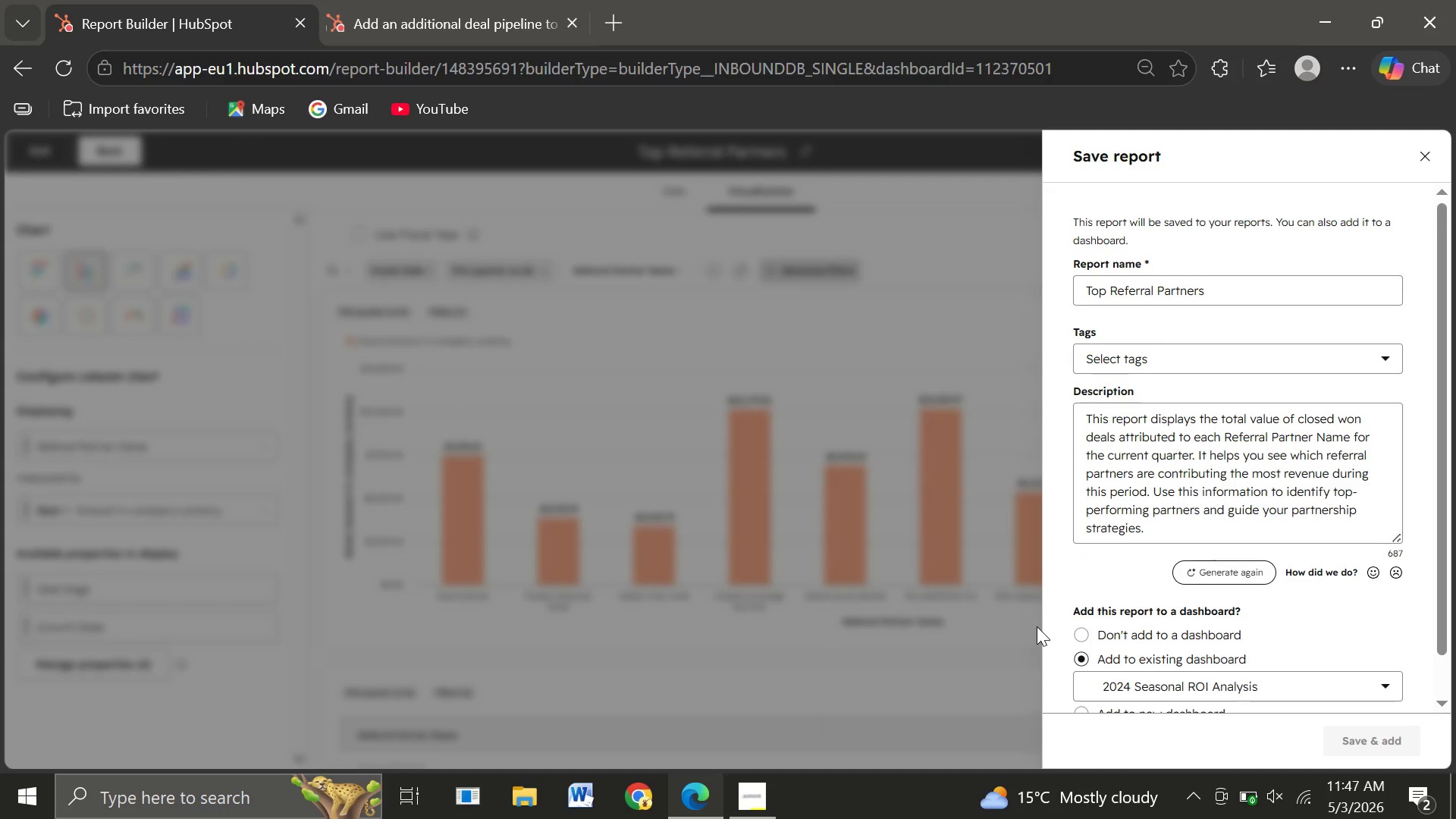 
mouse_move([1184, 519])
 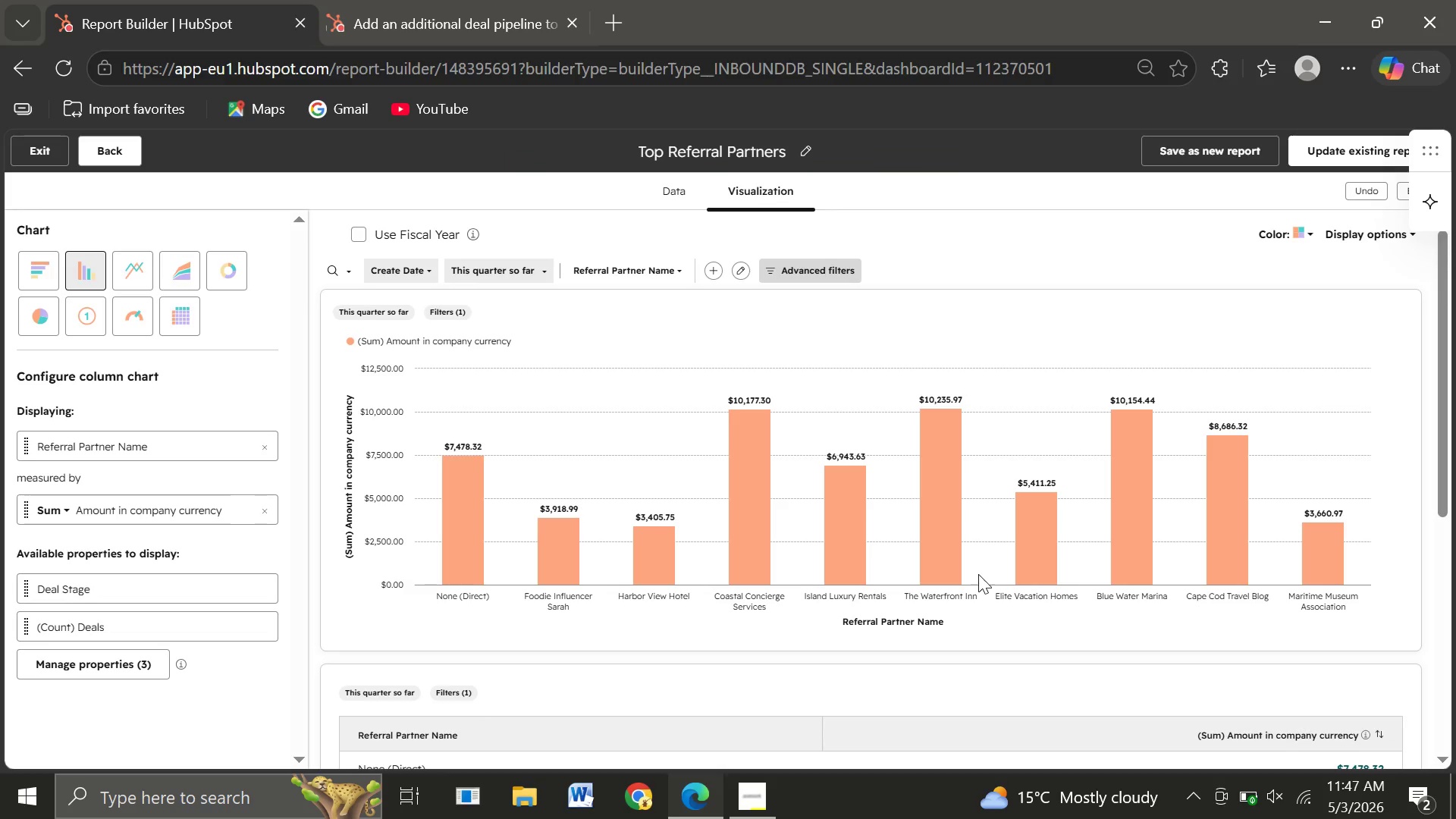 
wait(27.97)
 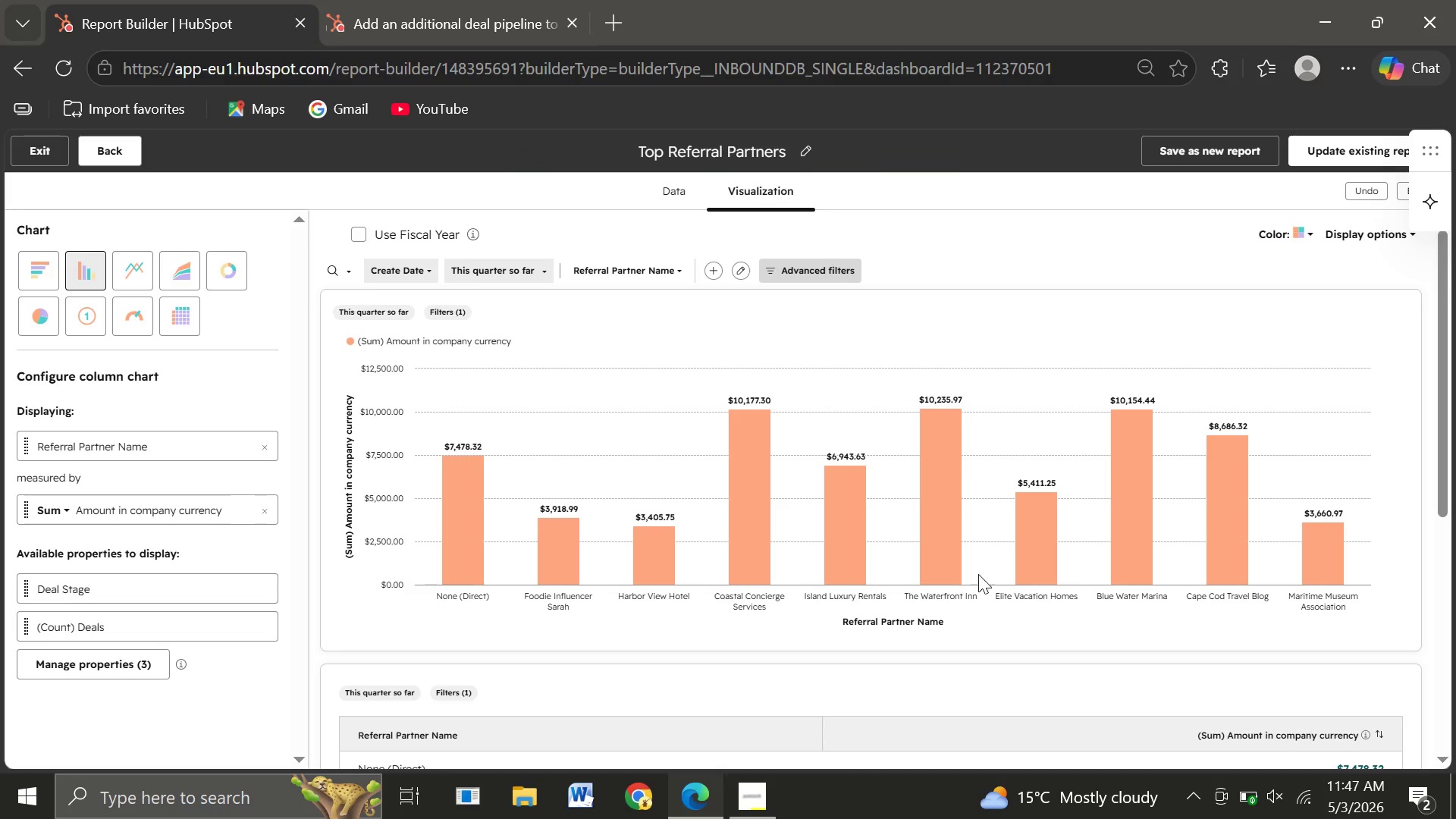 
left_click([37, 152])
 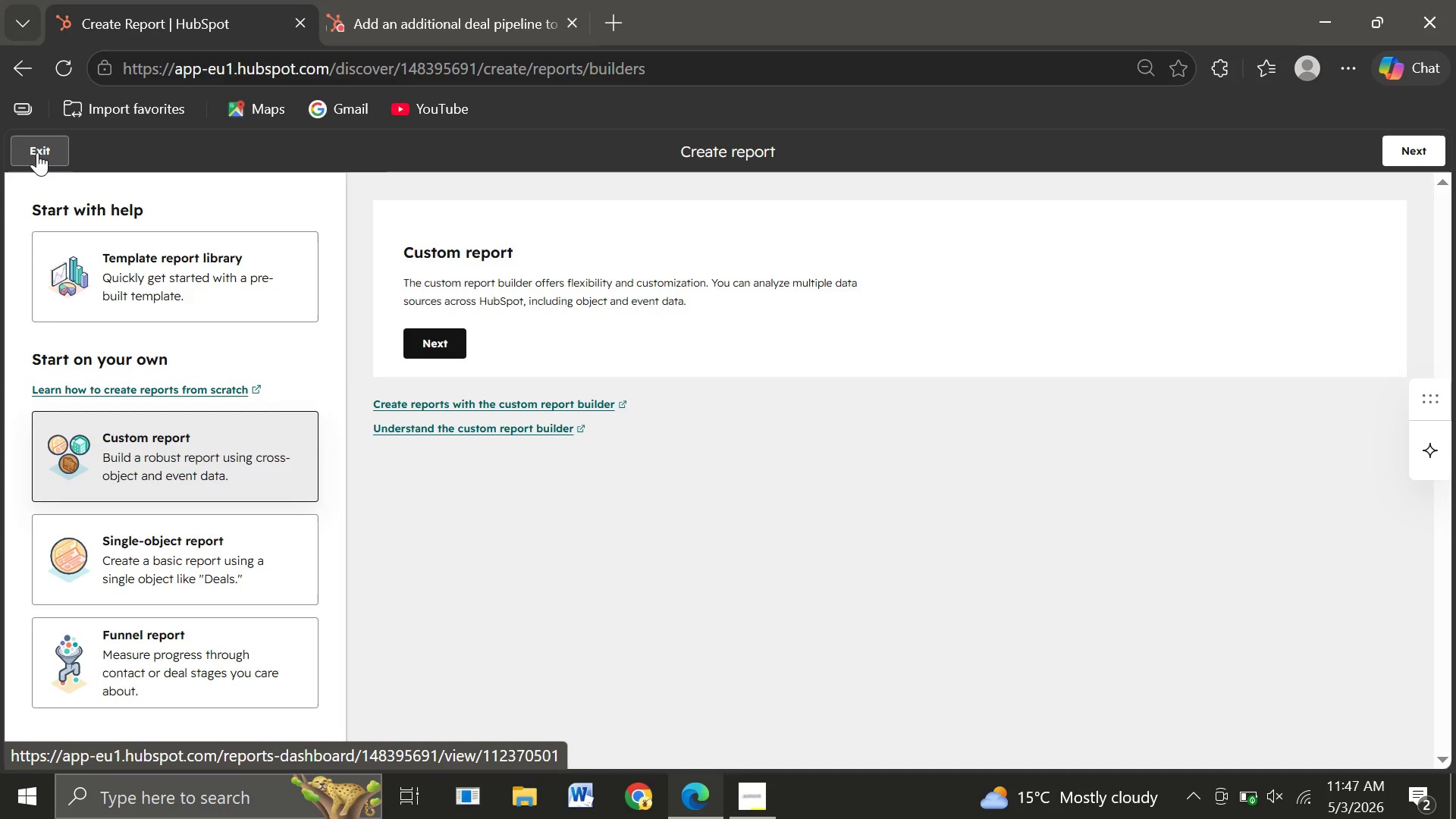 
wait(28.25)
 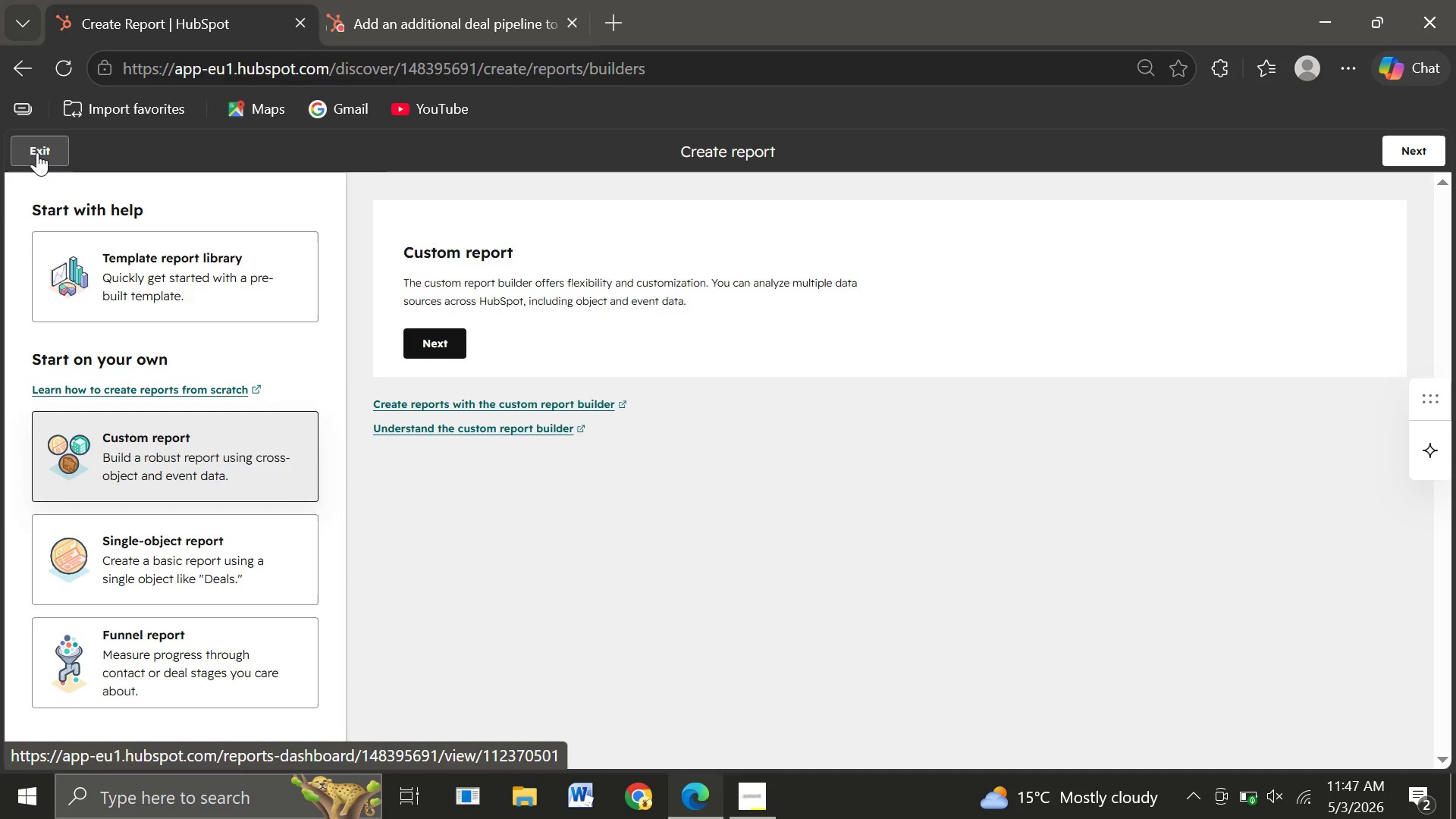 
left_click([28, 145])
 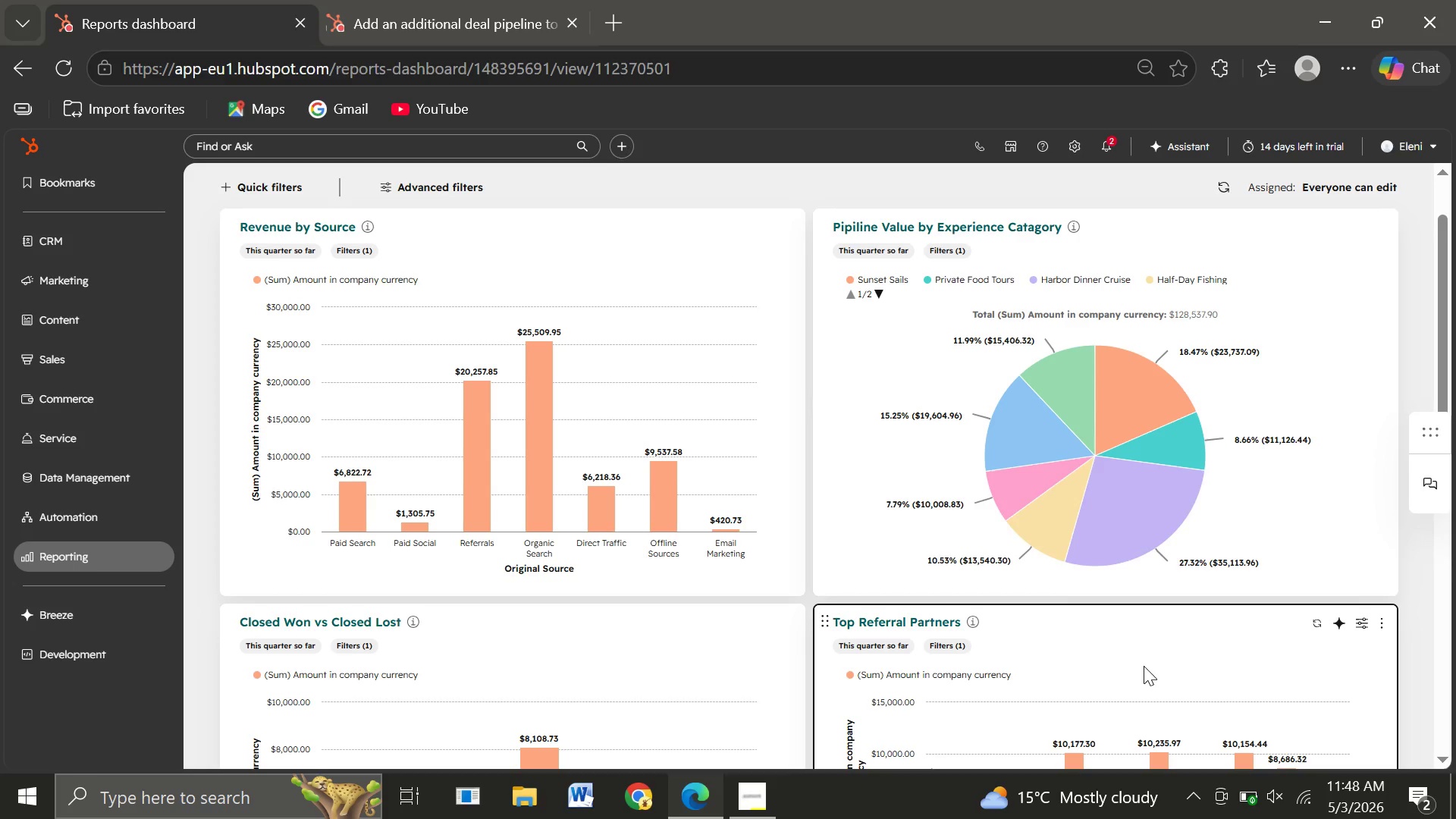 
wait(47.28)
 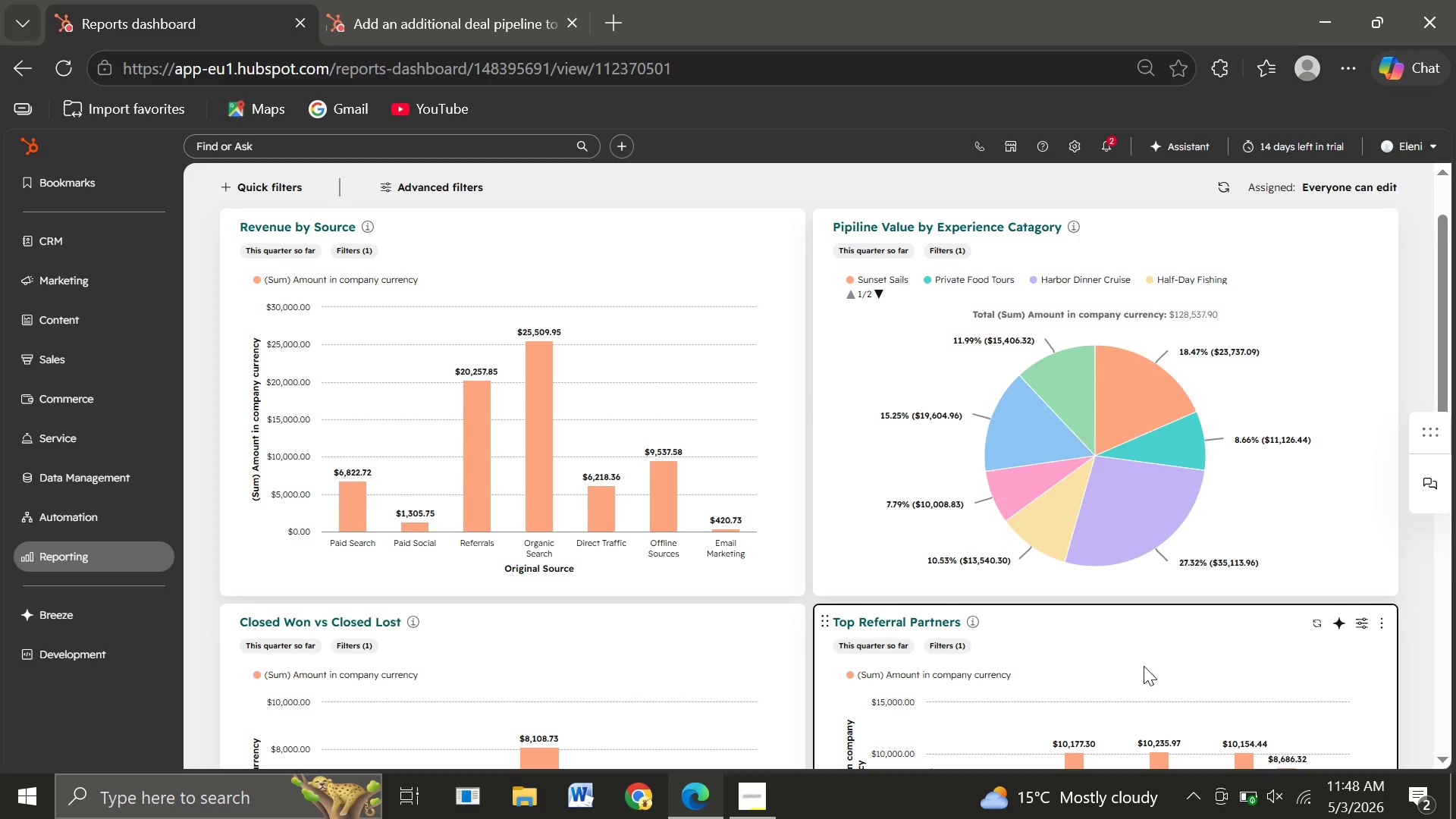 
left_click([43, 246])
 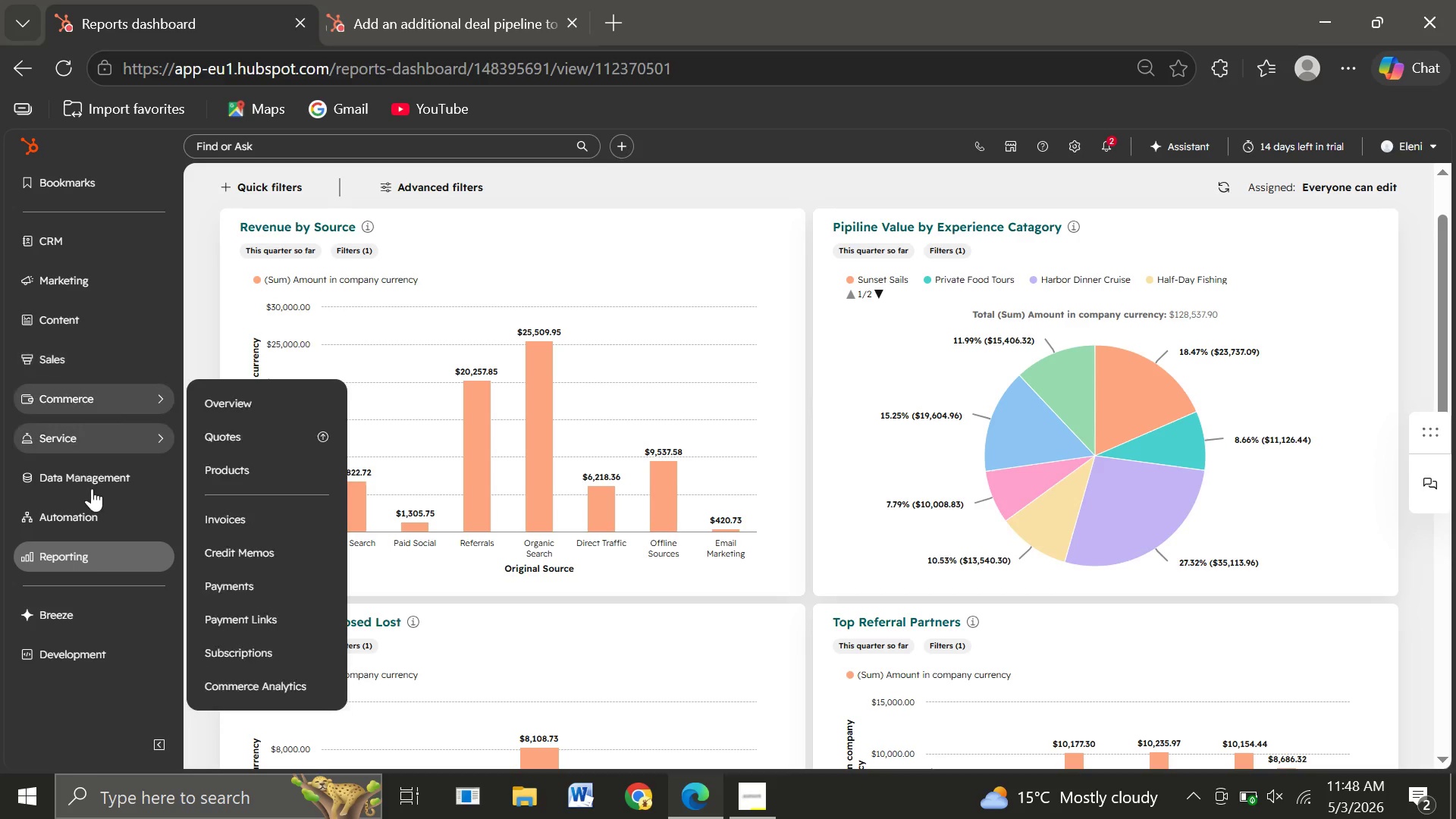 
wait(10.66)
 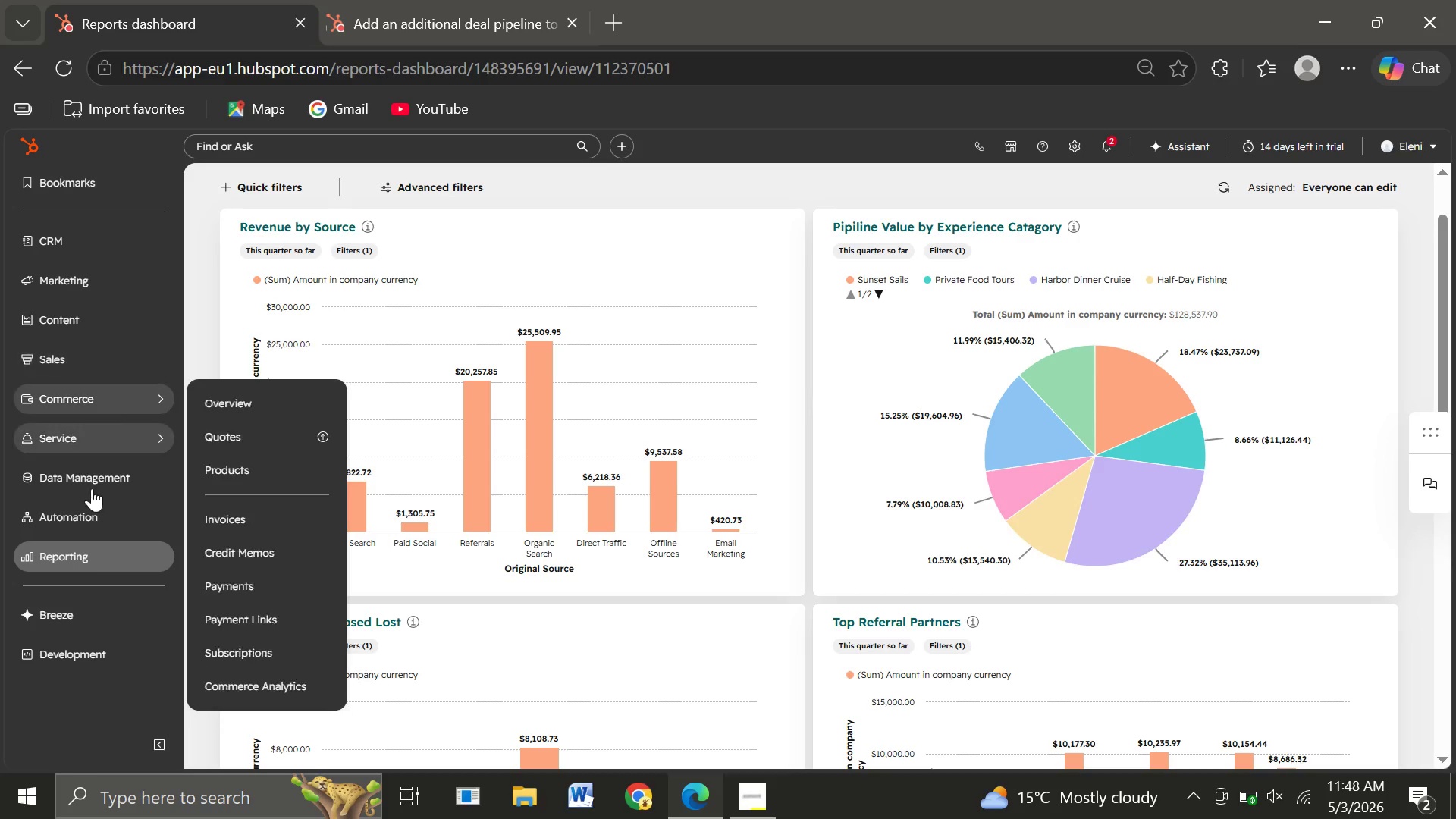 
left_click([219, 309])
 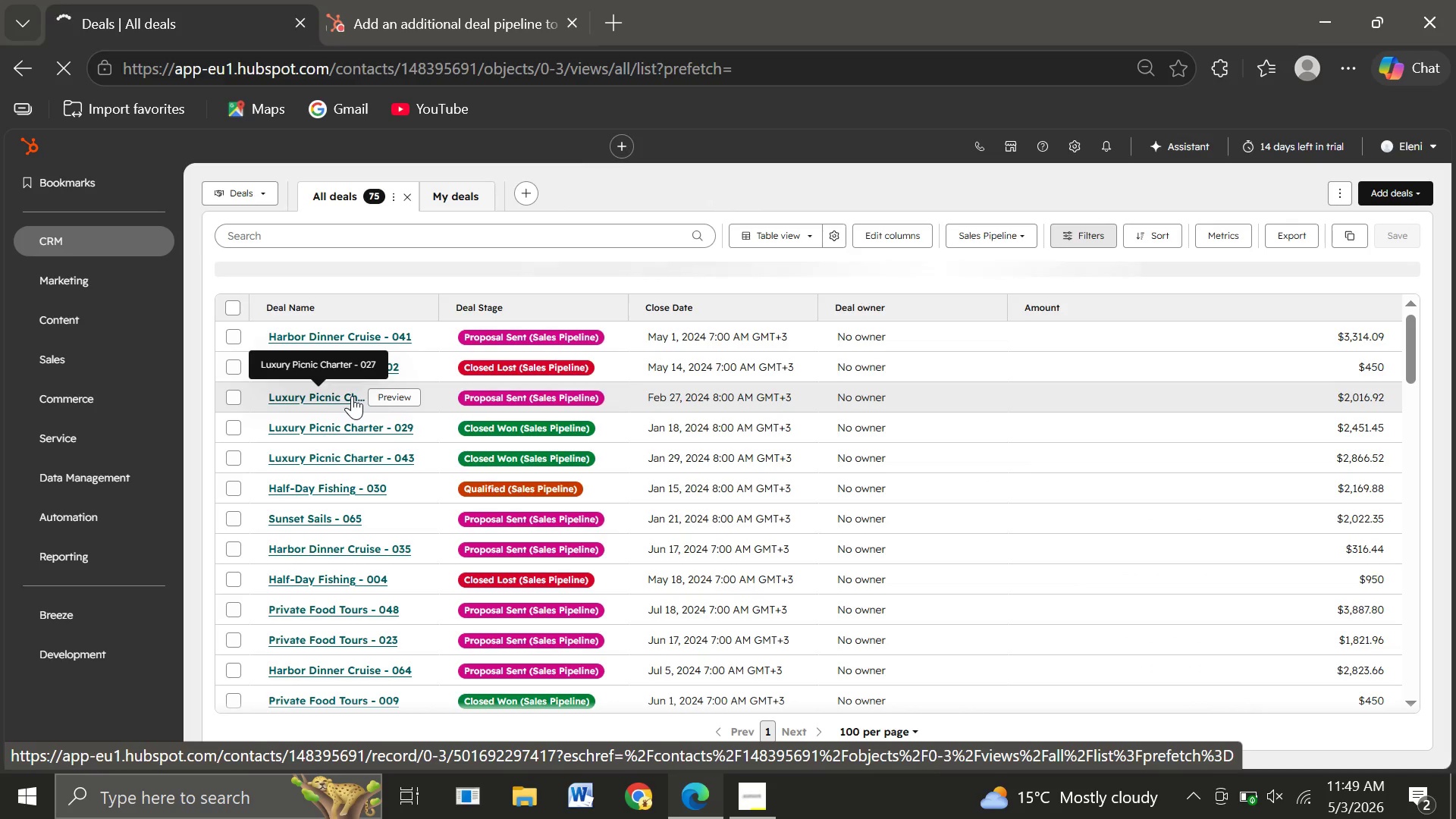 
wait(23.64)
 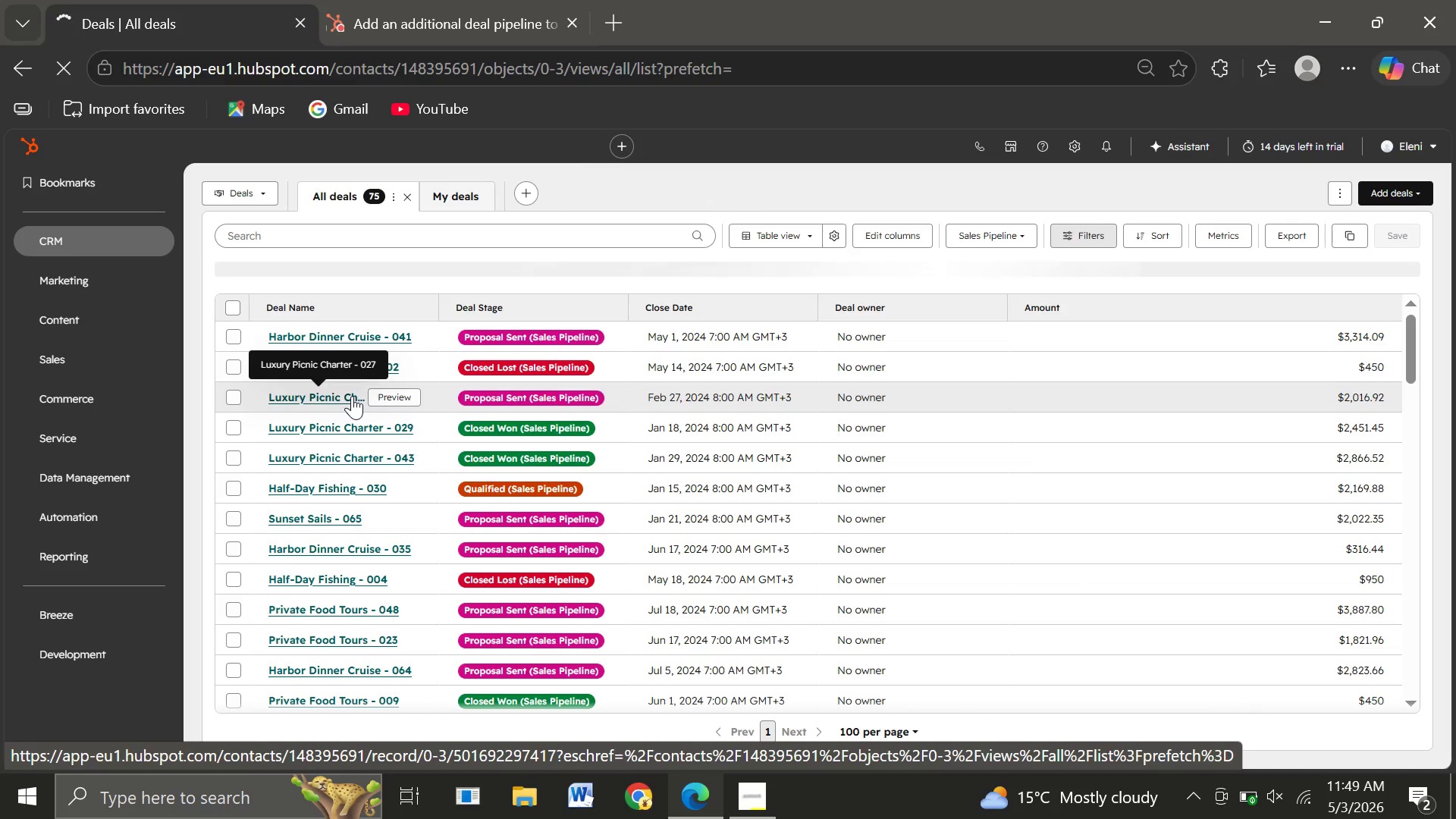 
left_click([792, 236])
 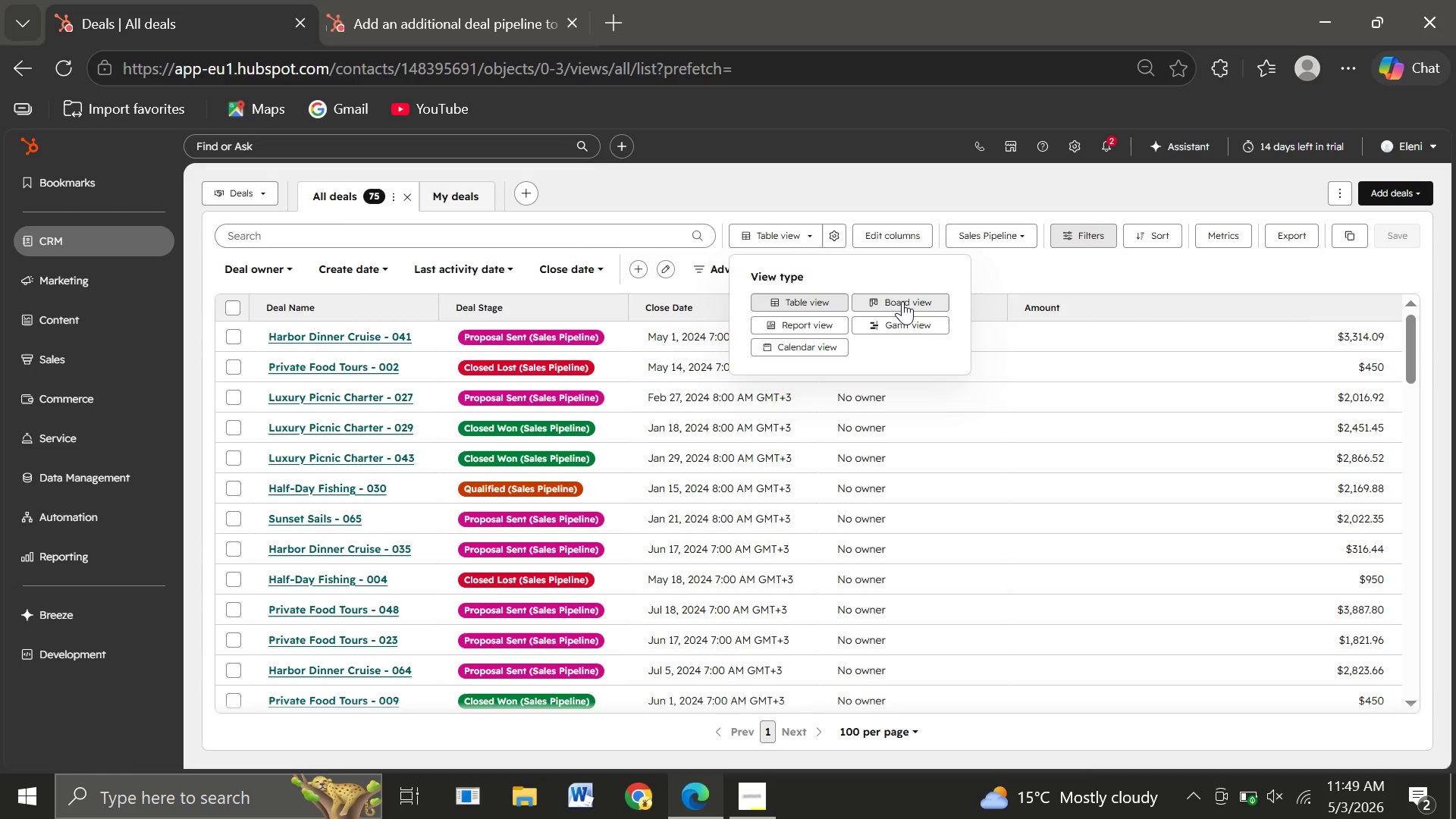 
left_click([902, 301])
 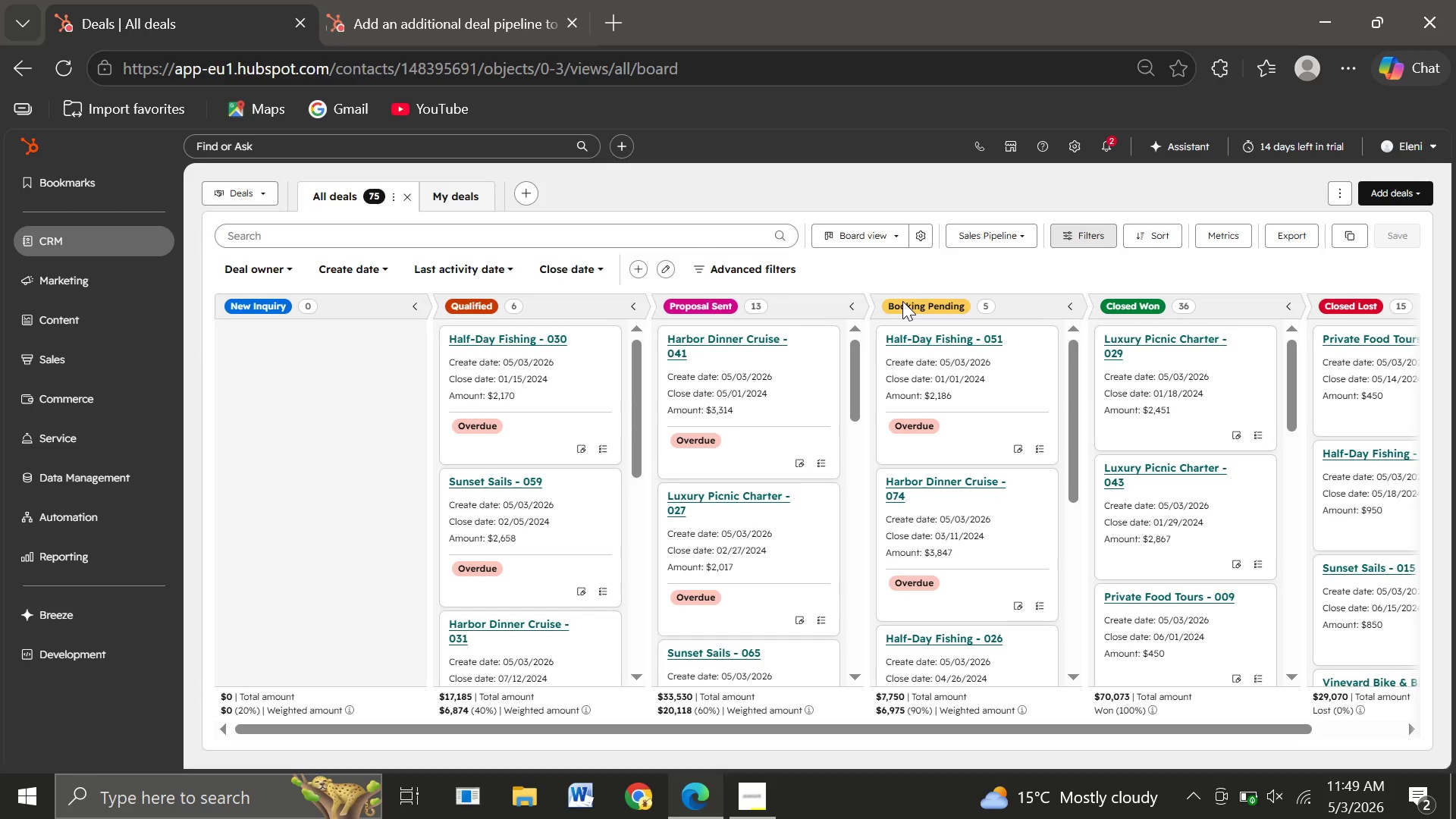 
wait(17.5)
 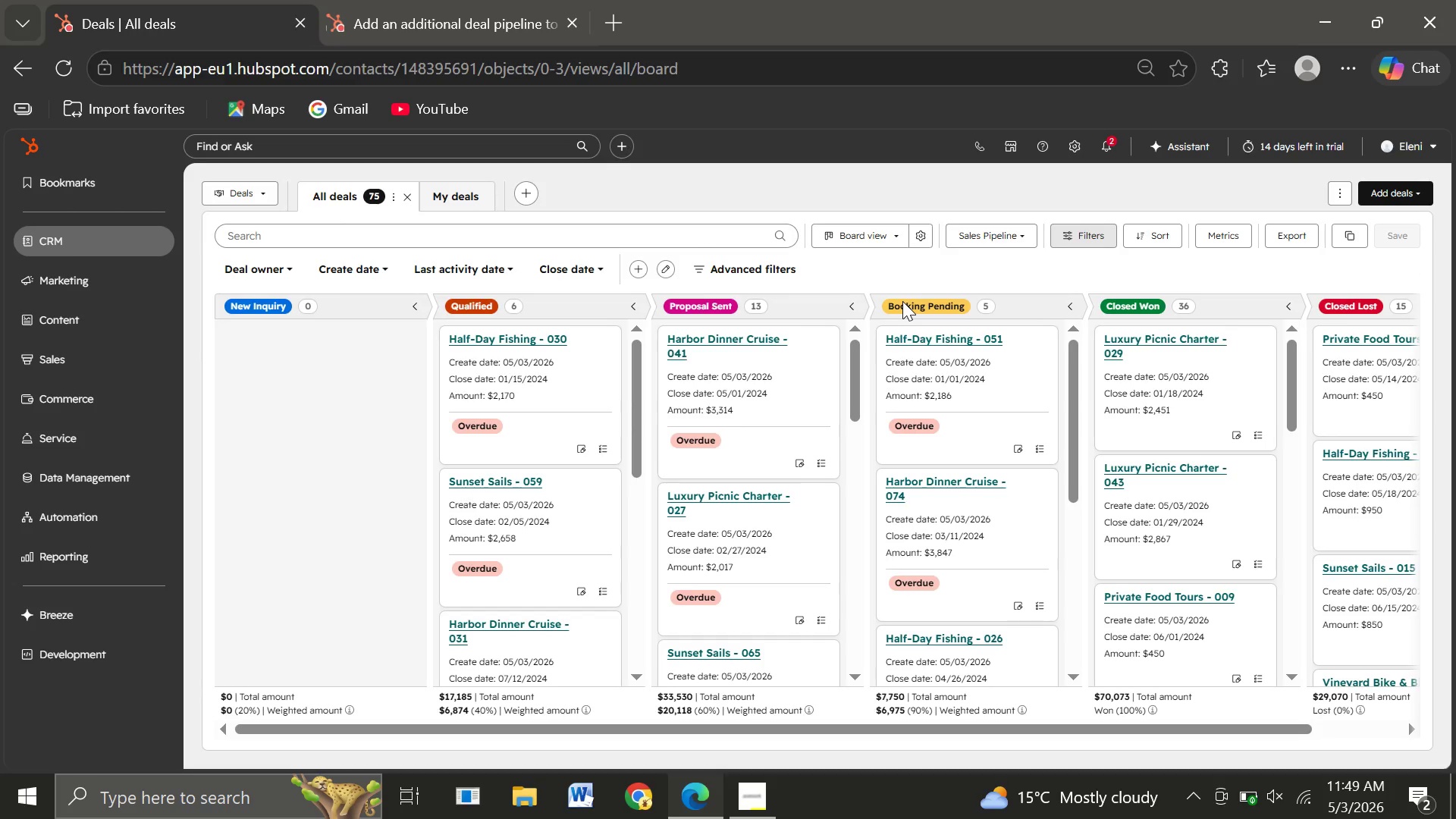 
left_click([1401, 195])
 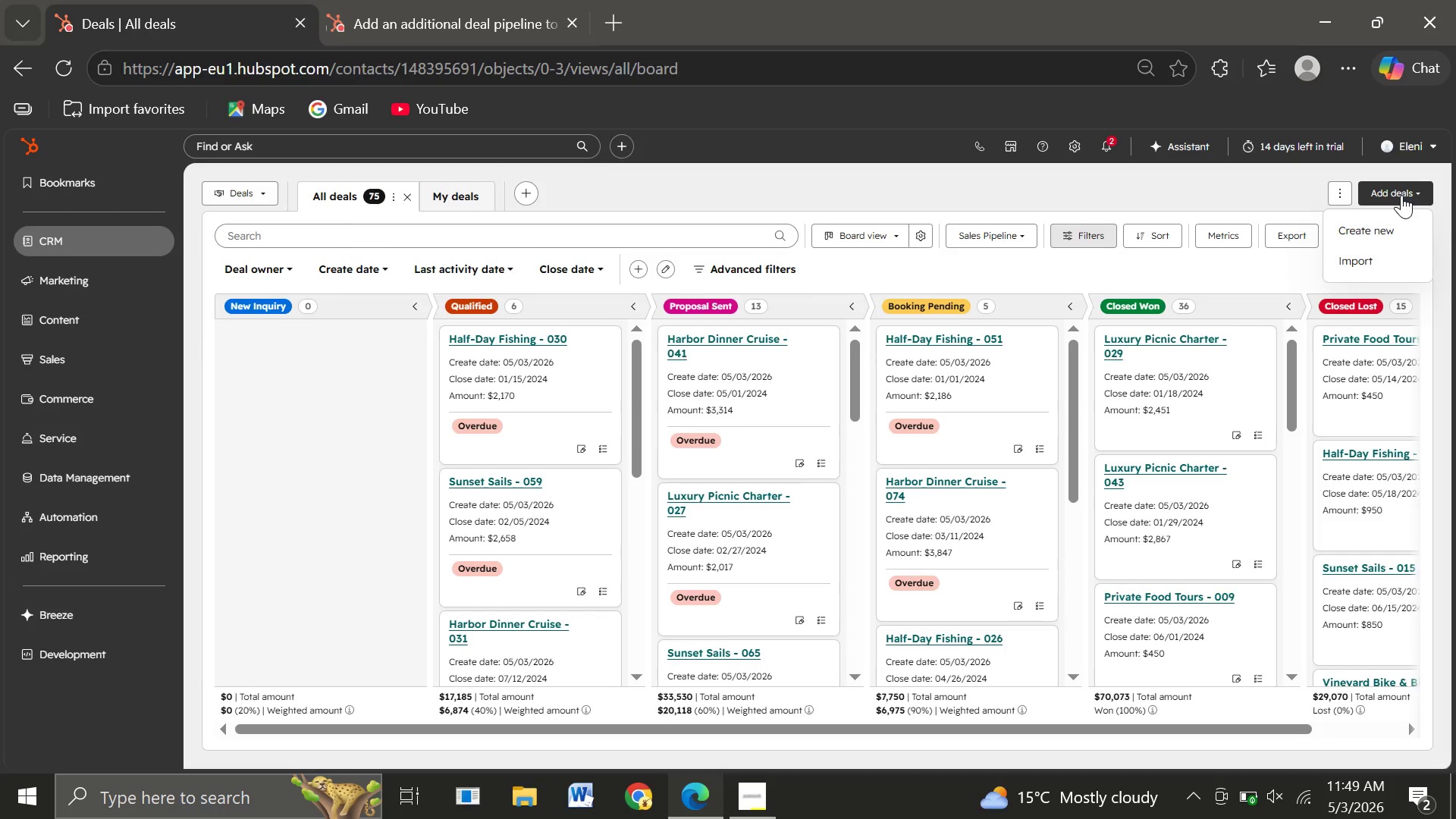 
wait(6.67)
 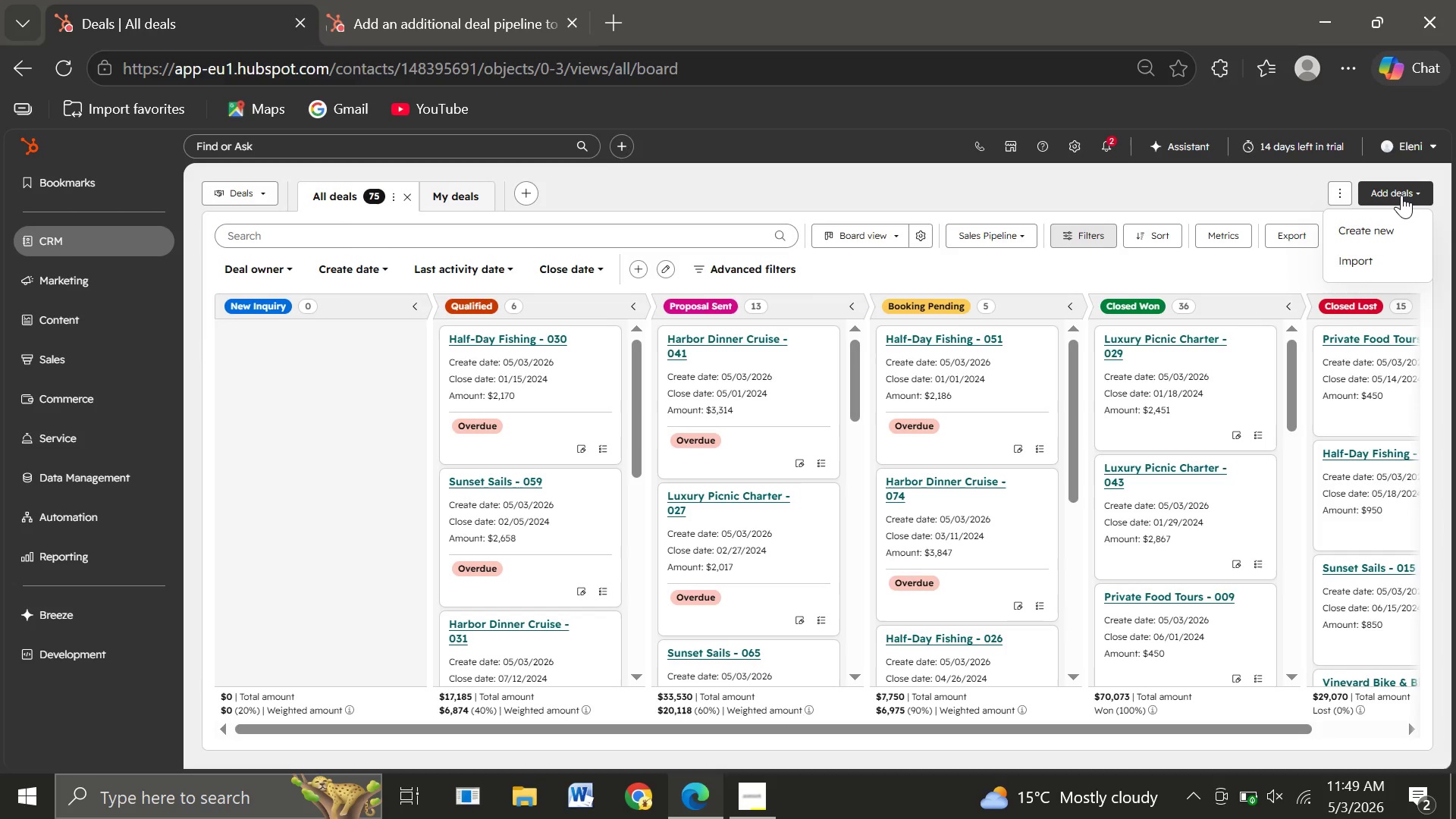 
left_click([1213, 180])
 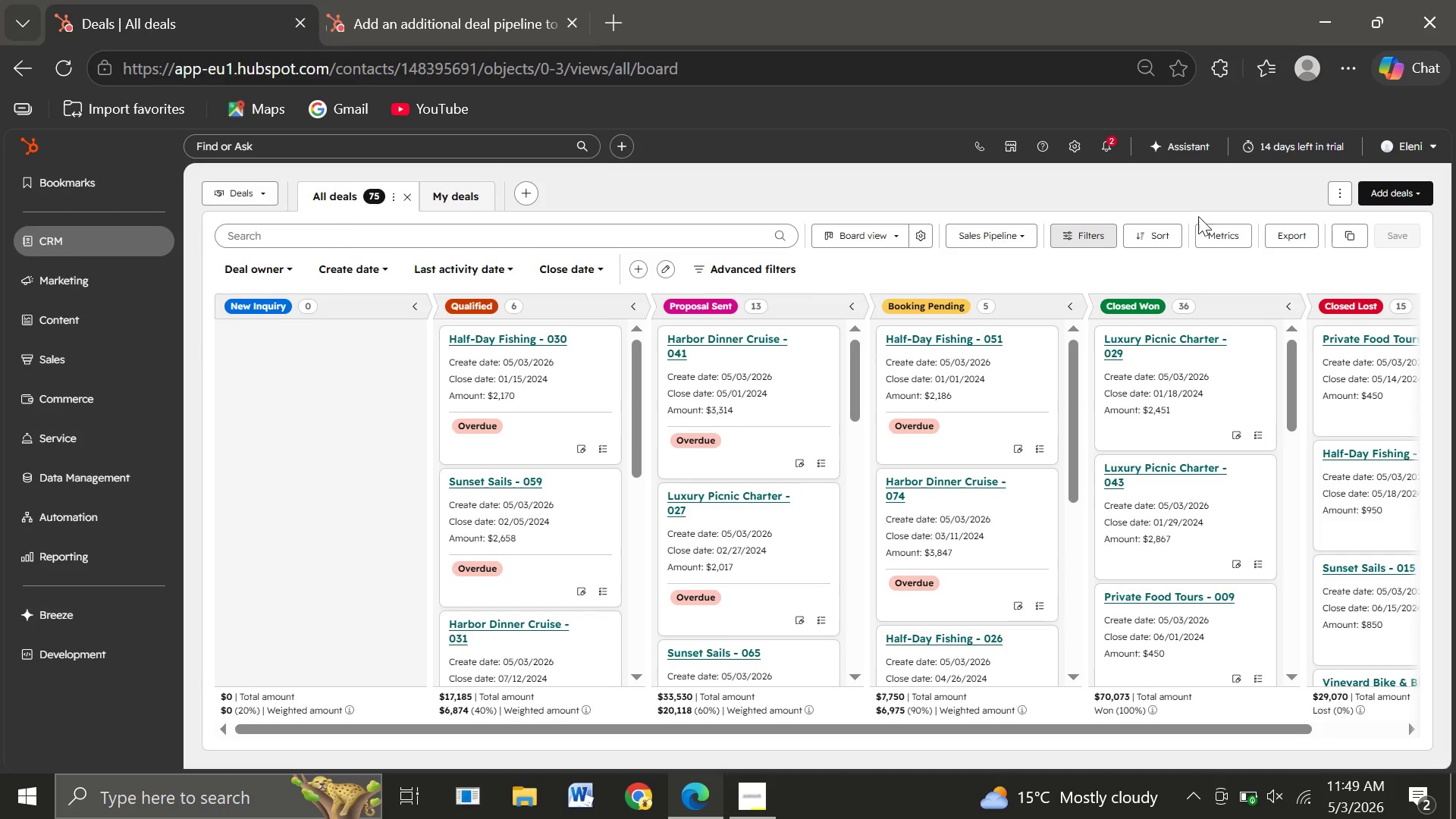 
mouse_move([1245, 240])
 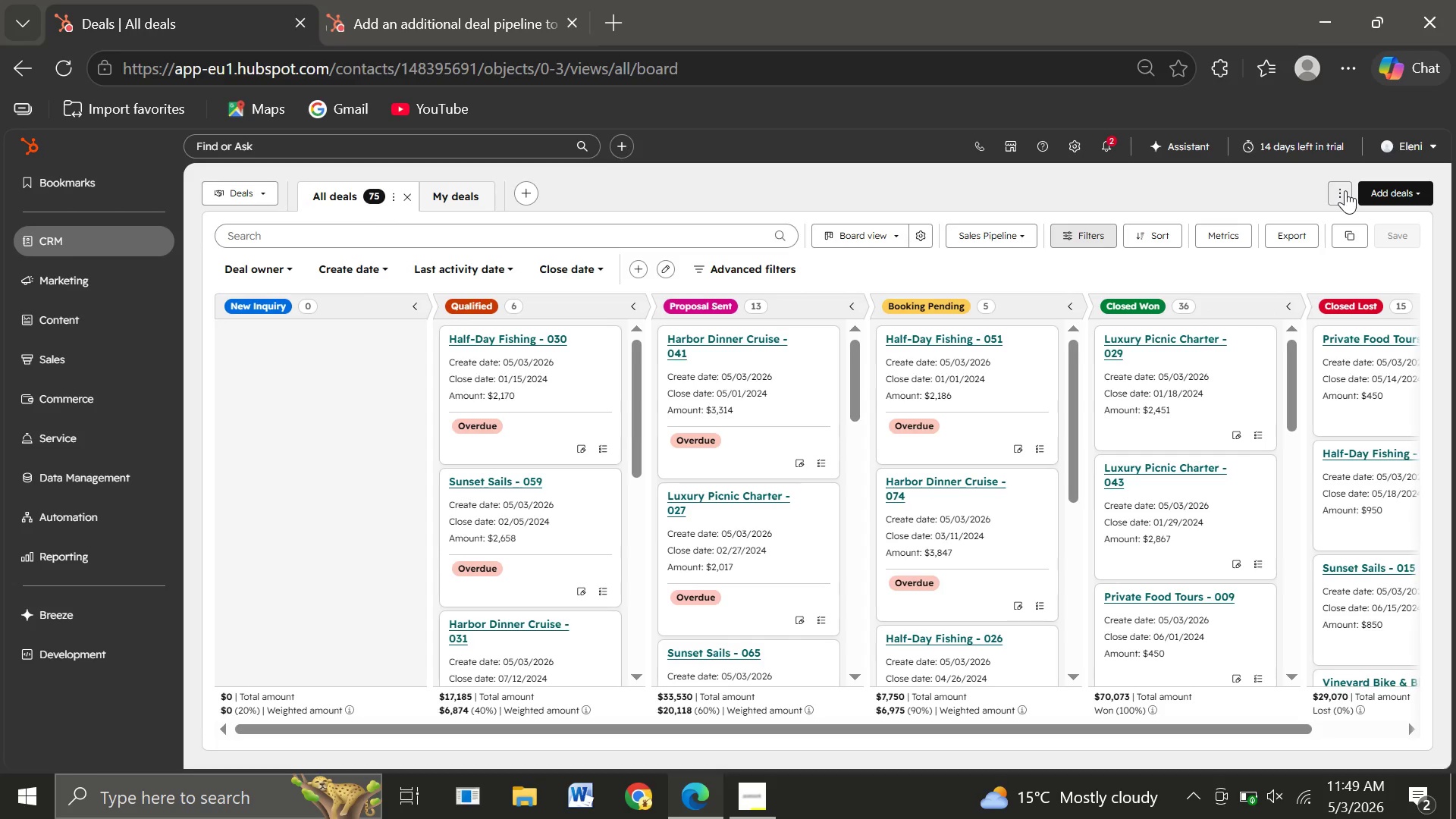 
left_click([1345, 190])
 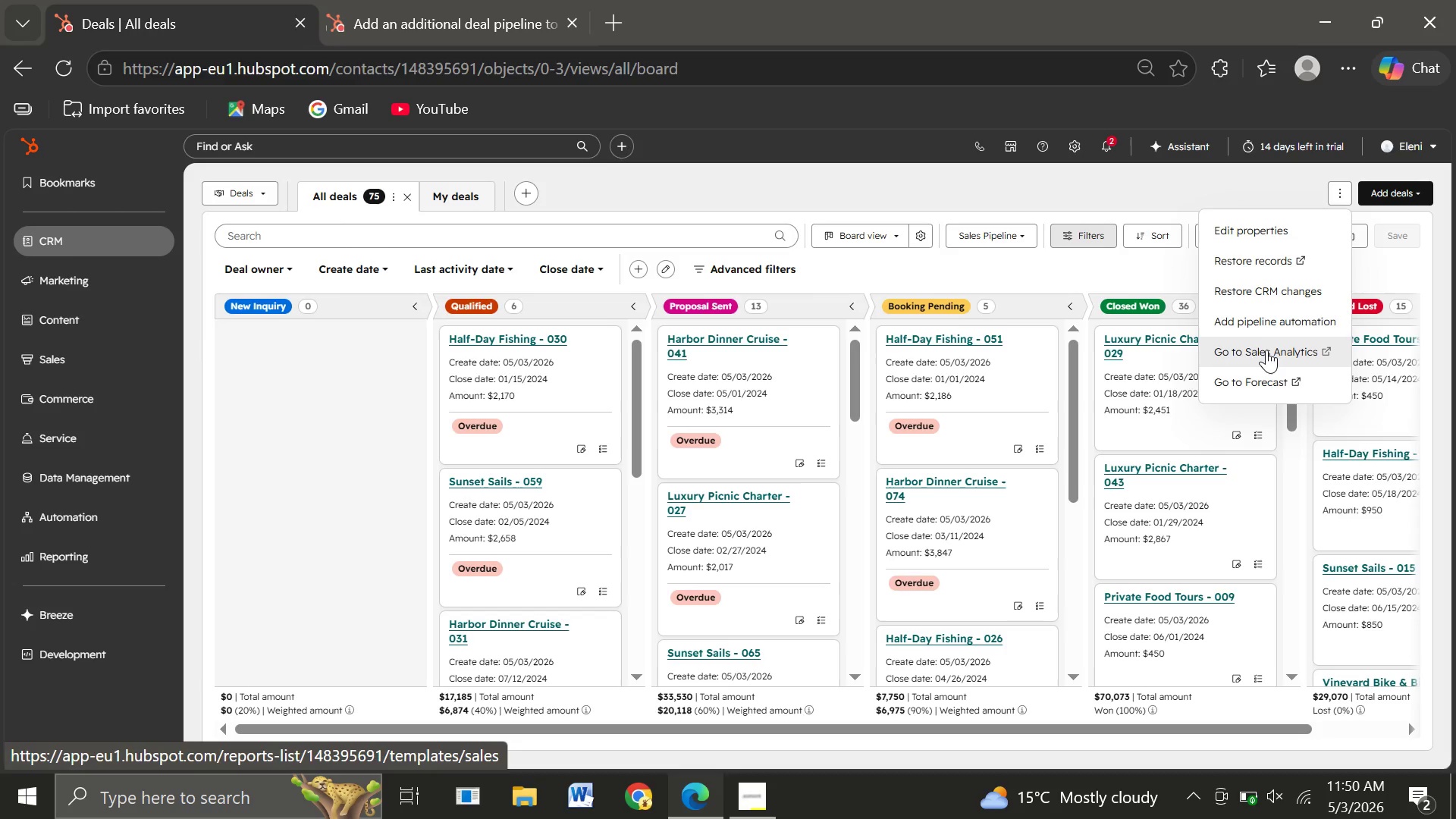 
wait(16.38)
 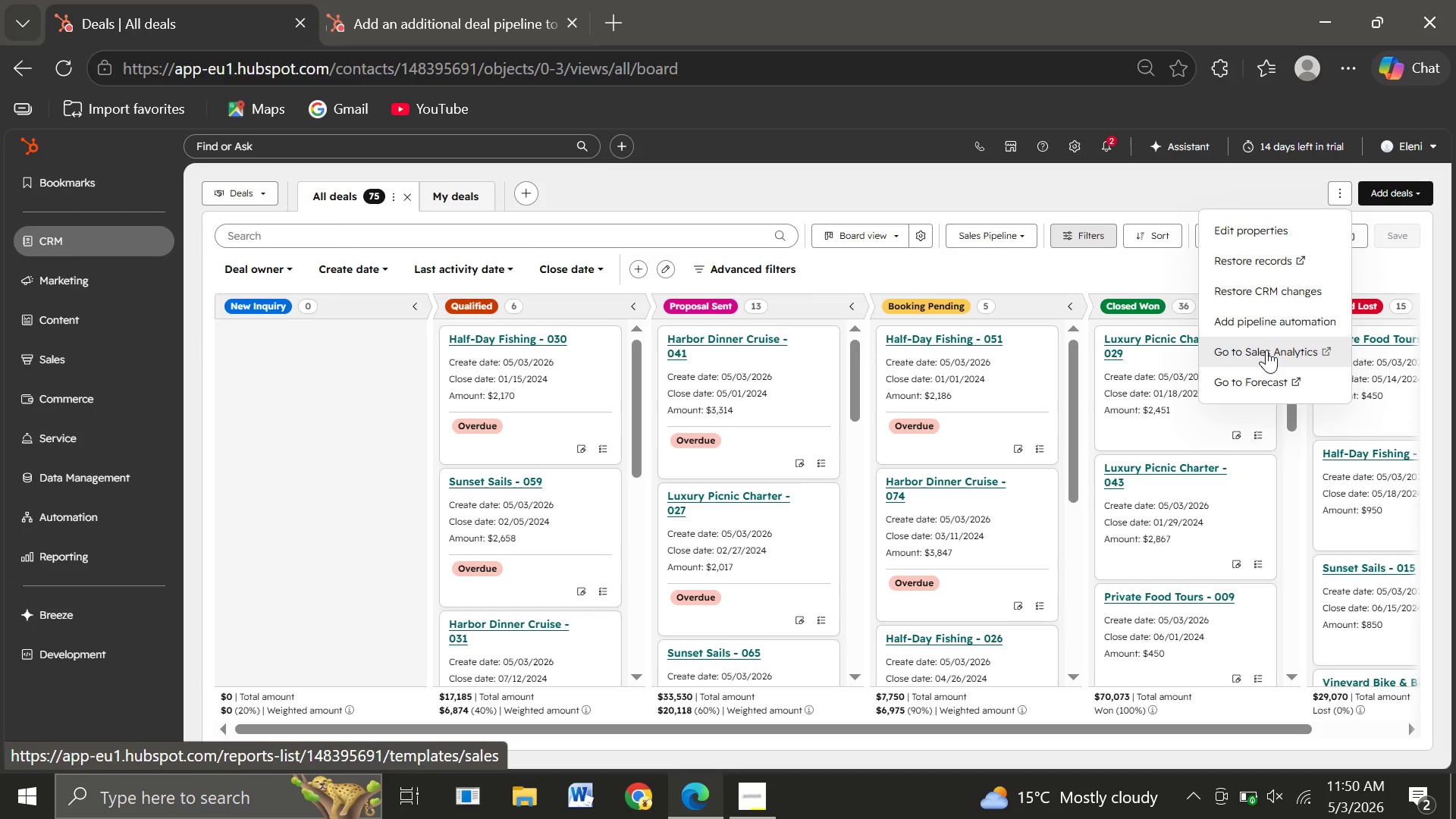 
left_click([1198, 198])
 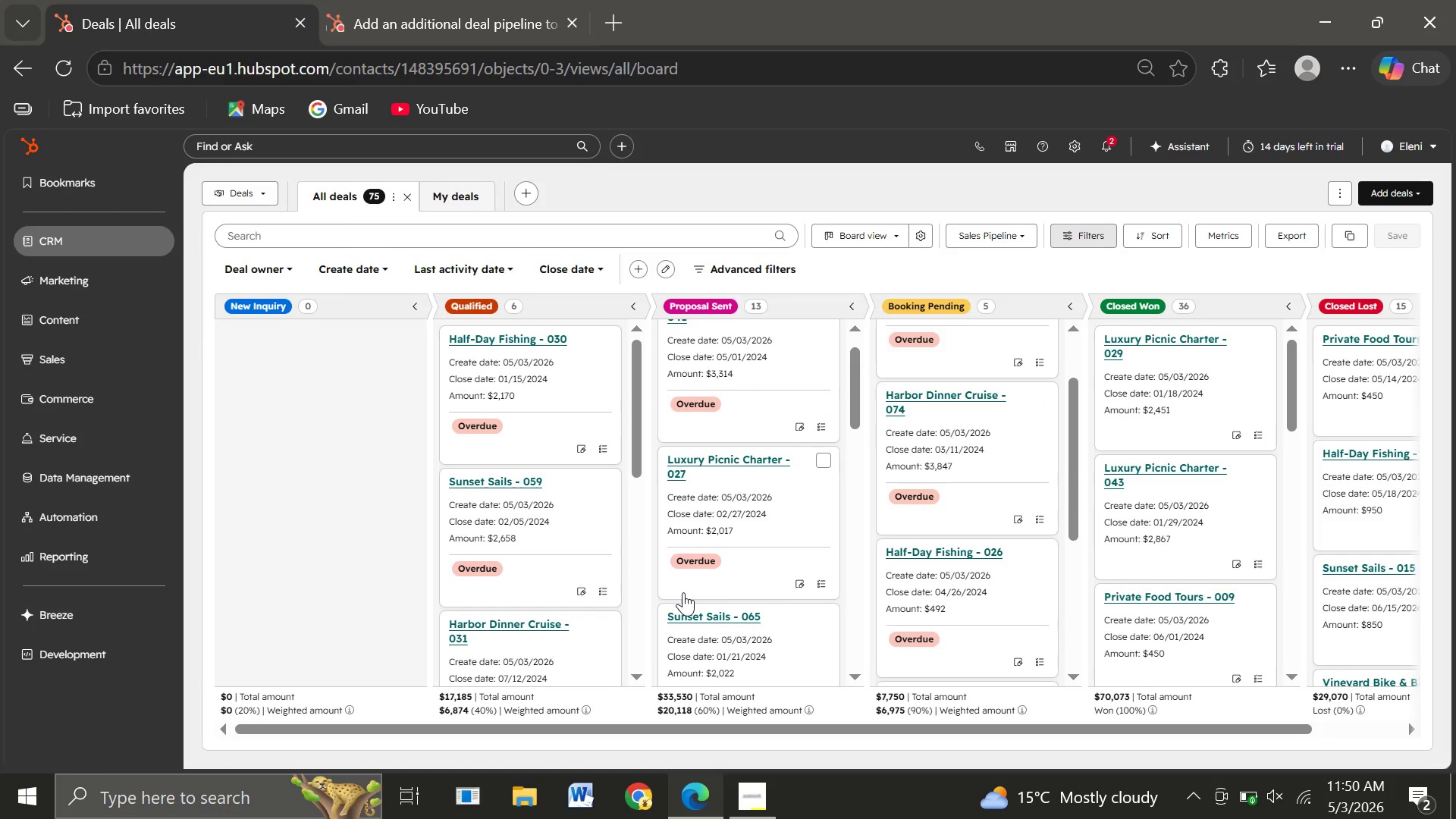 
wait(17.62)
 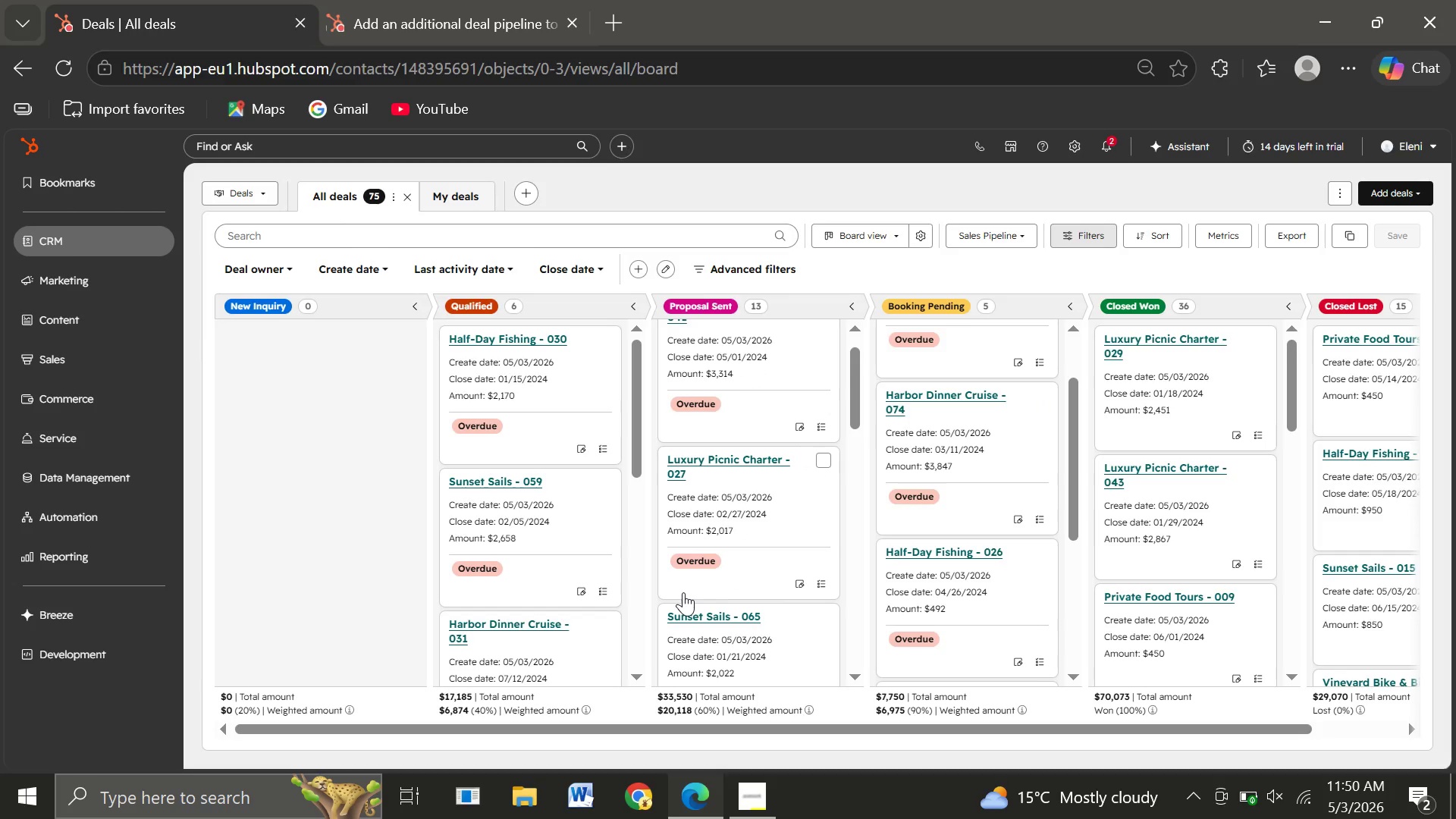 
left_click([1403, 192])
 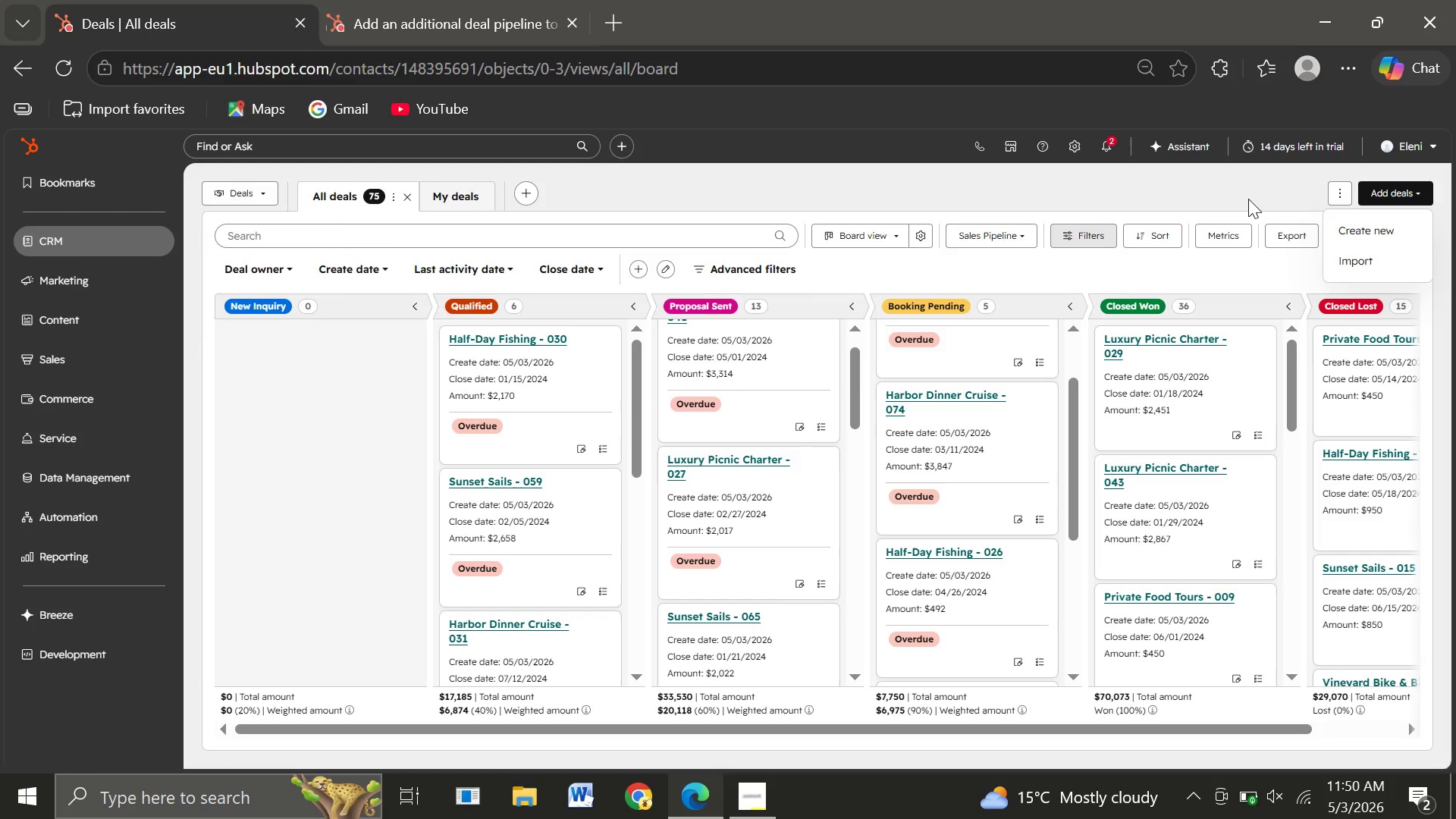 
left_click([1248, 199])
 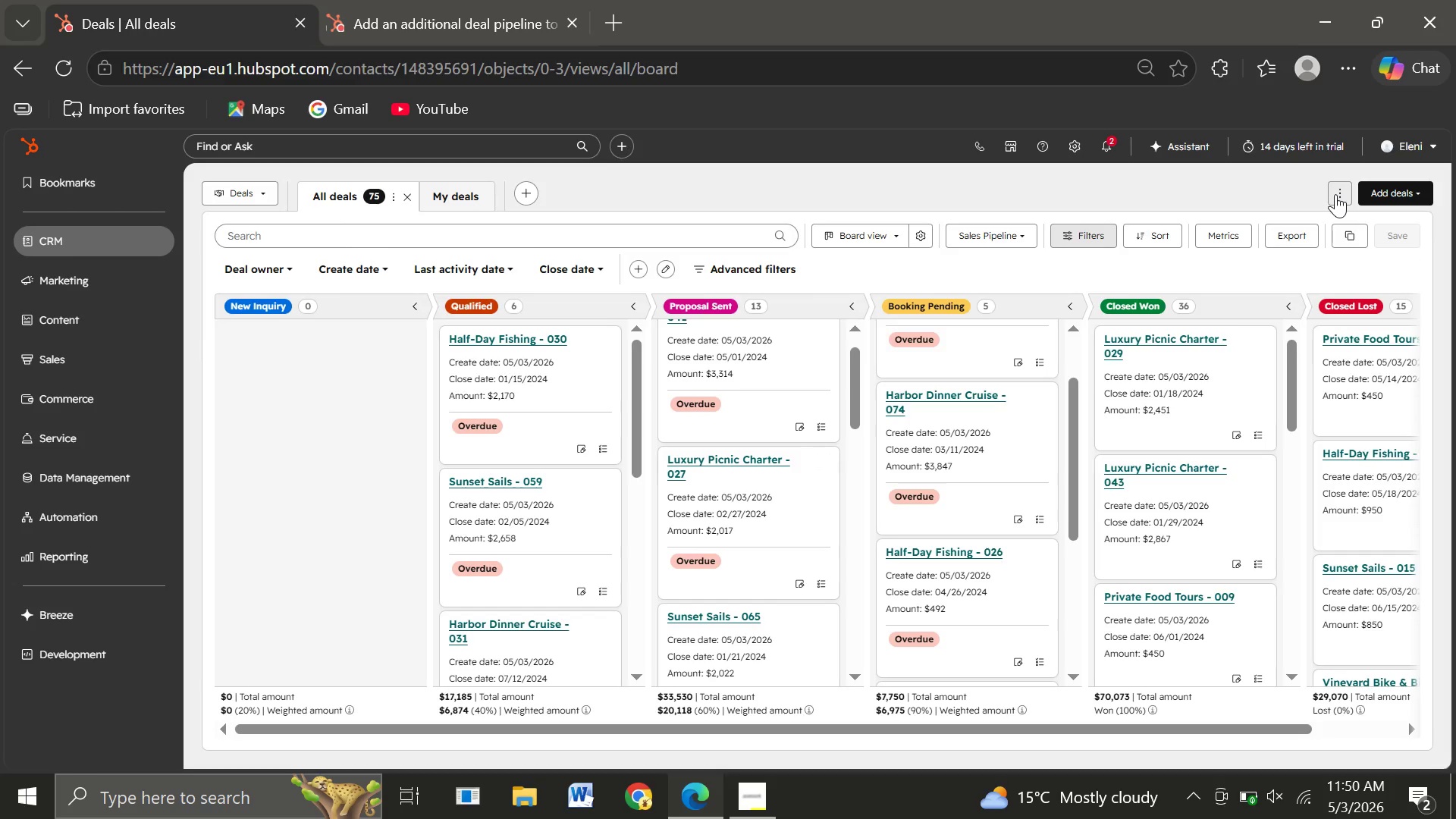 
left_click([1335, 194])
 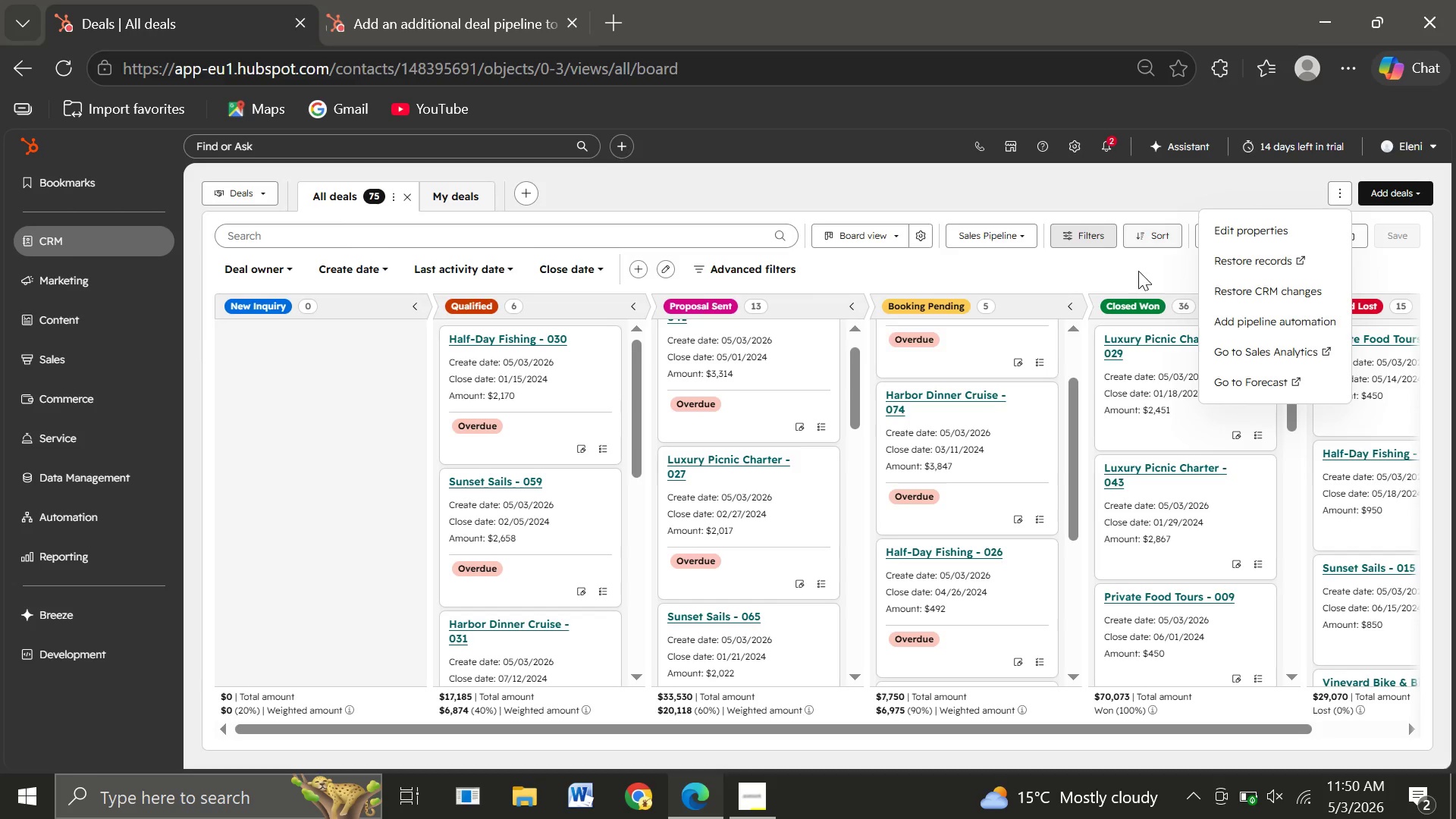 
wait(20.73)
 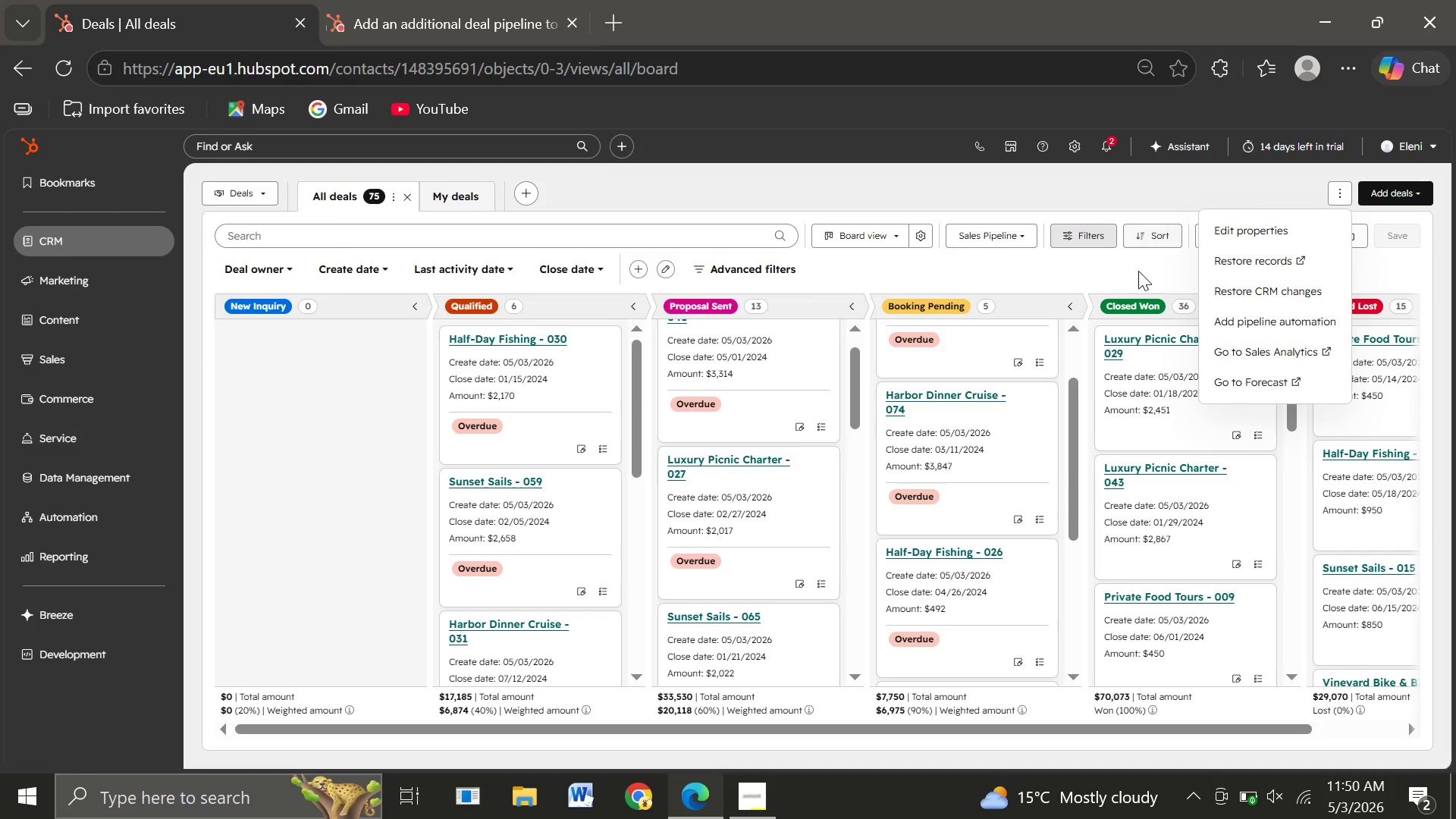 
left_click([554, 312])
 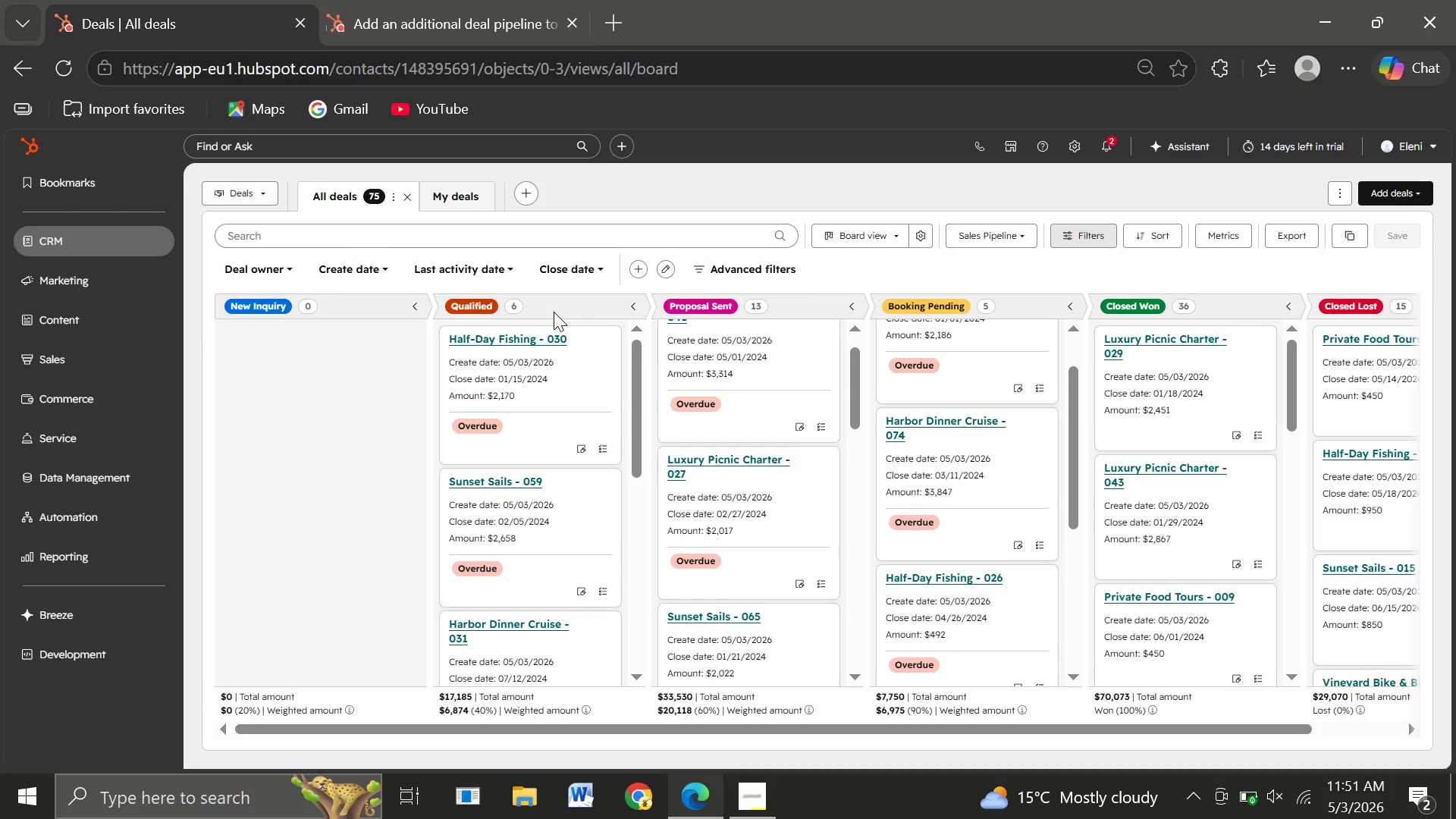 
wait(30.36)
 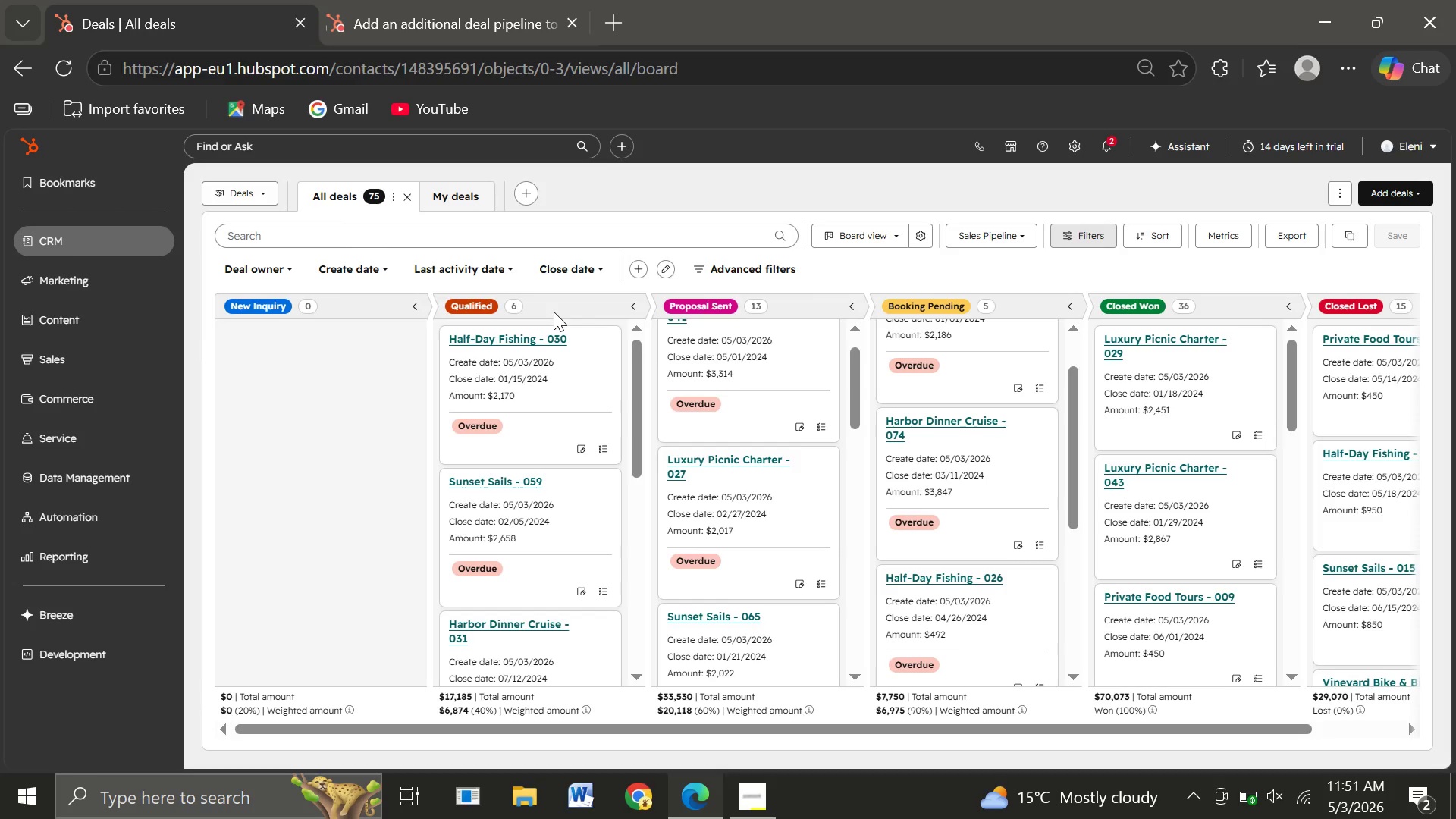 
left_click([92, 516])
 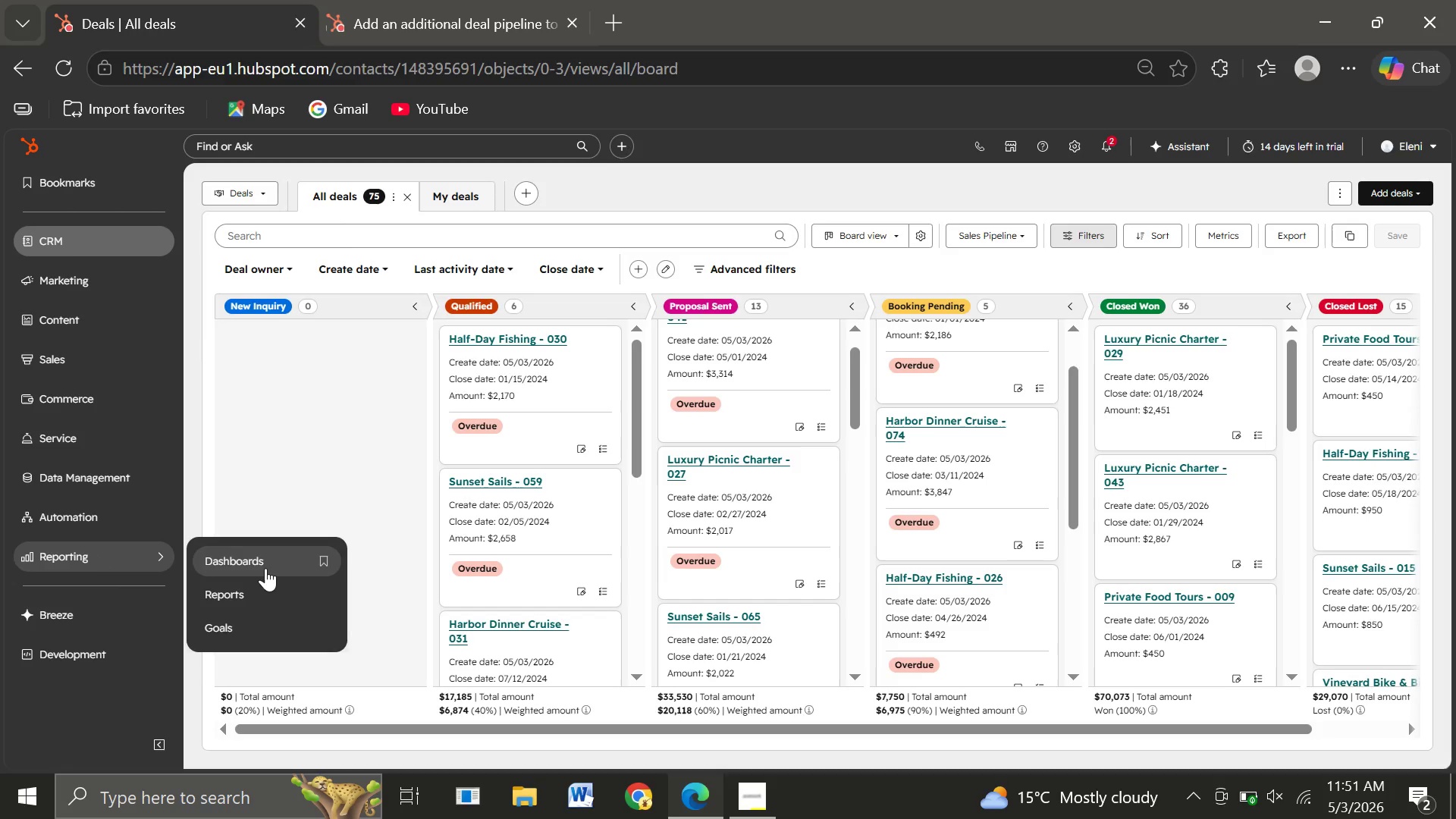 
wait(6.09)
 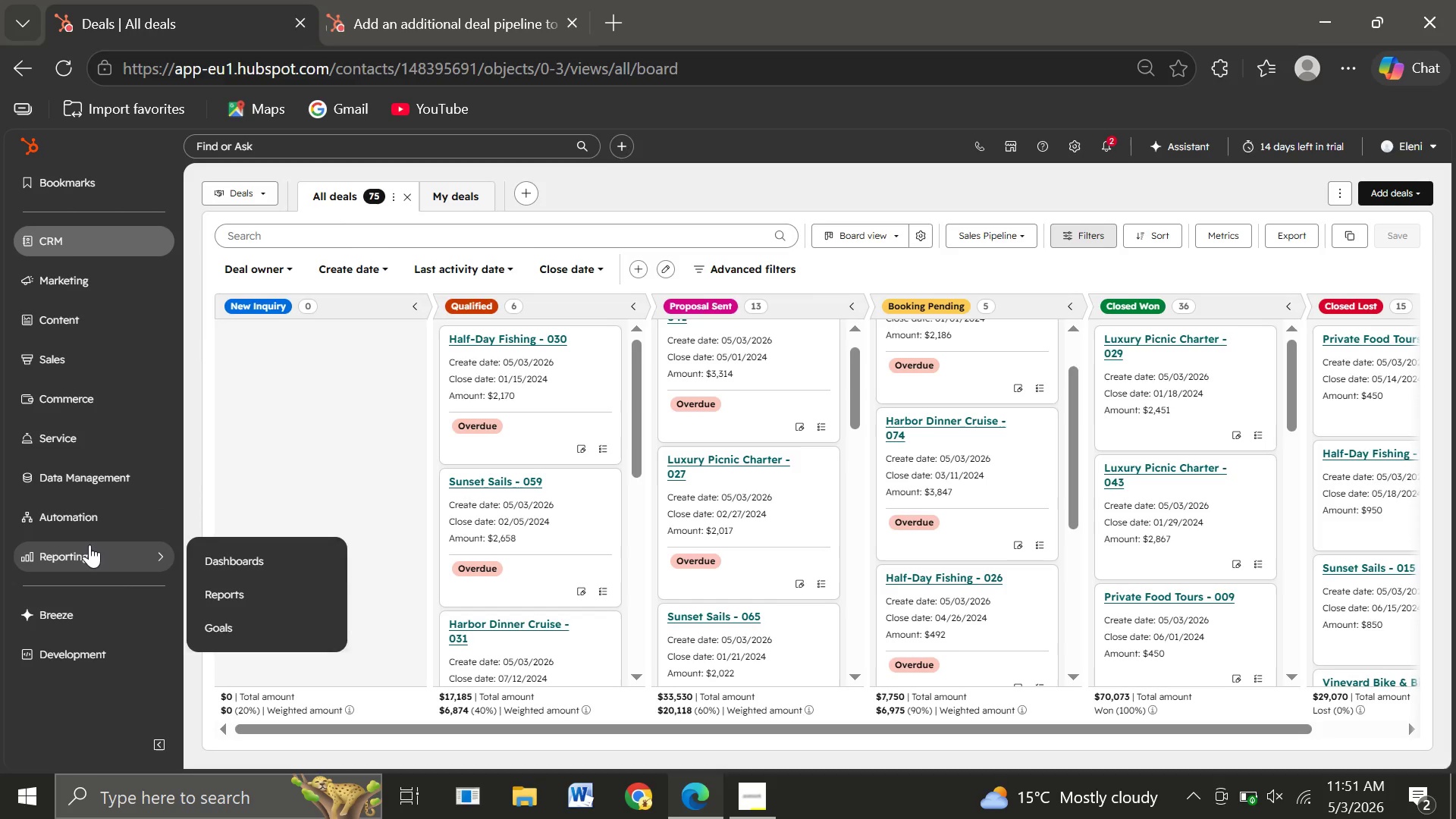 
left_click([234, 567])
 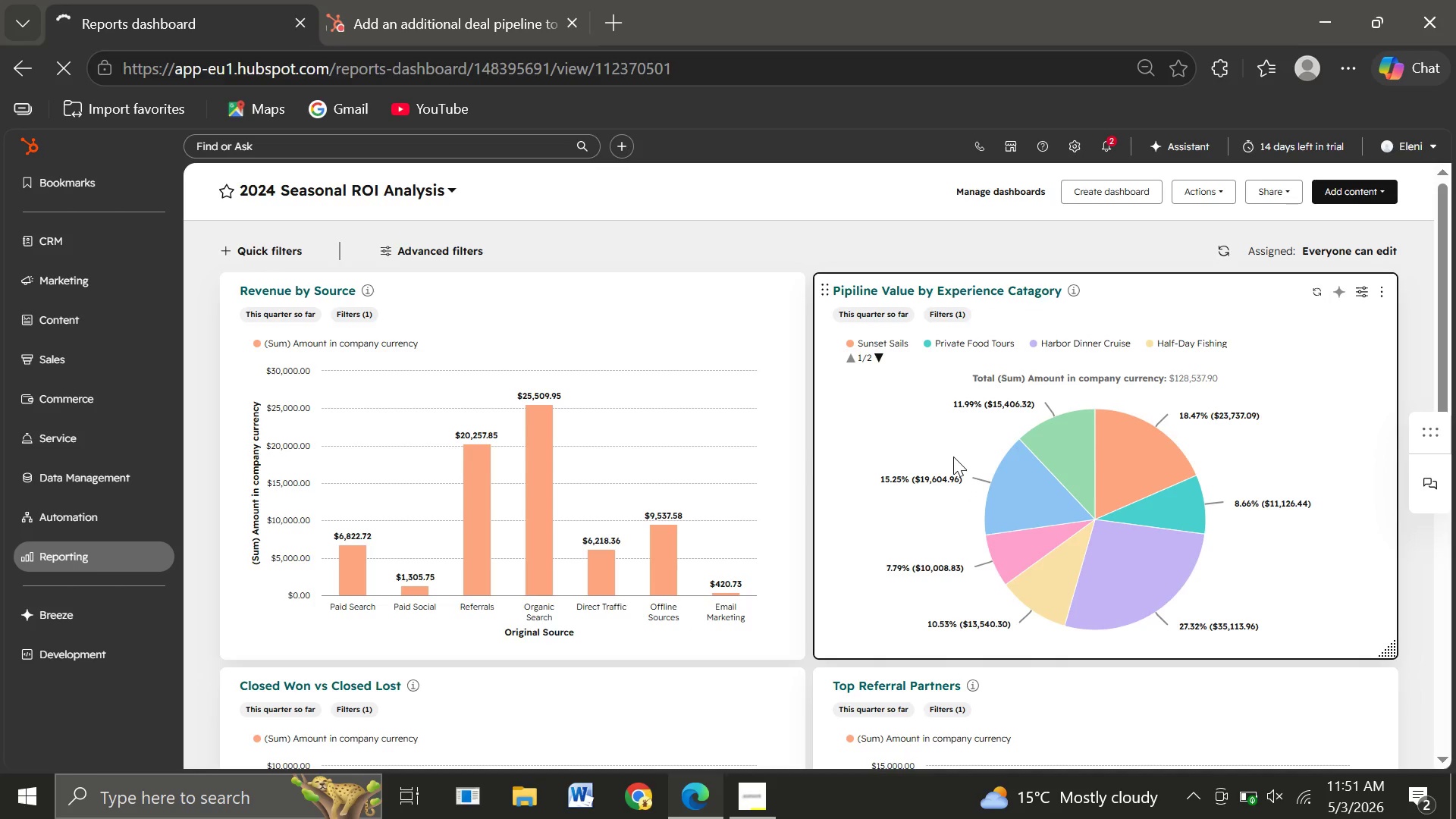 
wait(19.3)
 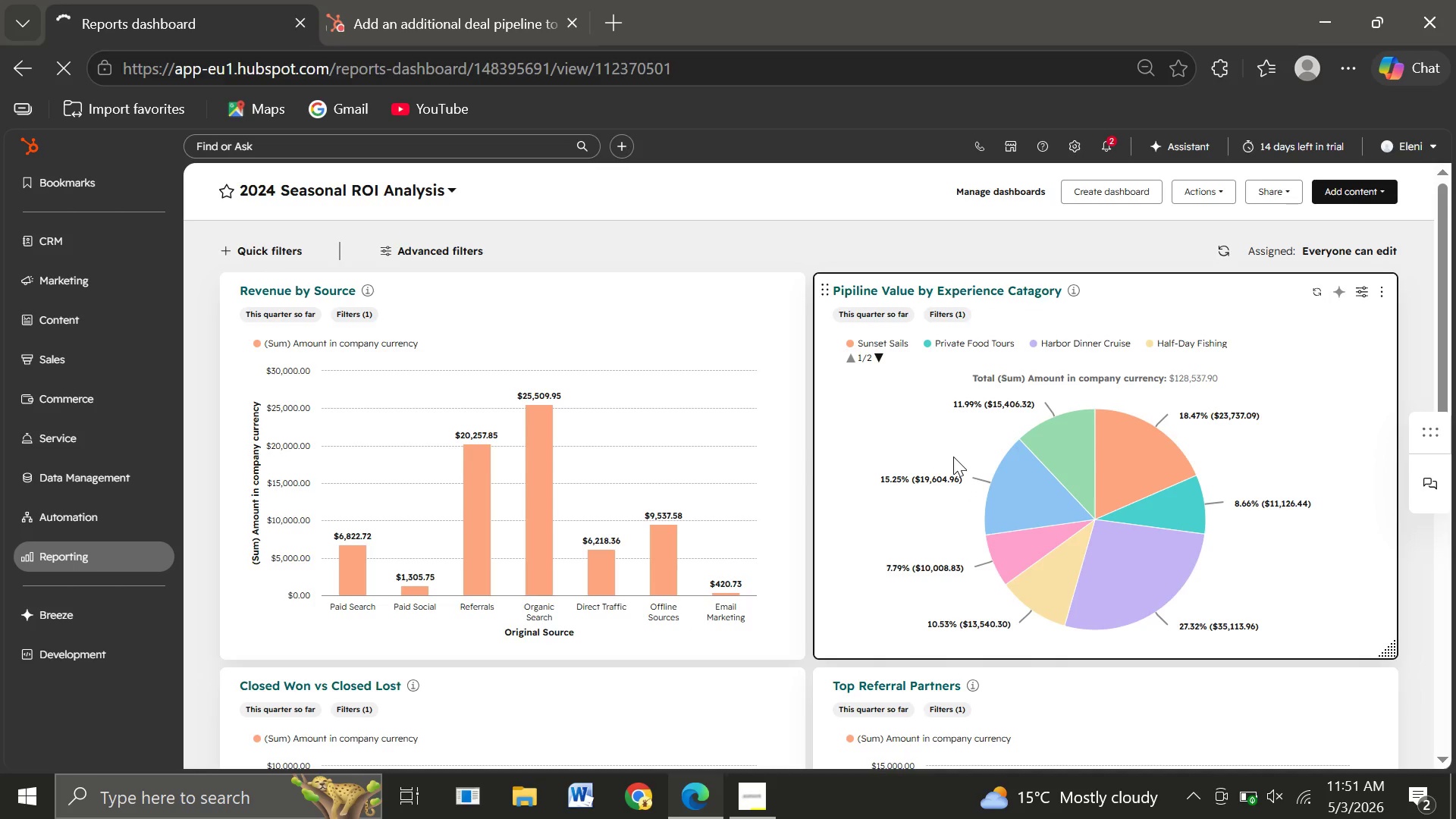 
left_click([1344, 194])
 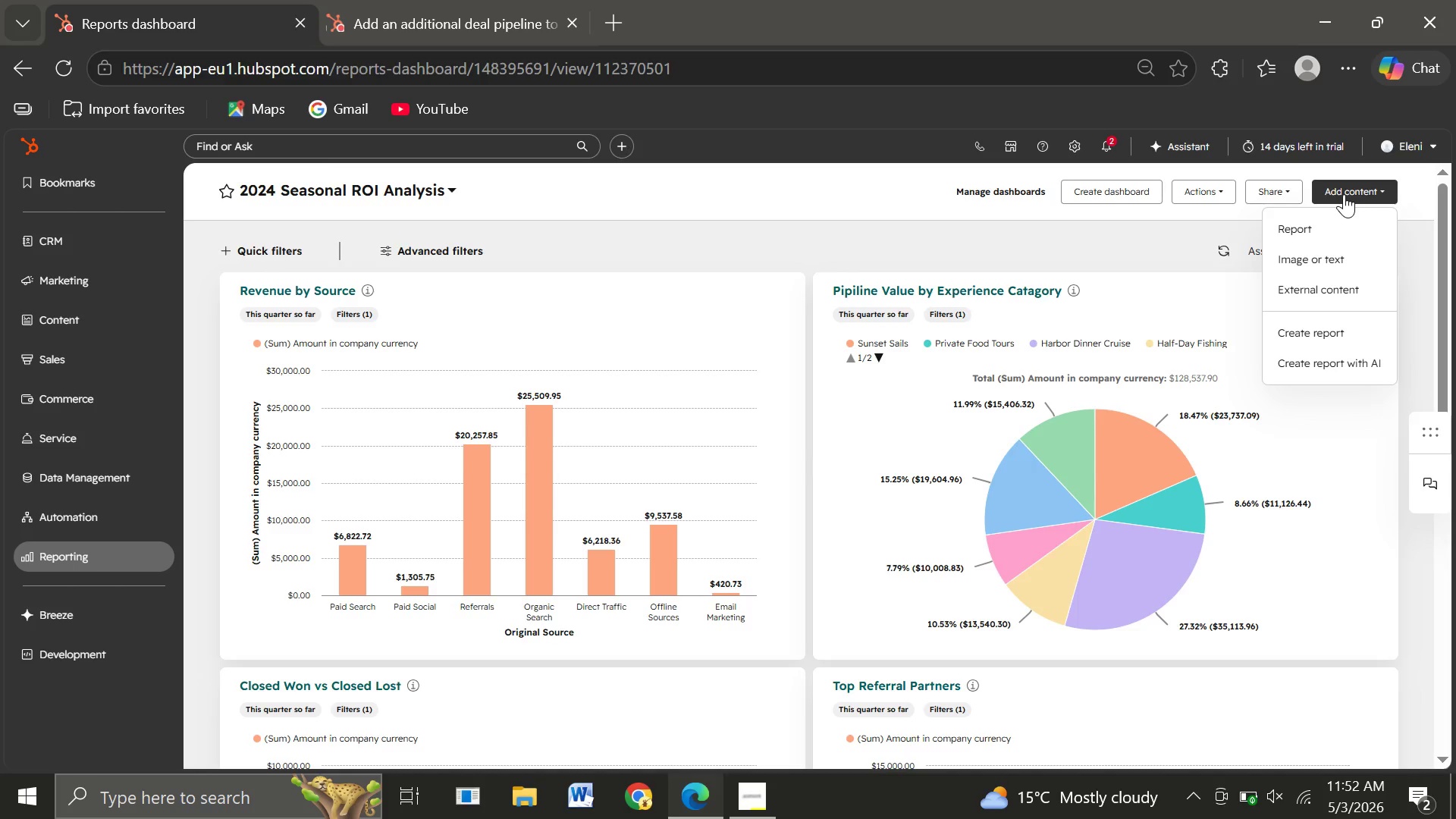 
wait(28.08)
 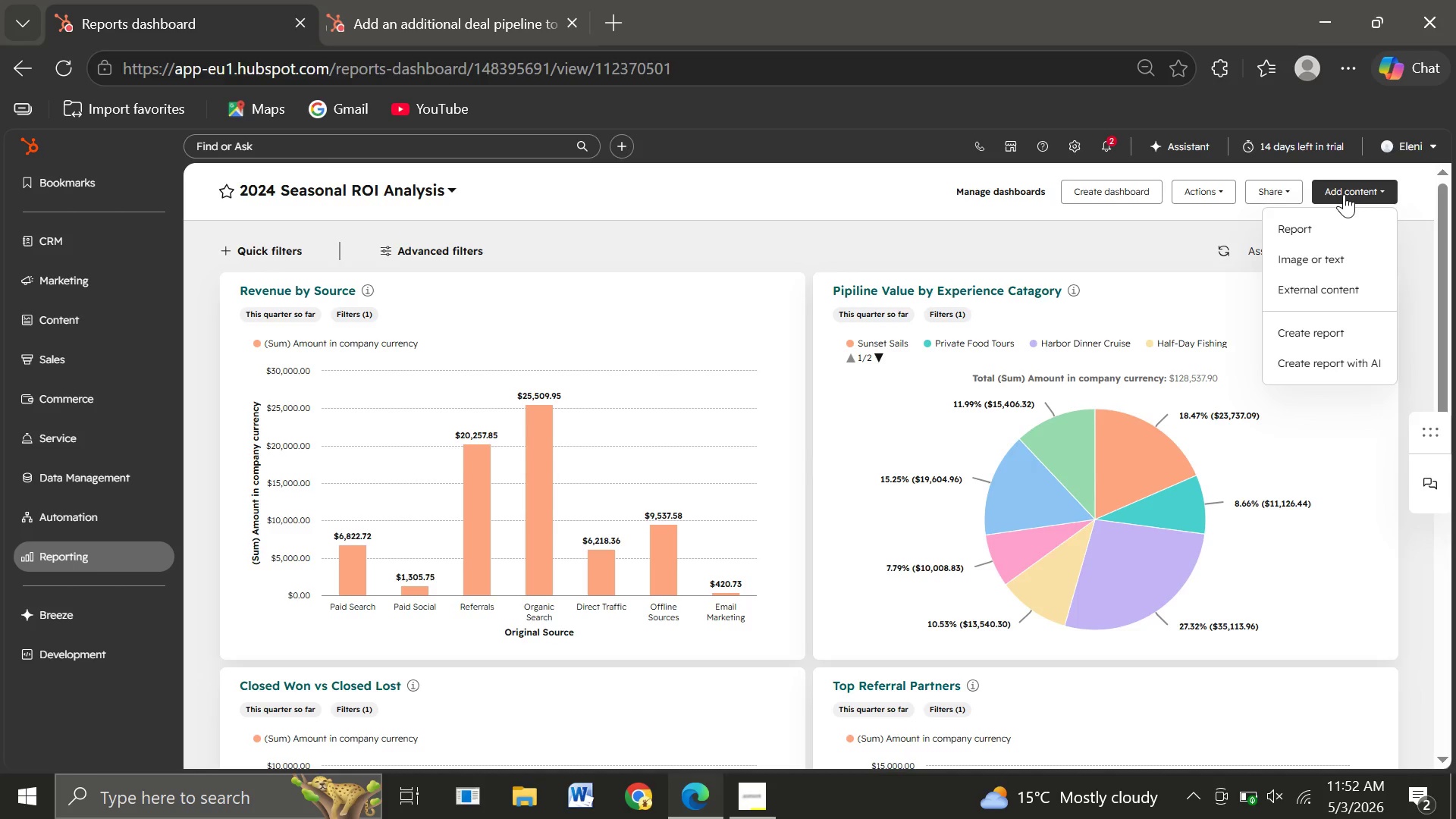 
left_click([1298, 328])
 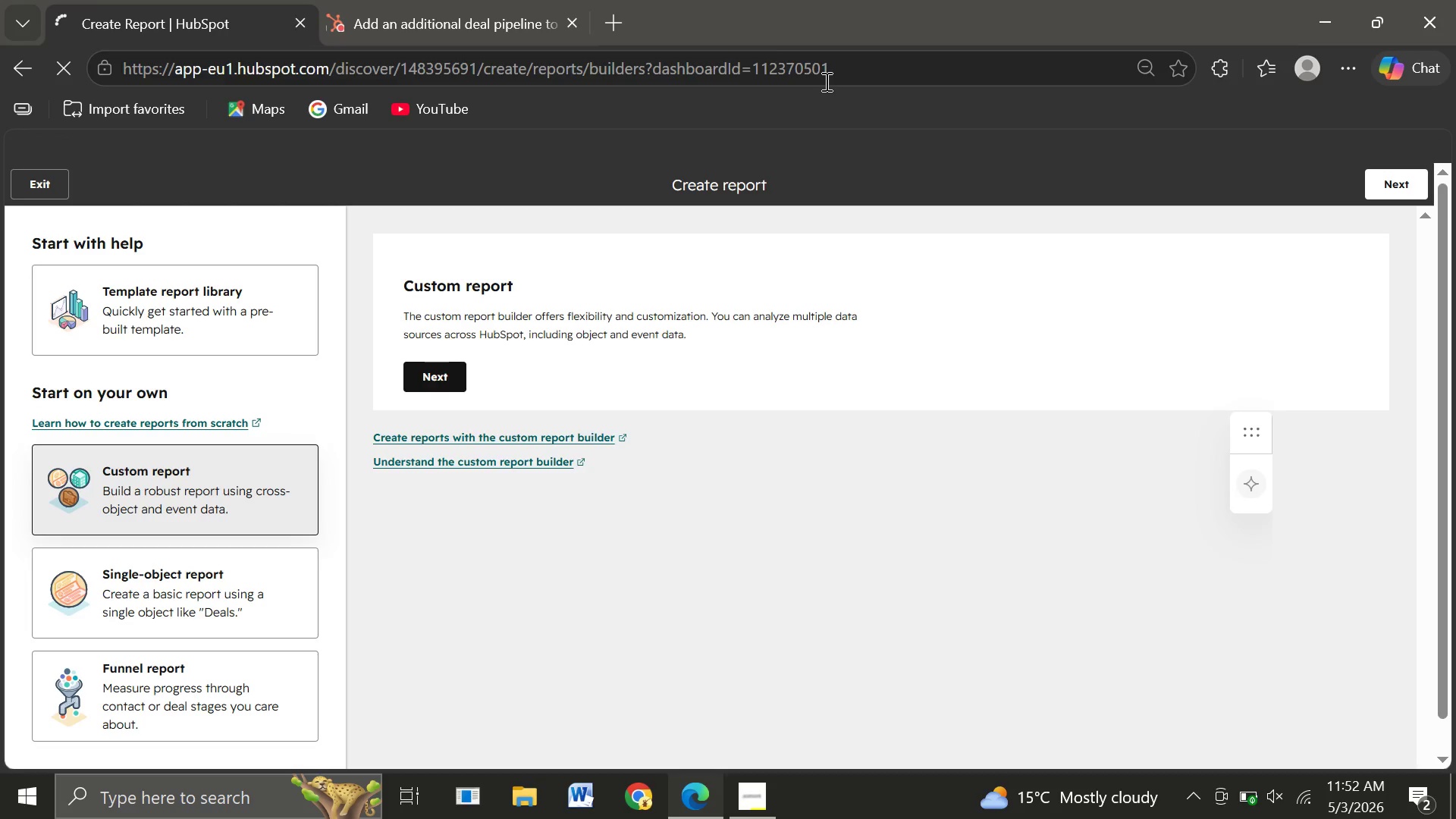 
wait(7.17)
 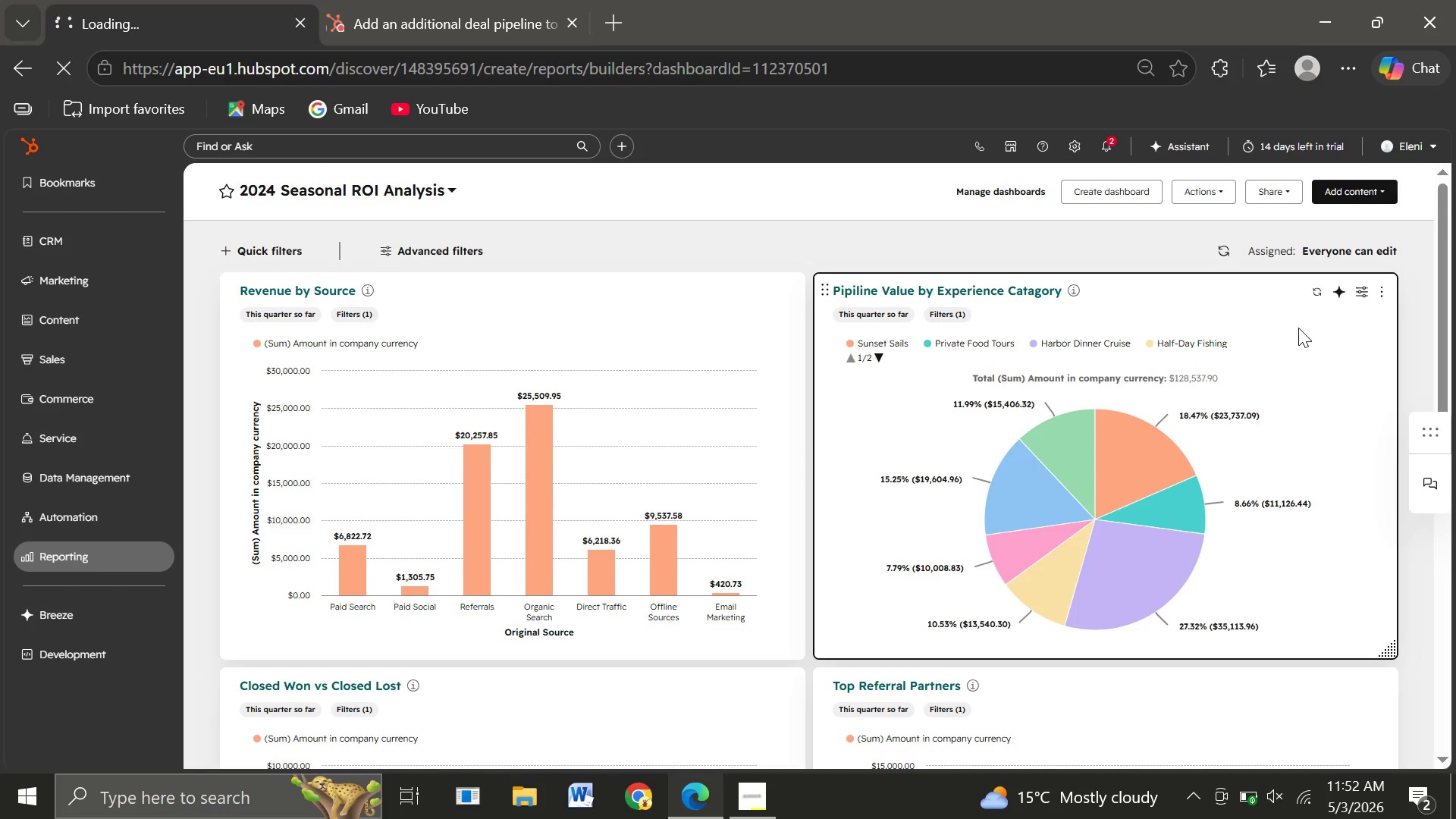 
left_click([39, 143])
 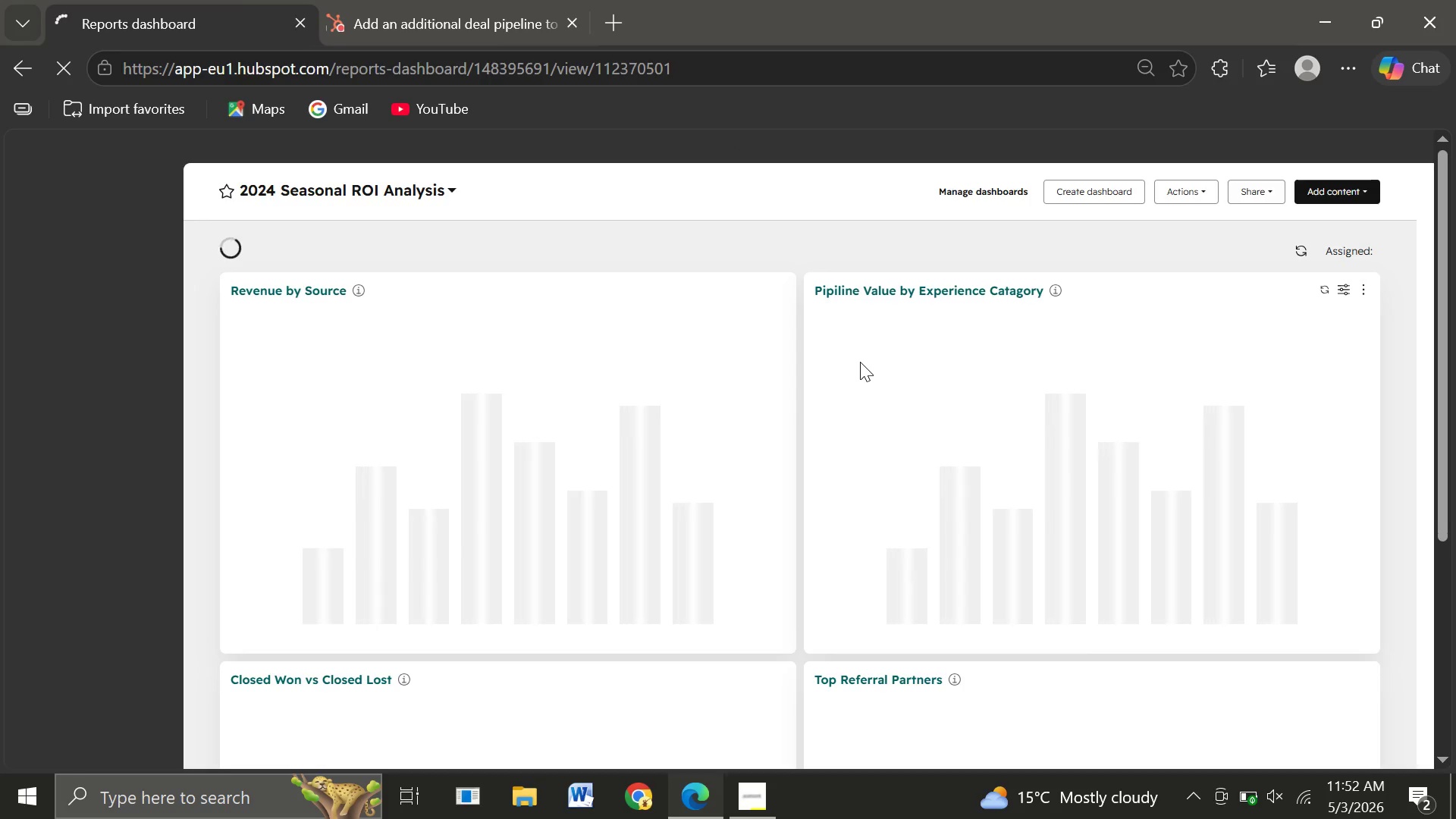 
wait(7.03)
 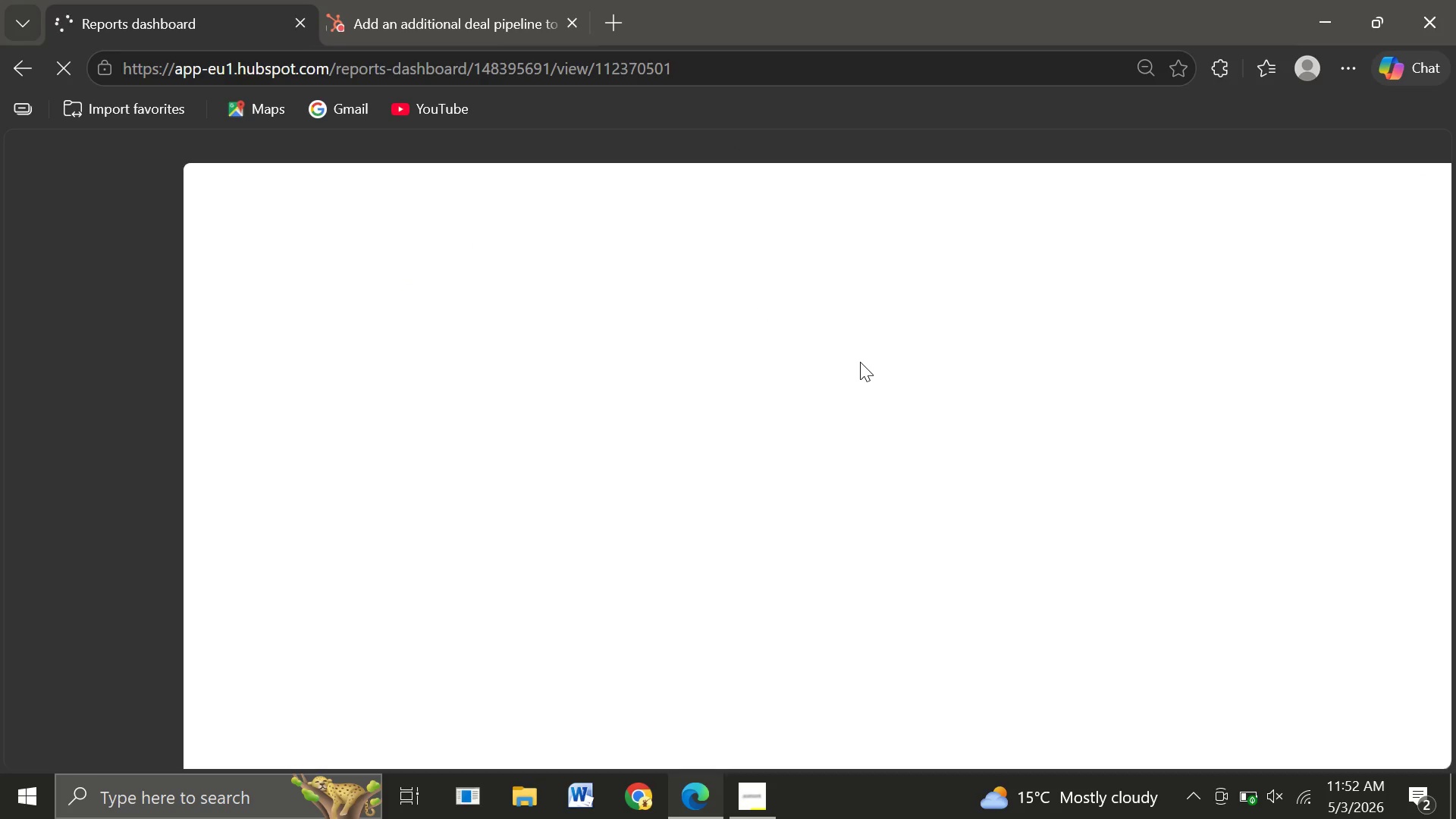 
left_click([1331, 184])
 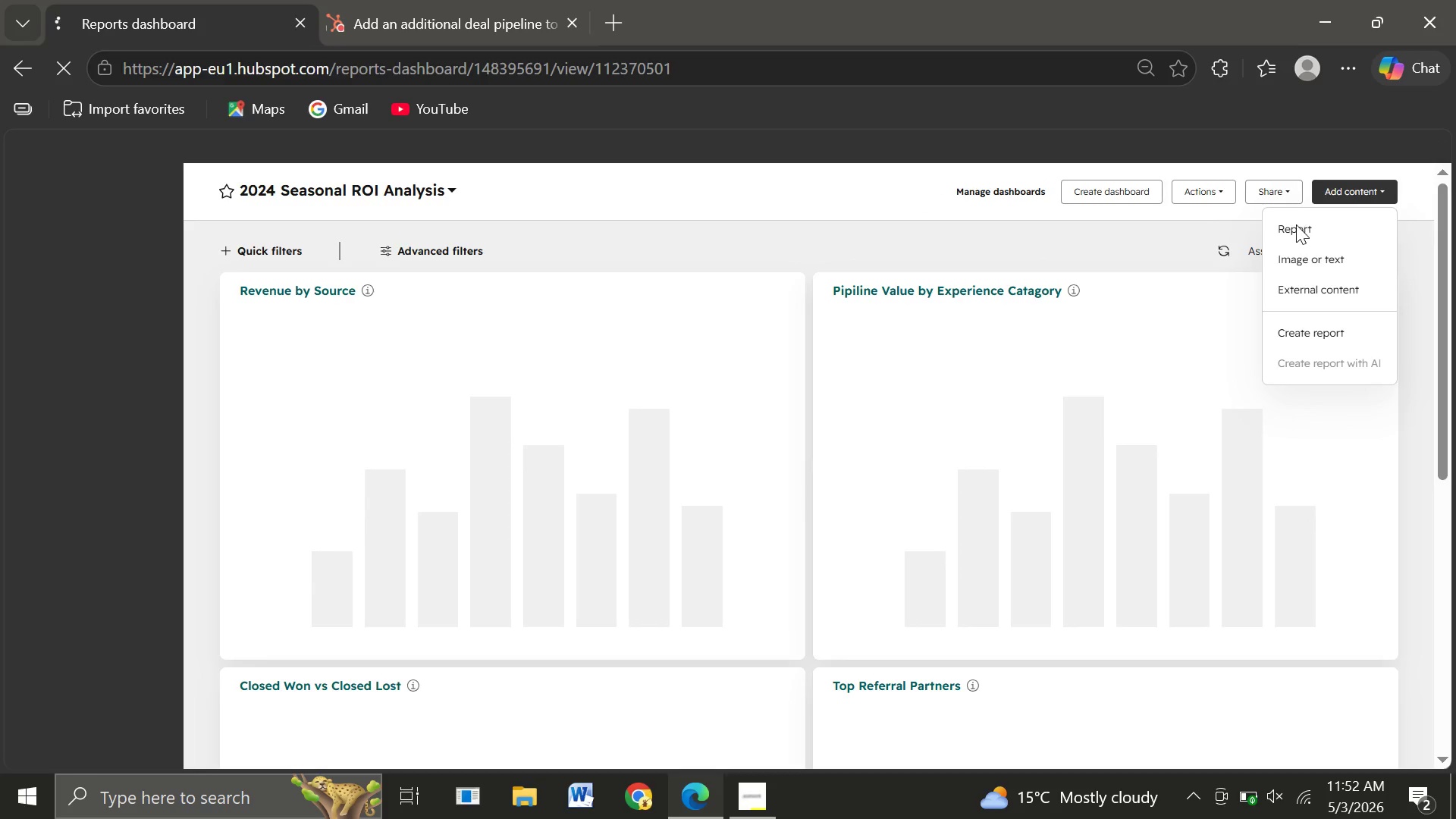 
left_click([1294, 224])
 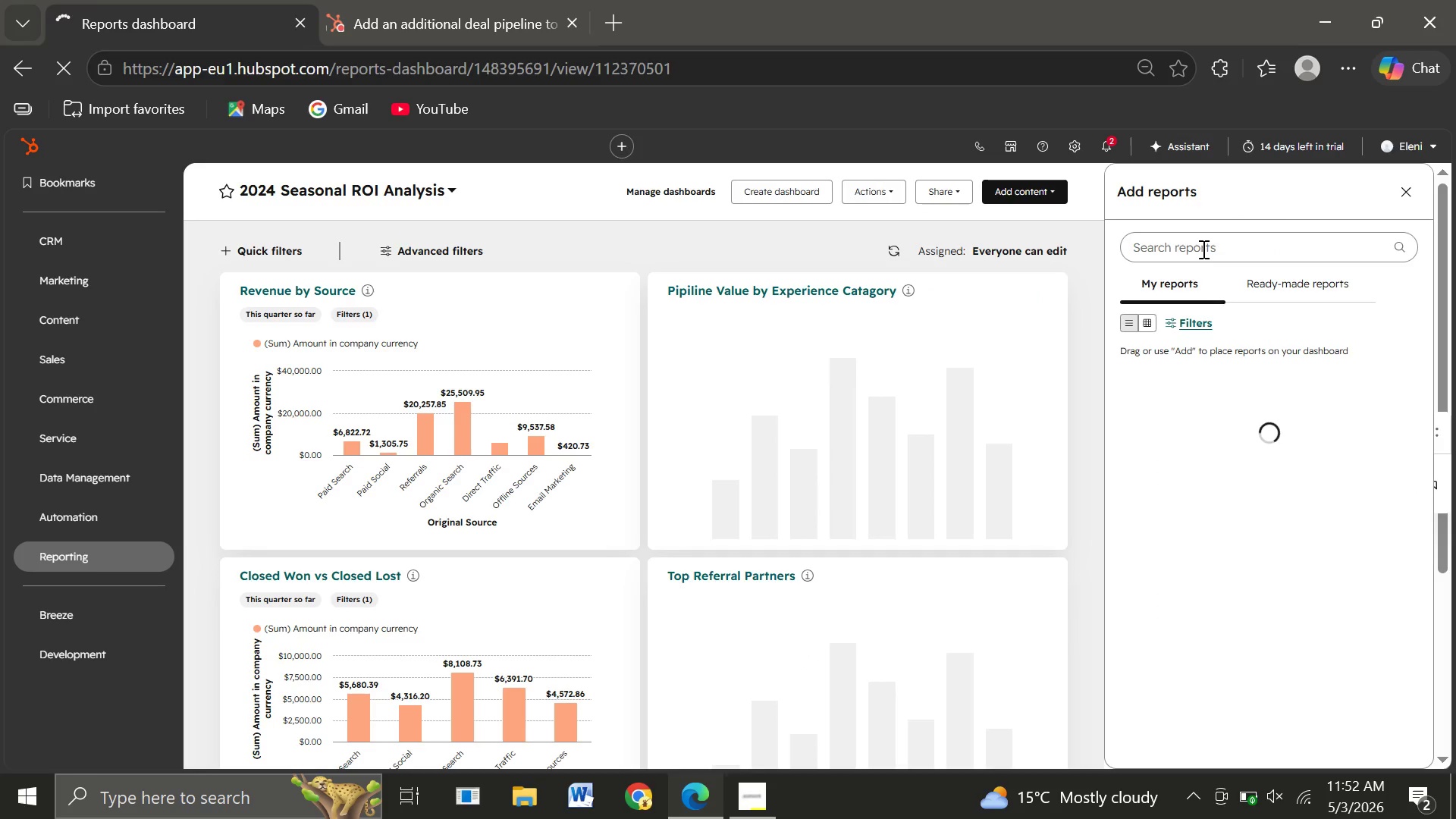 
wait(9.36)
 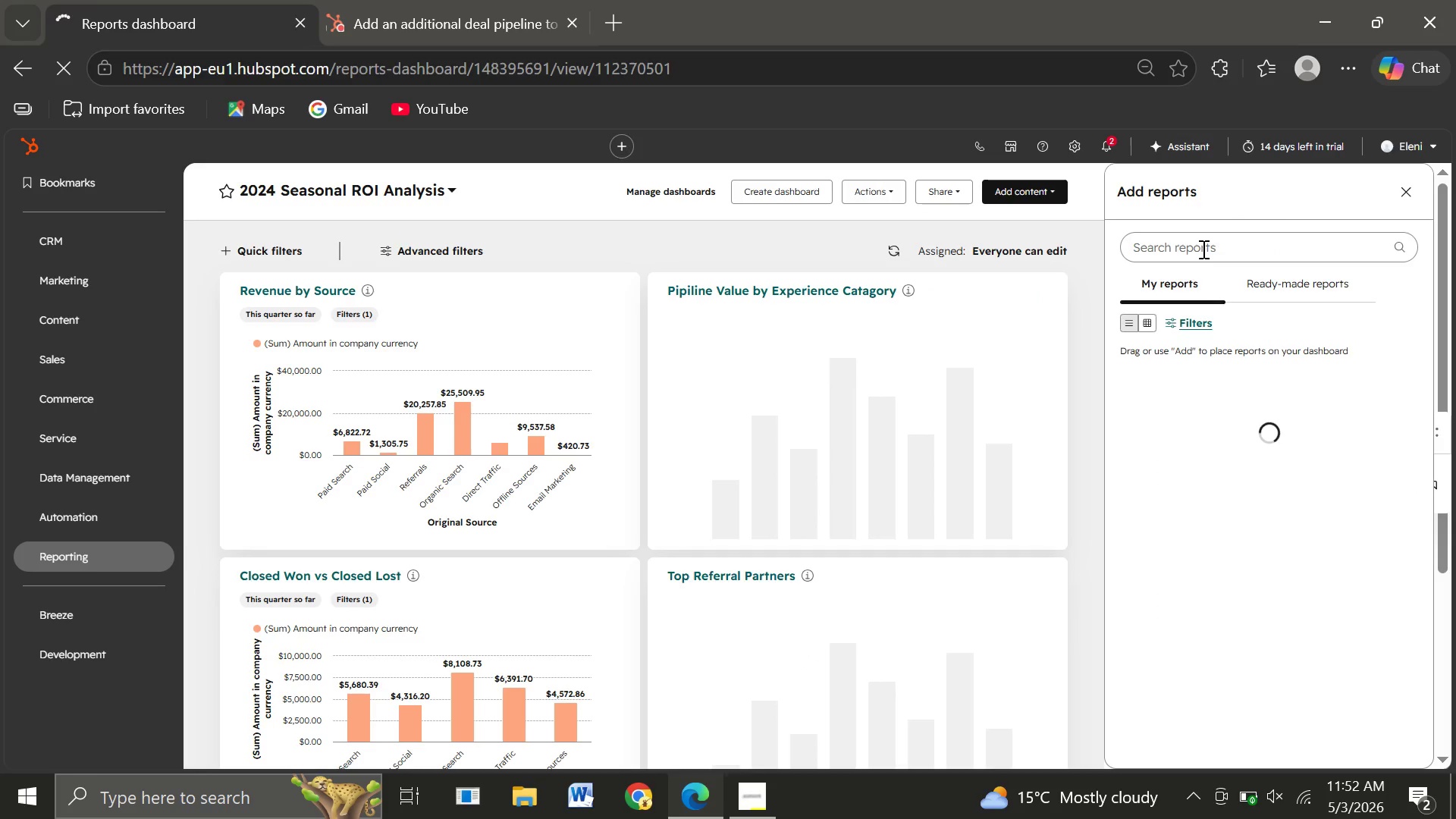 
left_click([1208, 243])
 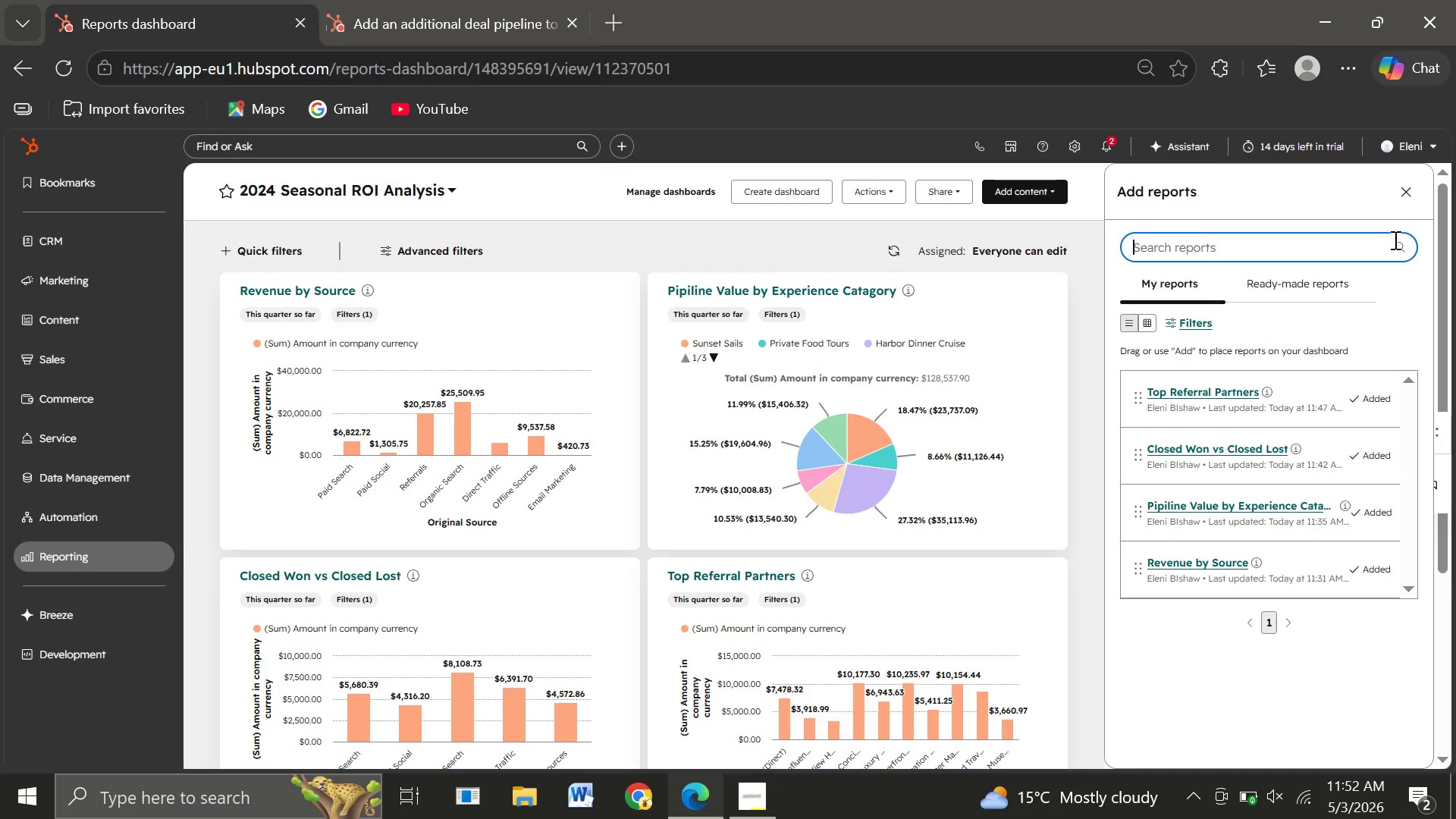 
type(deal)
 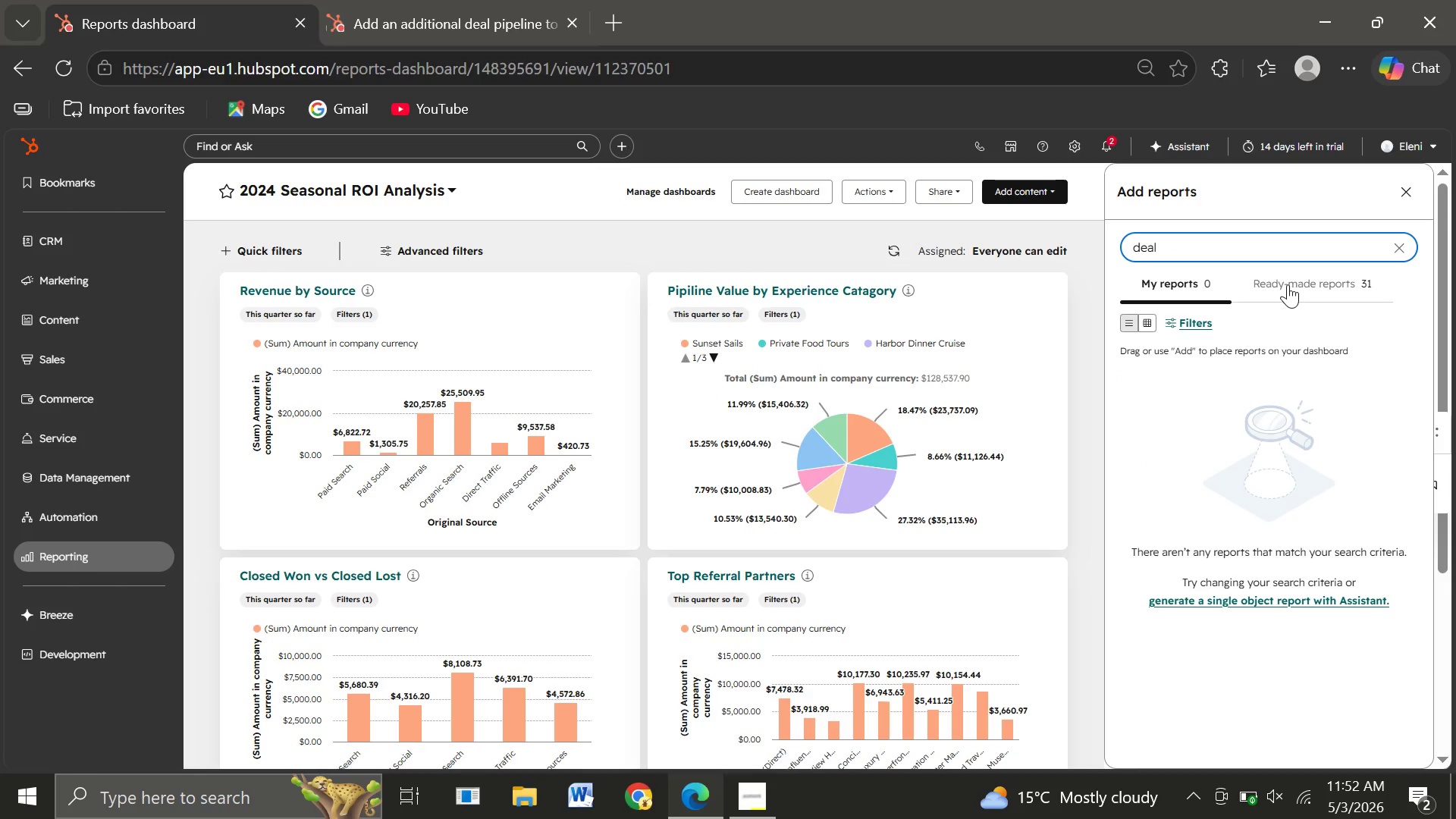 
left_click([1288, 284])
 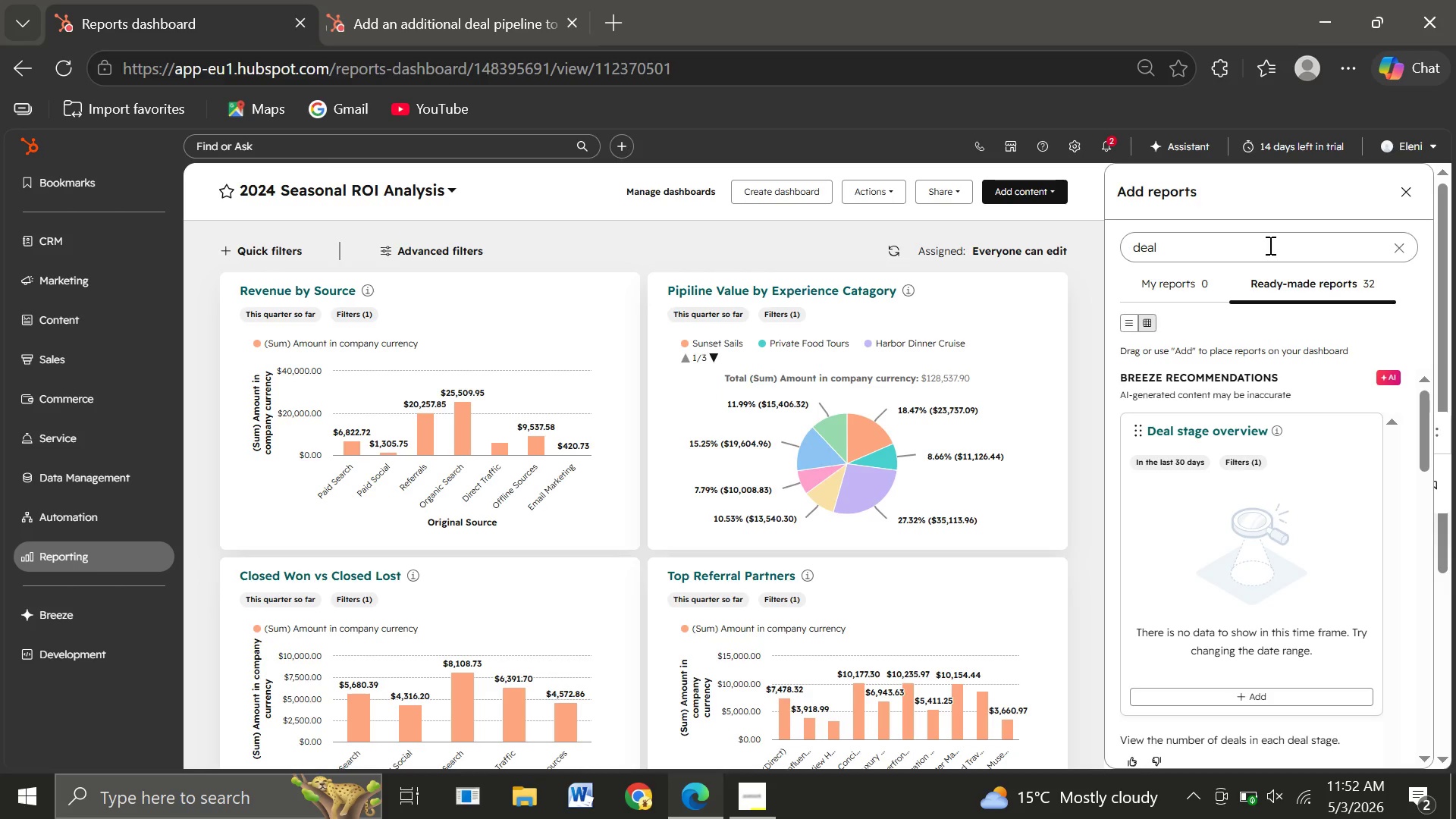 
key(Space)
 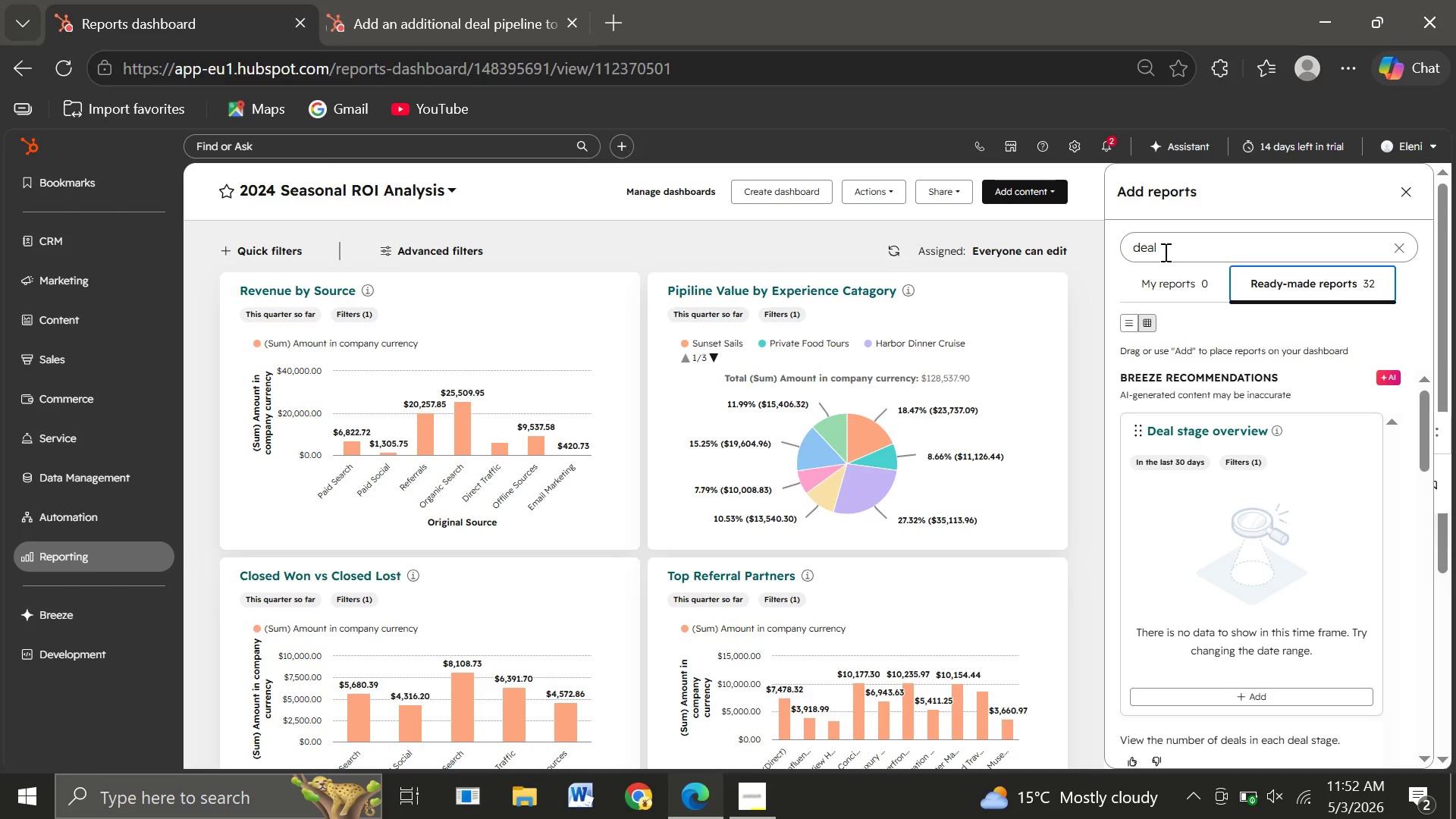 
left_click([1164, 252])
 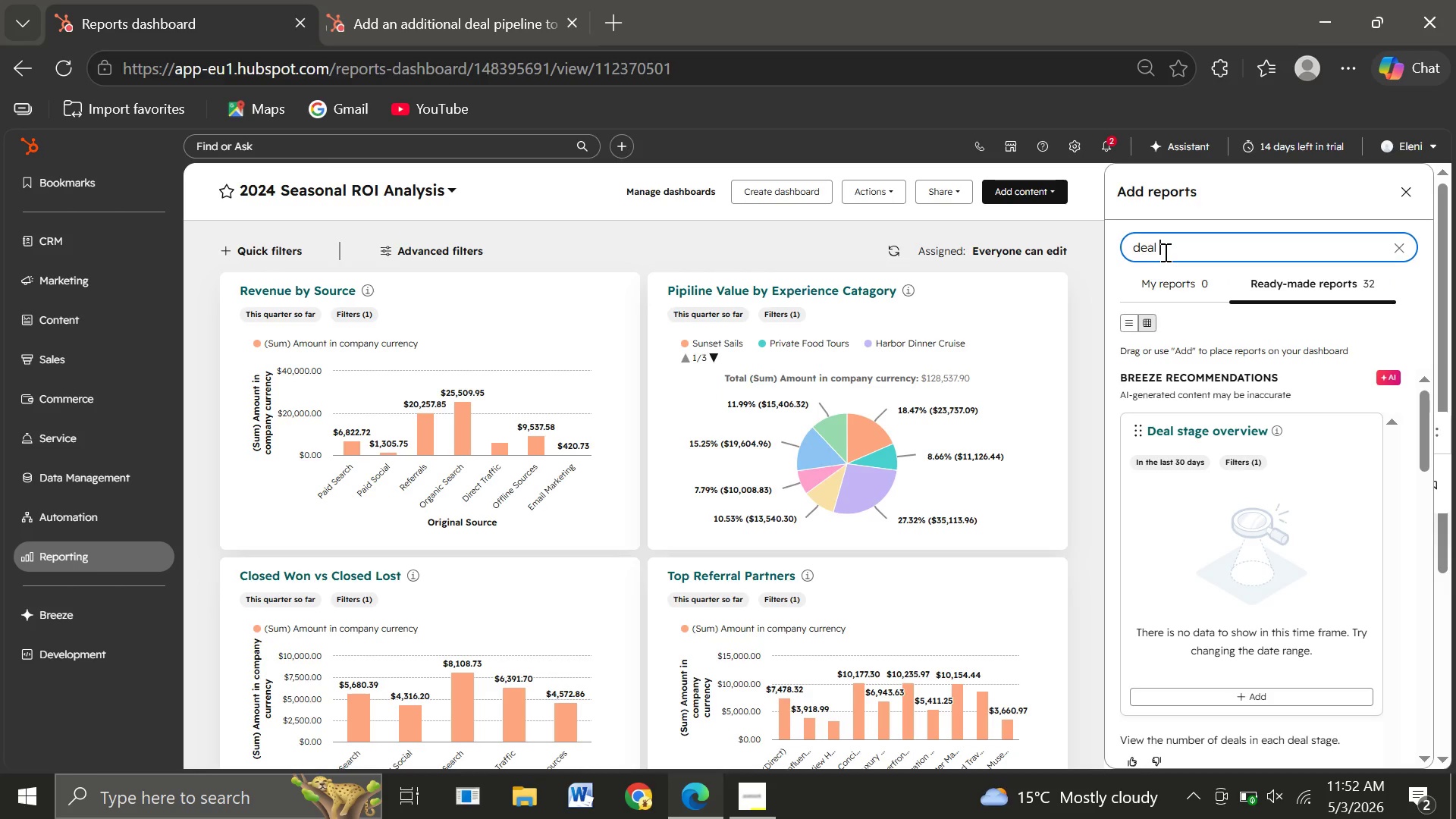 
key(Space)
 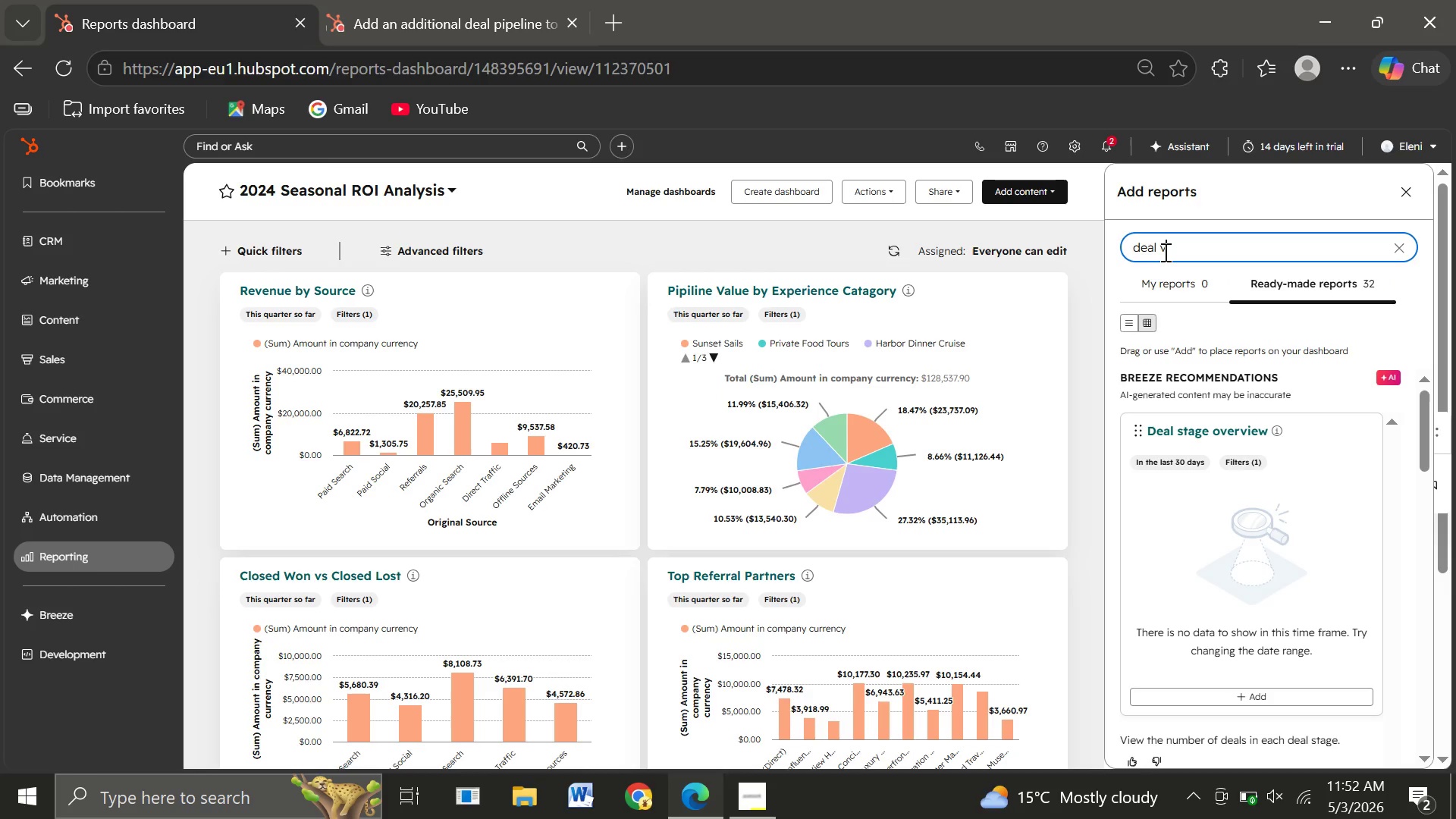 
key(V)
 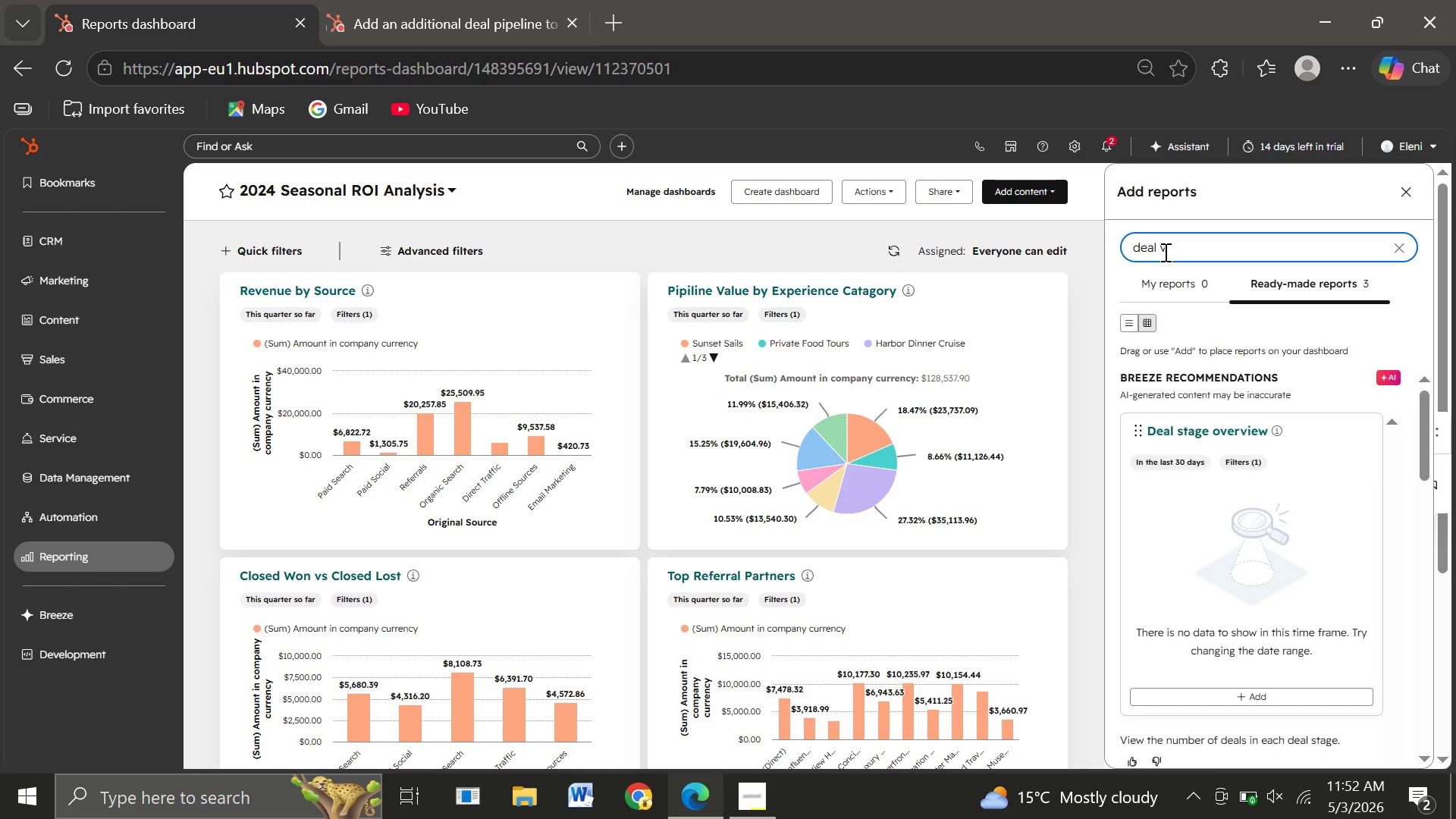 
type(elo)
 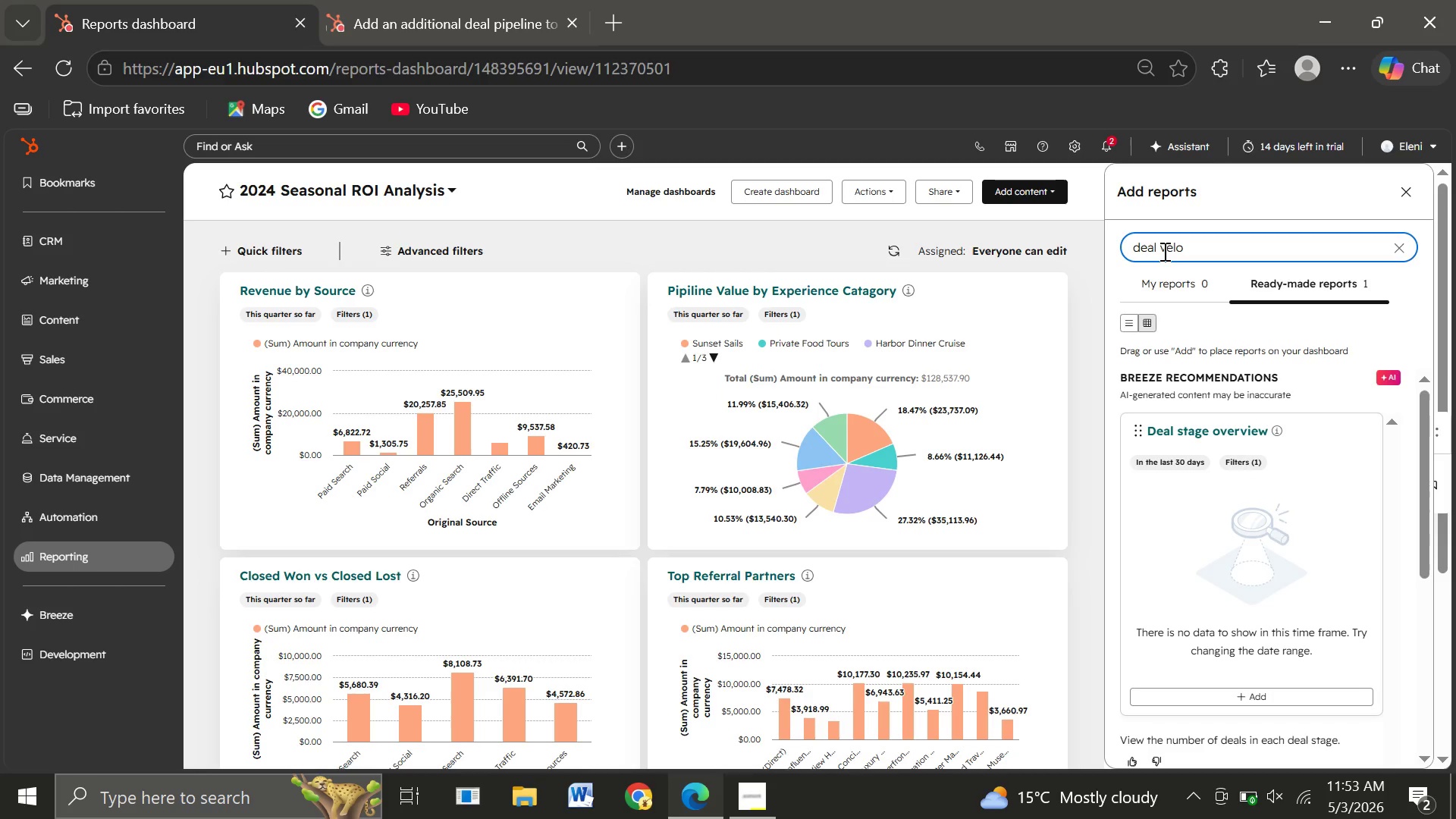 
wait(6.52)
 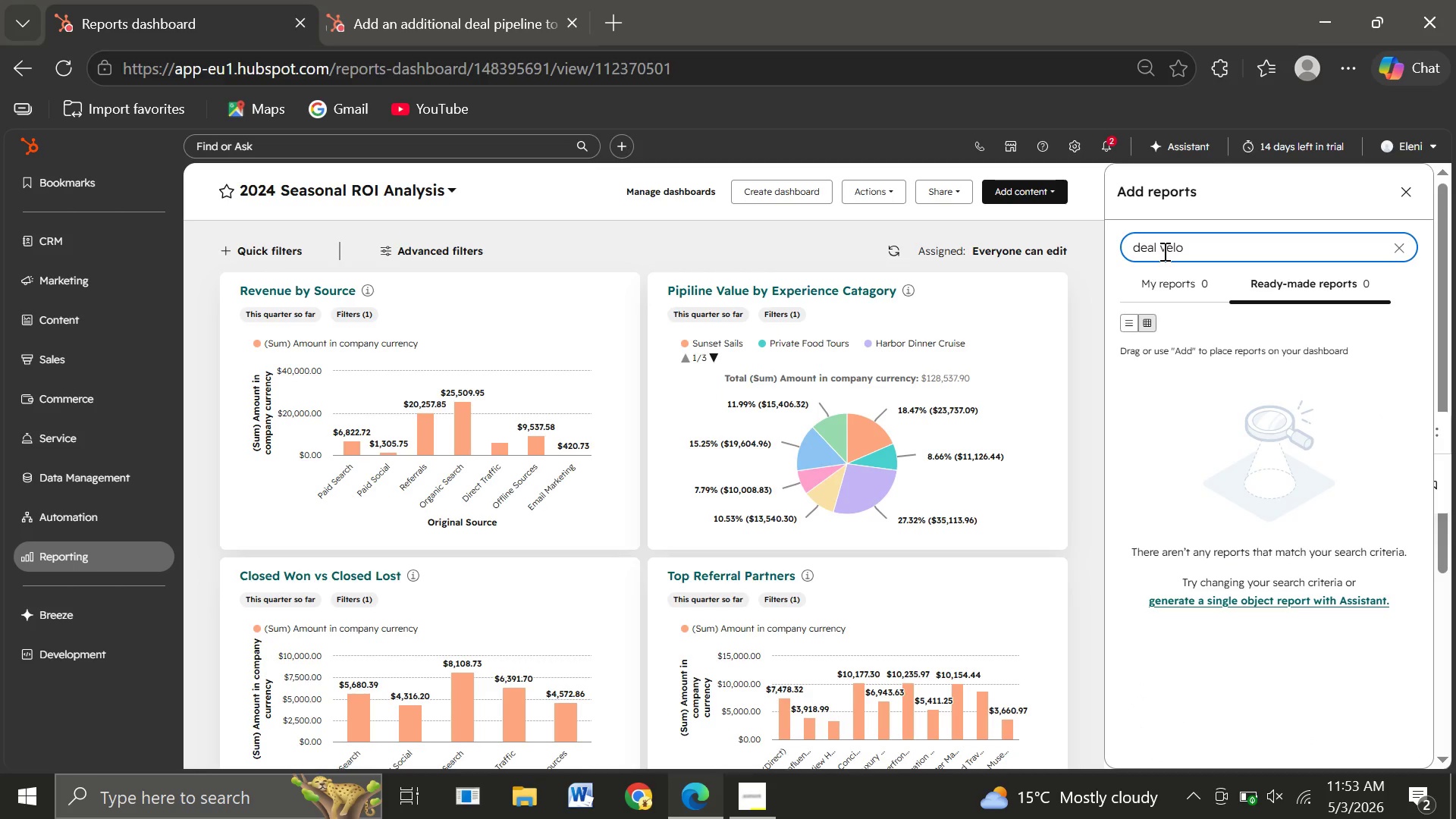 
type(city)
 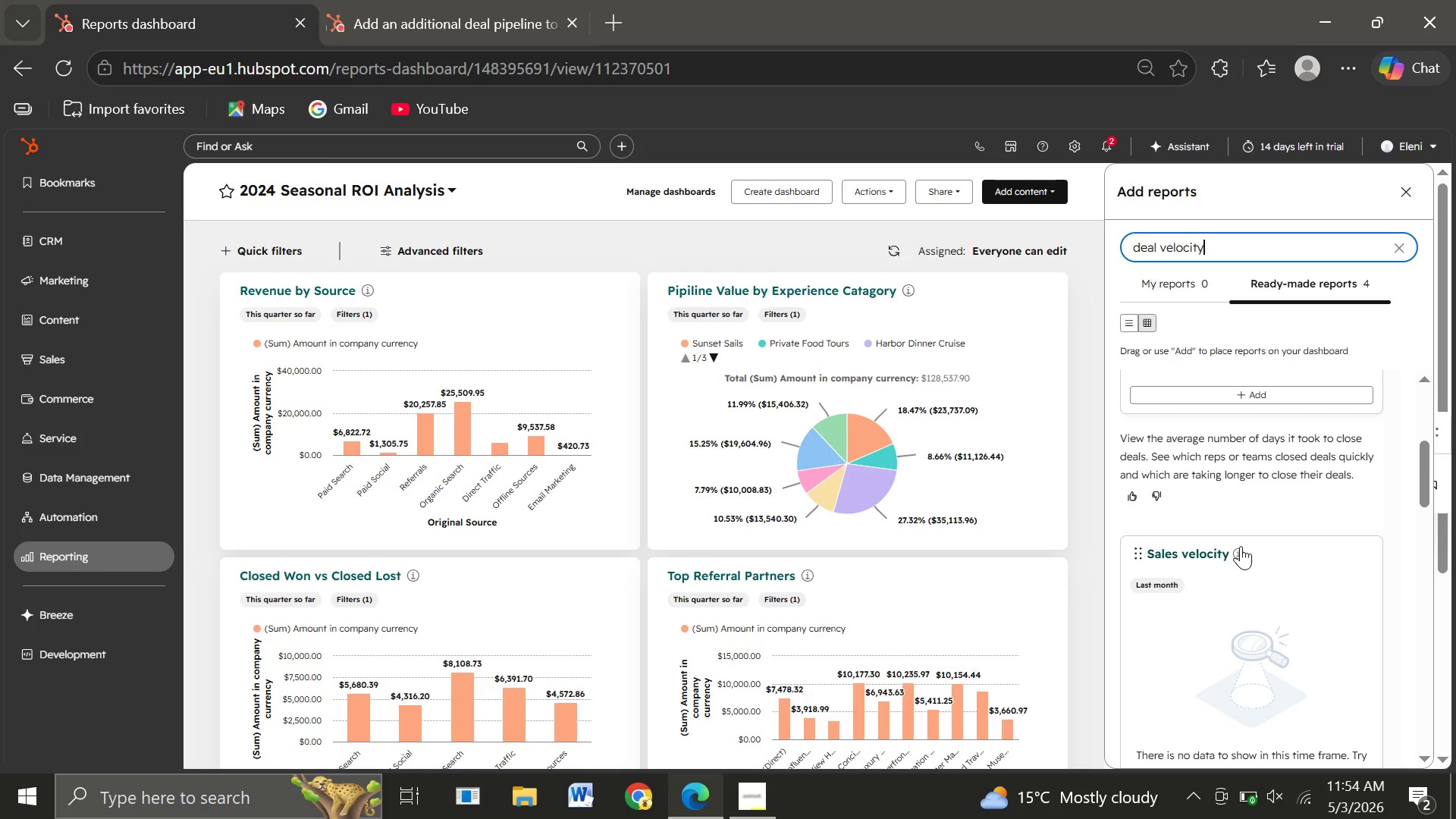 
wait(60.16)
 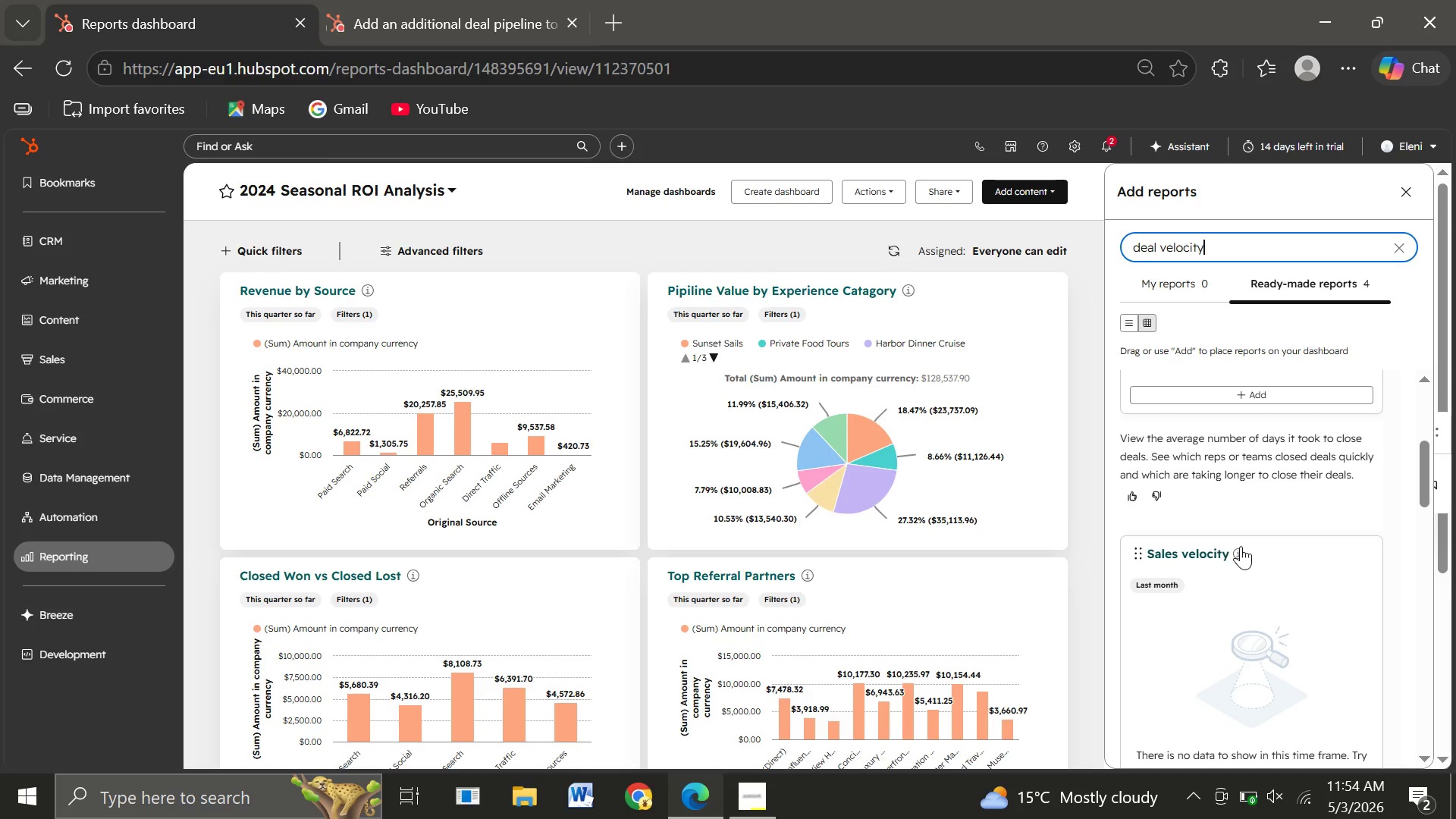 
left_click([1248, 560])
 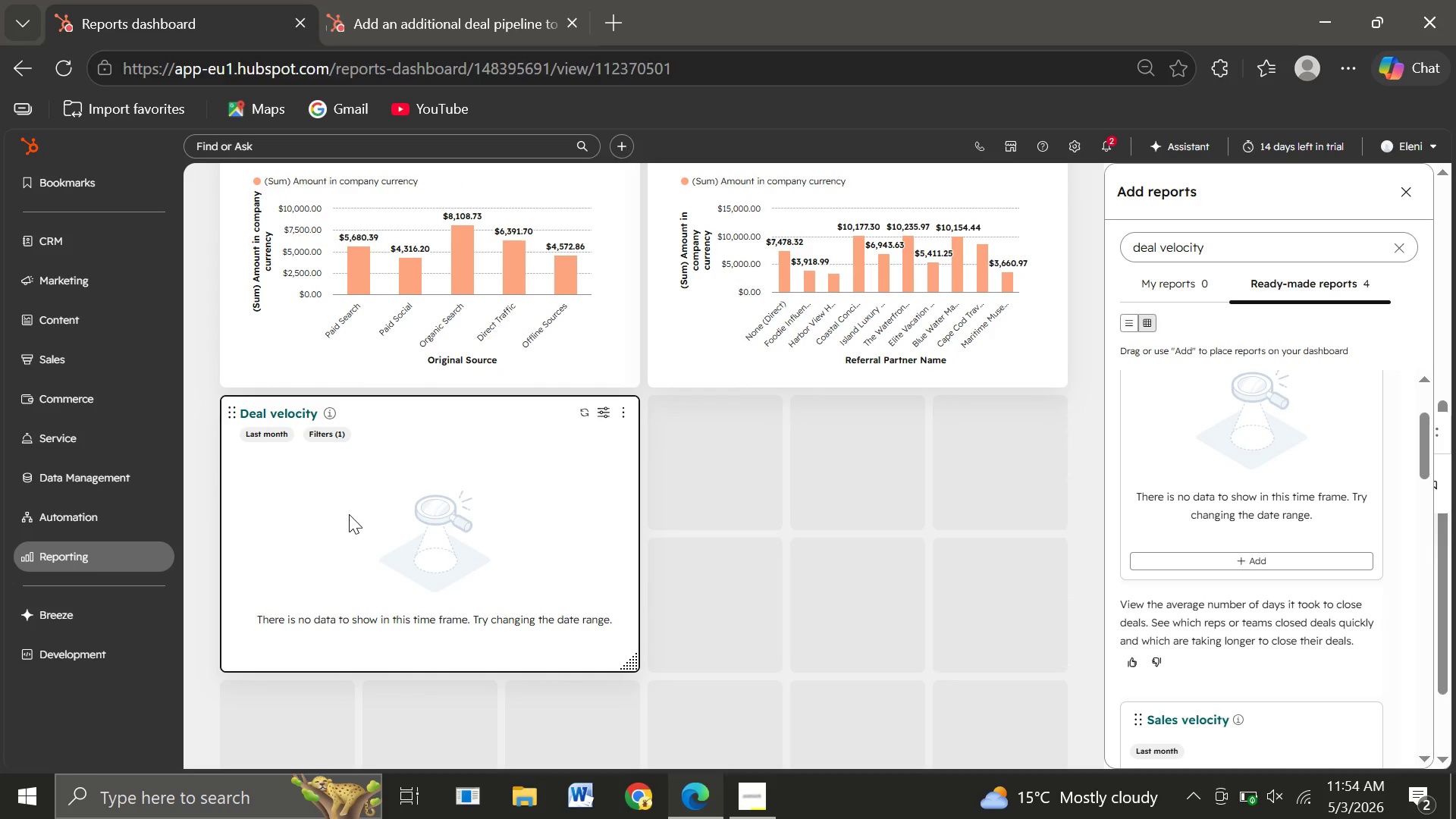 
wait(24.64)
 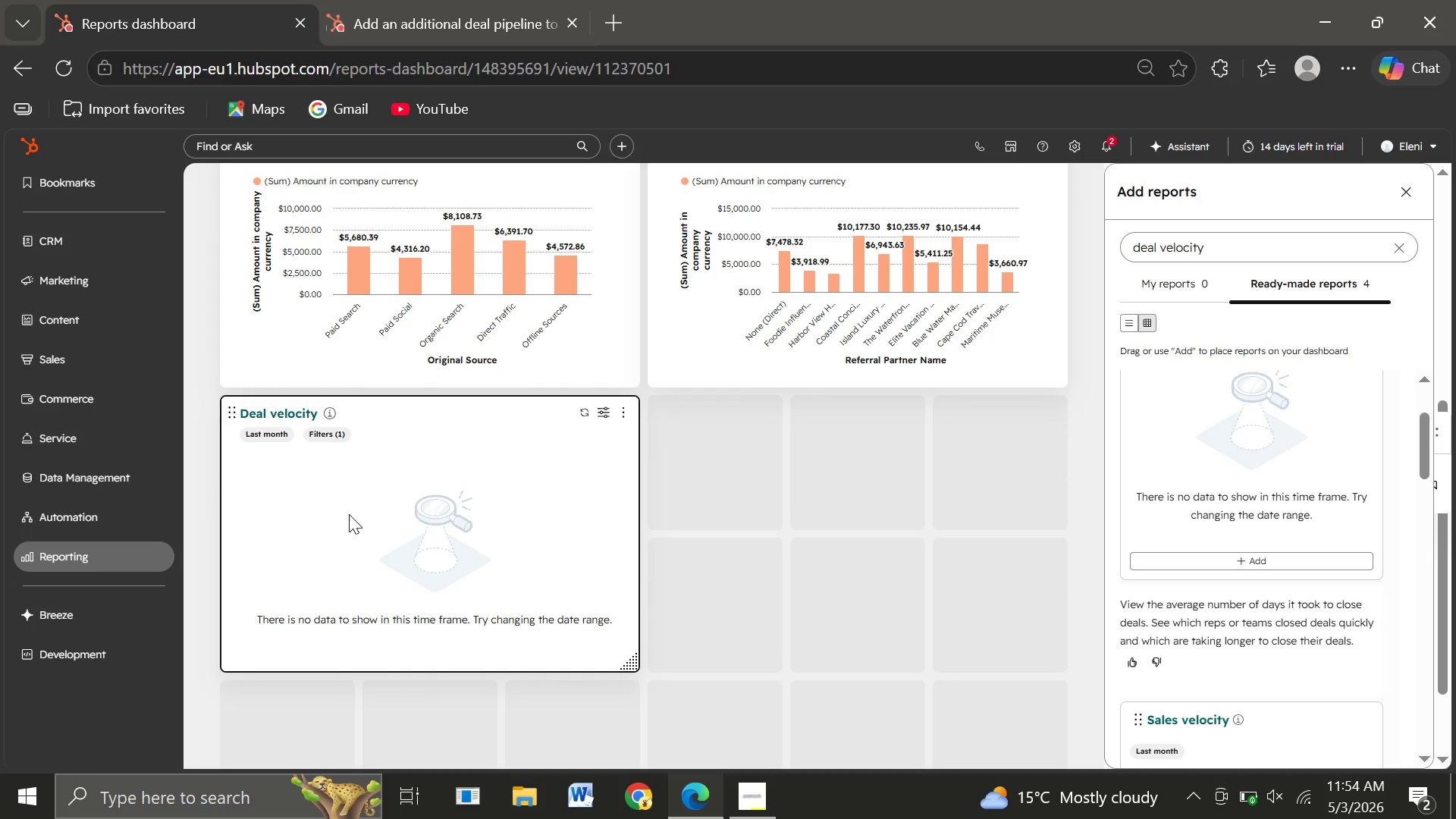 
left_click([99, 249])
 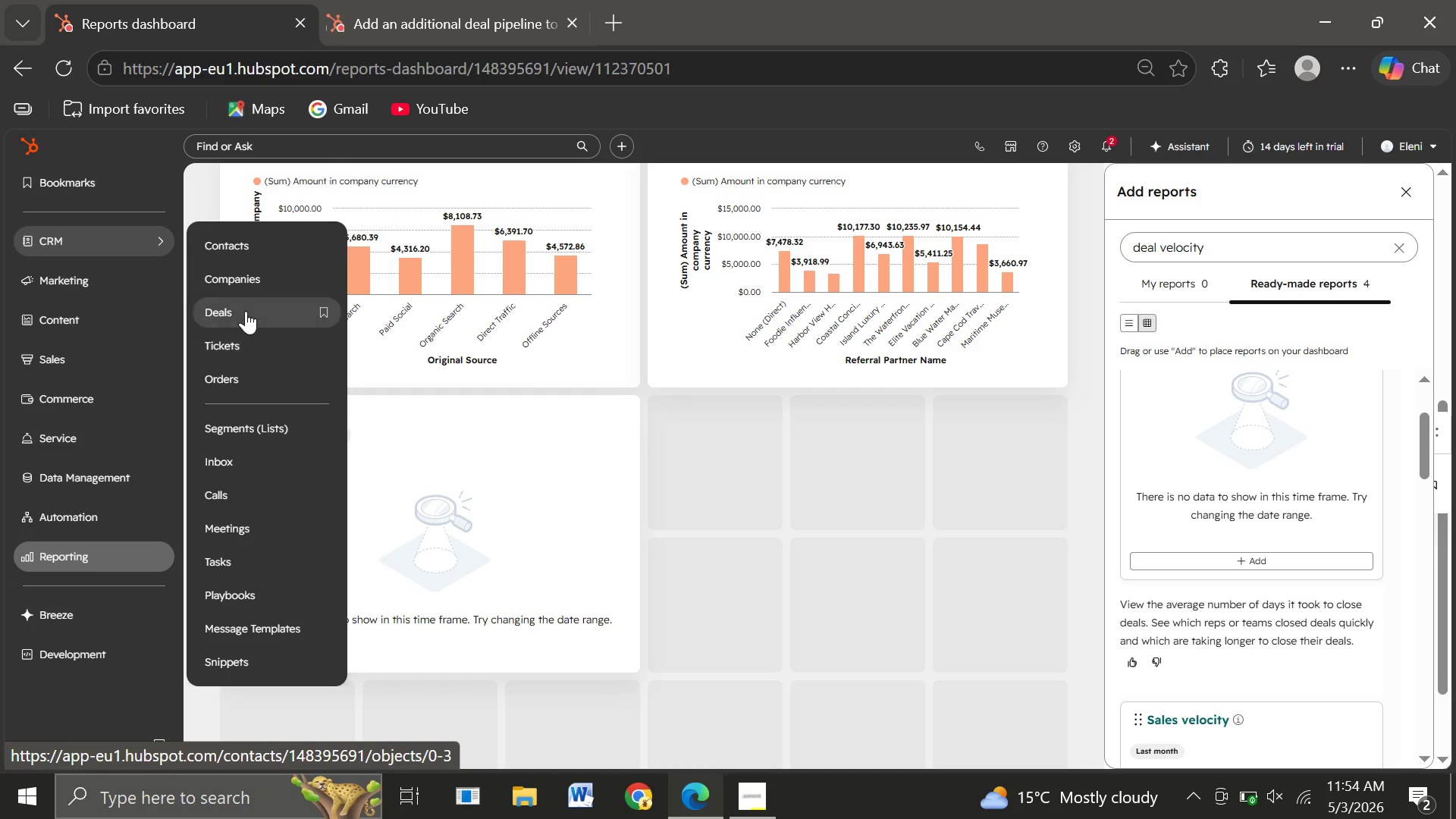 
left_click([246, 311])
 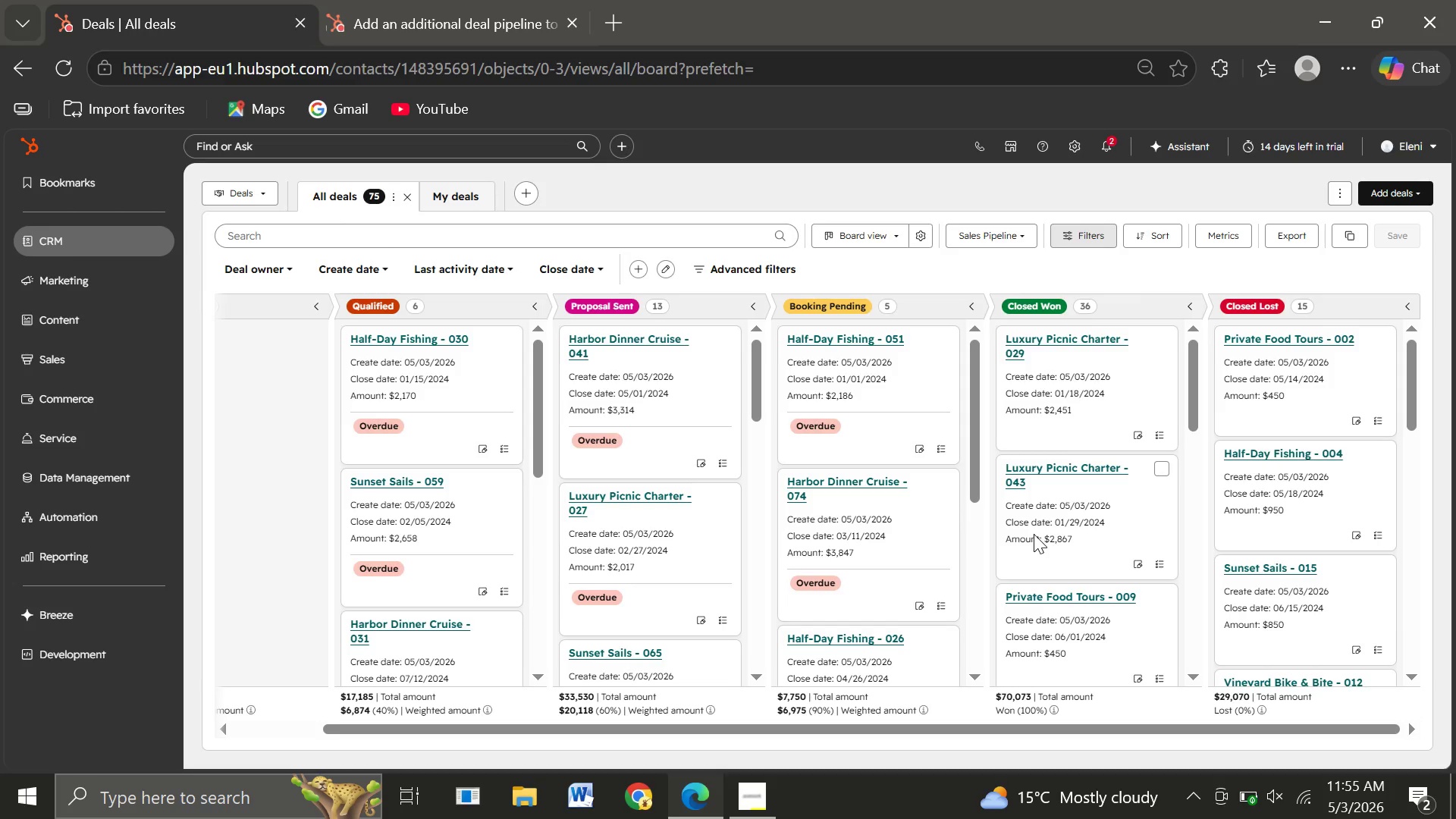 
wait(38.5)
 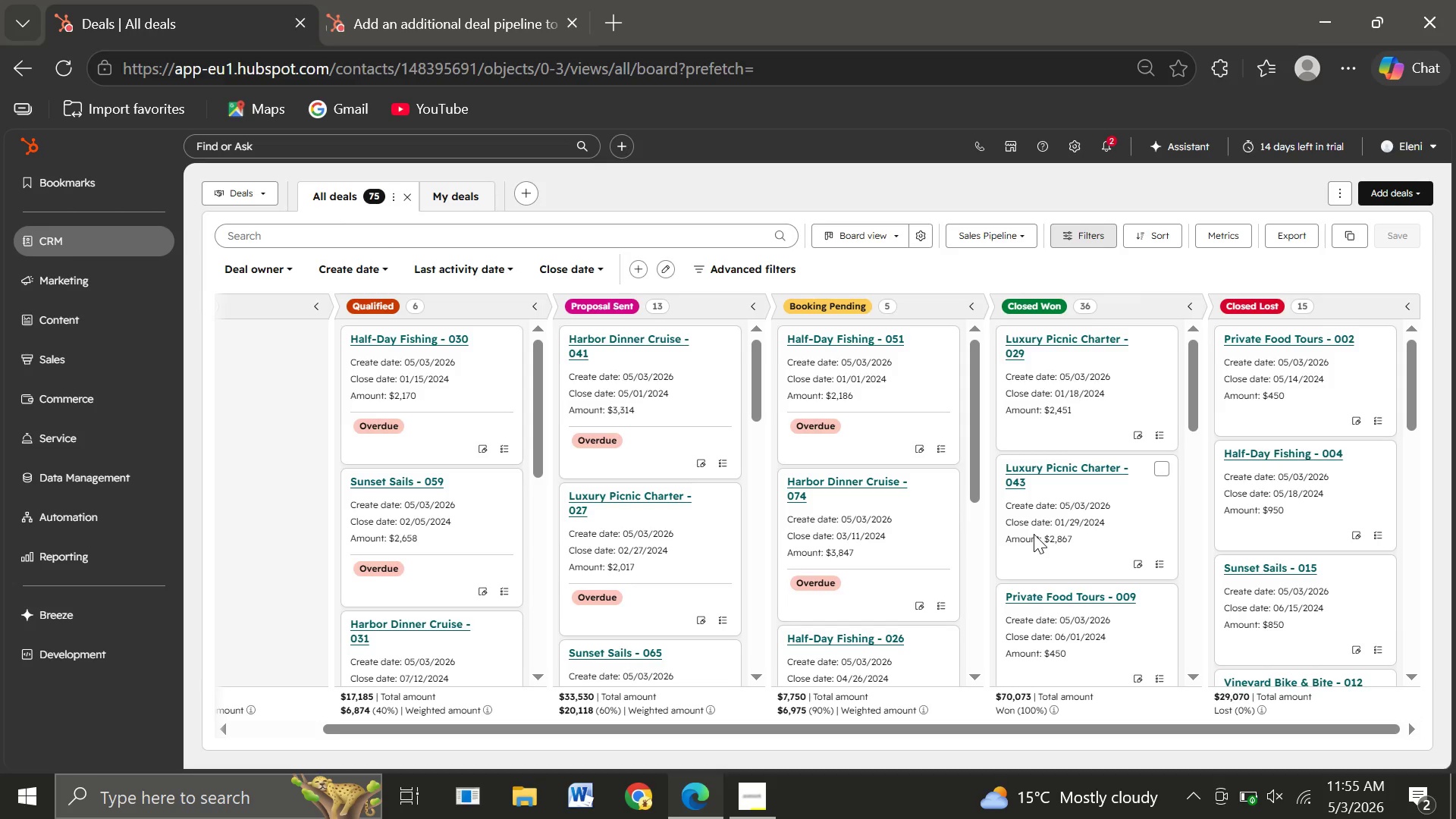 
left_click([78, 552])
 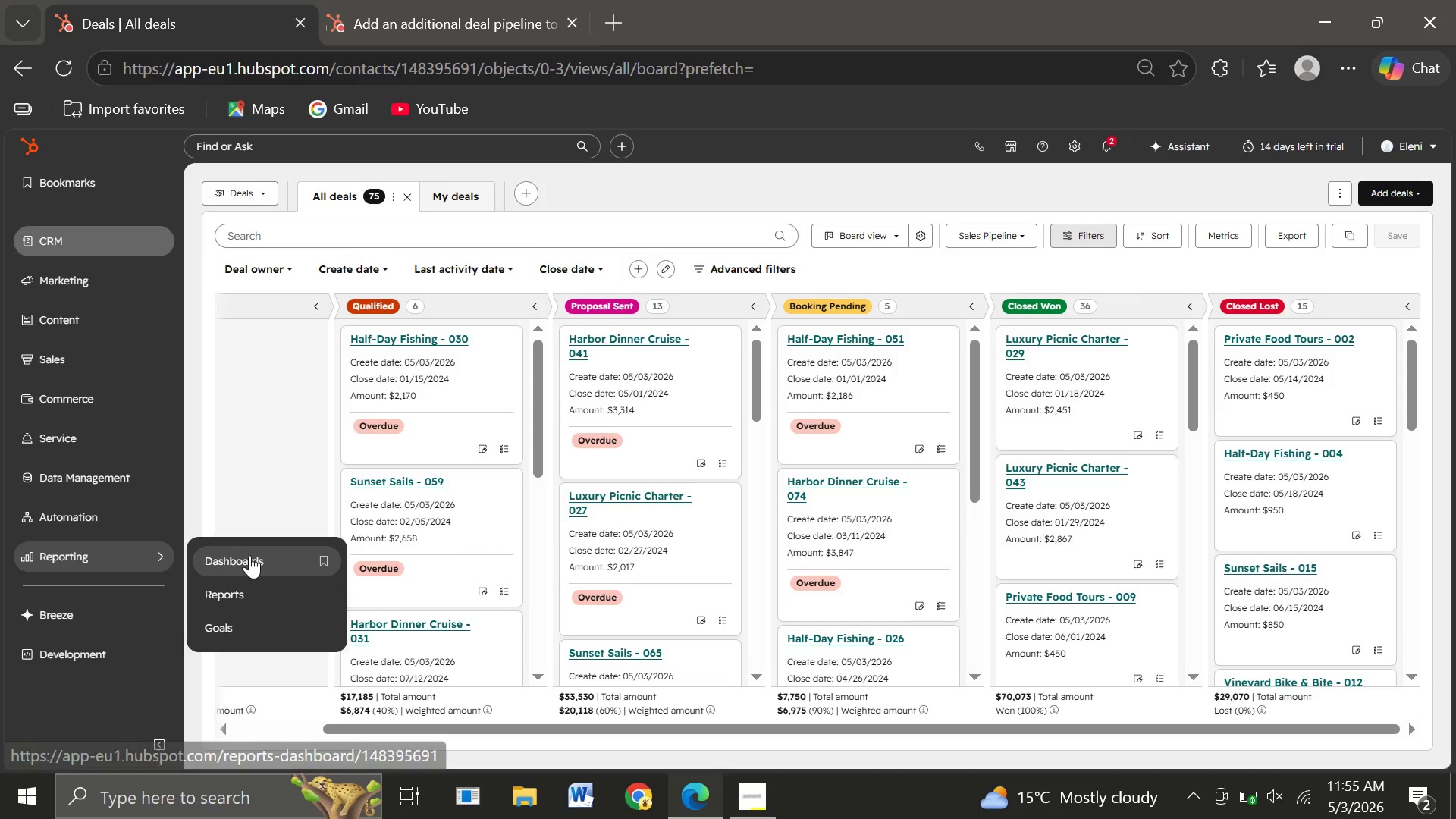 
left_click([249, 555])
 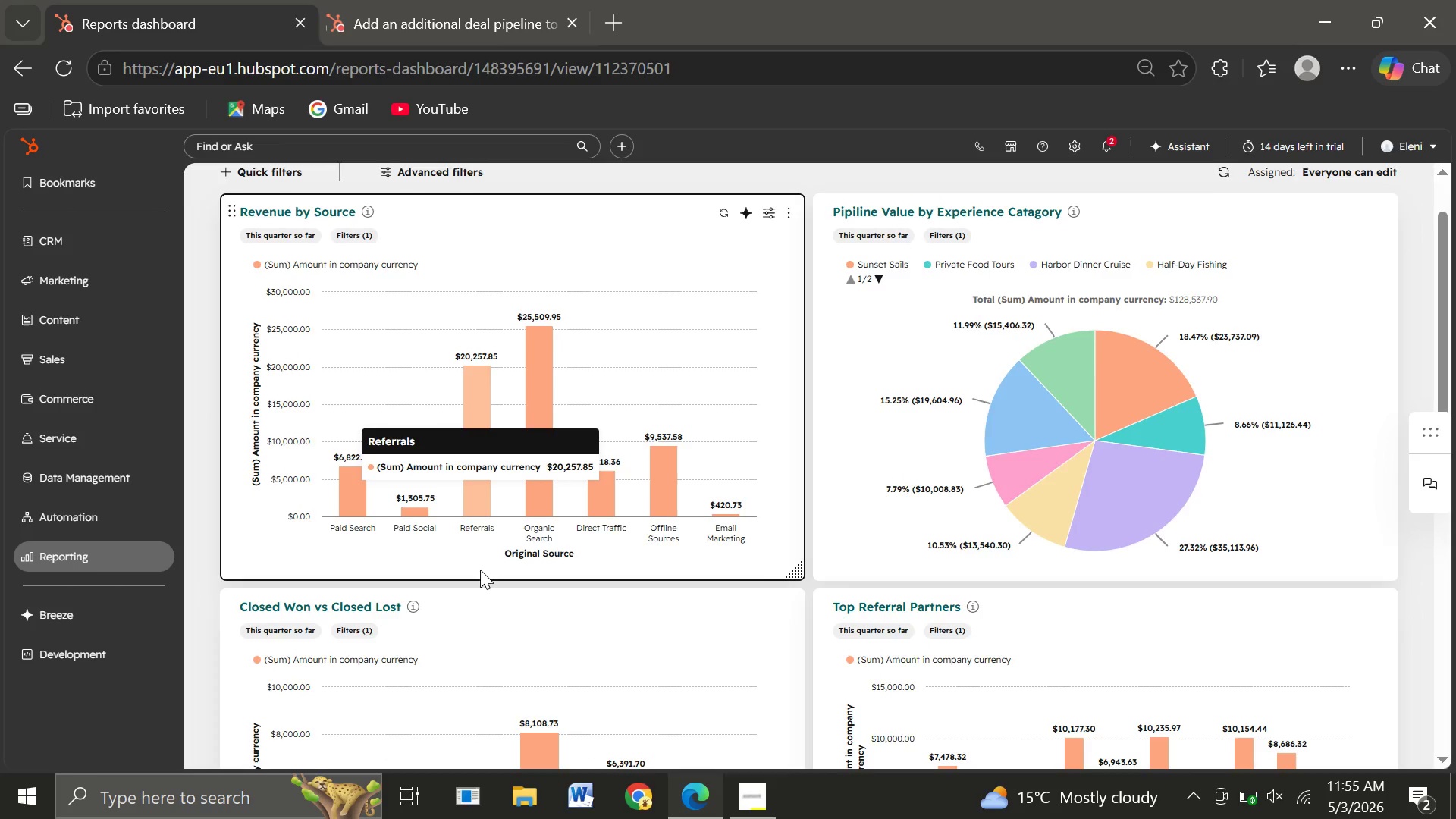 
wait(44.97)
 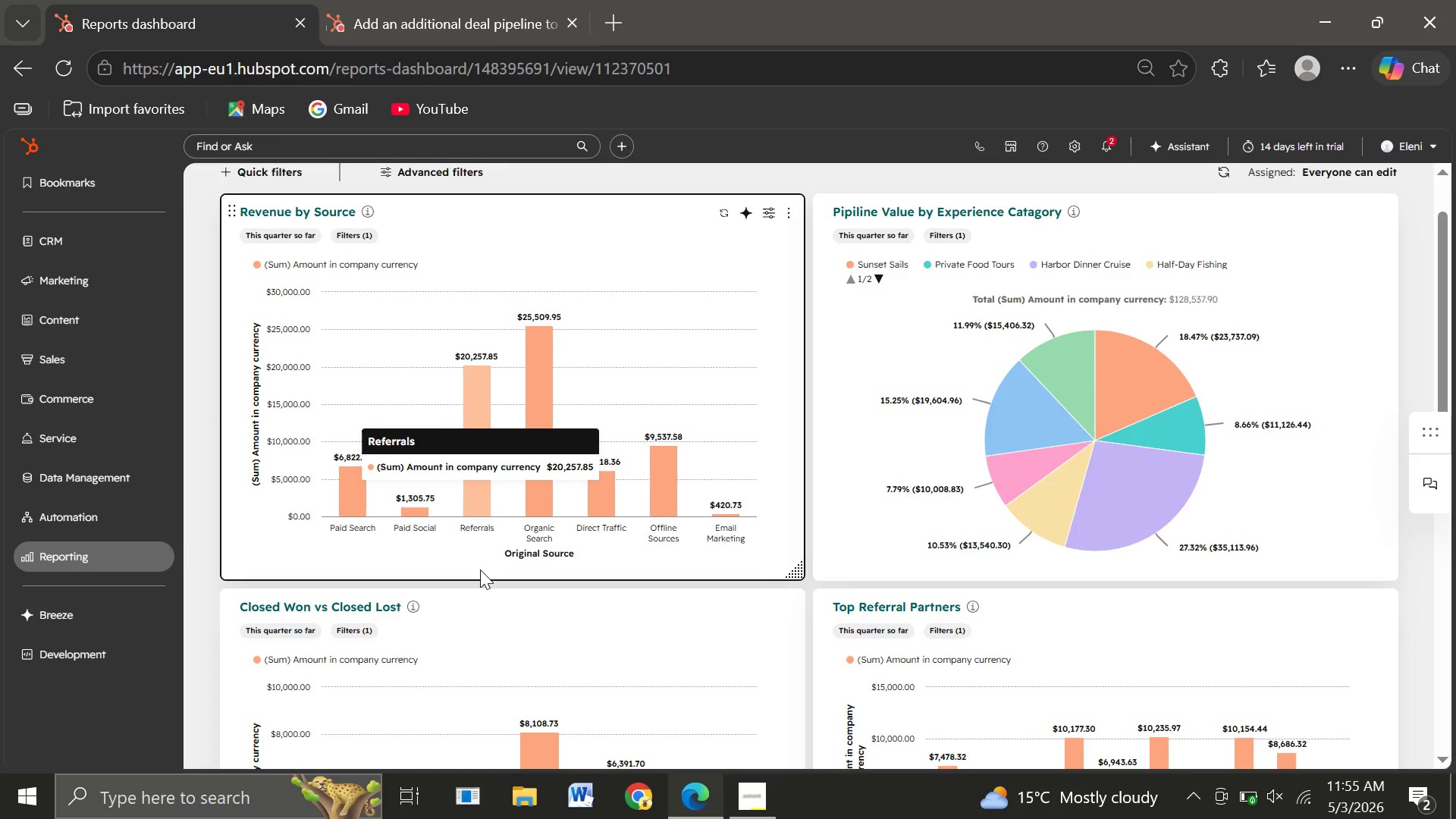 
left_click([62, 240])
 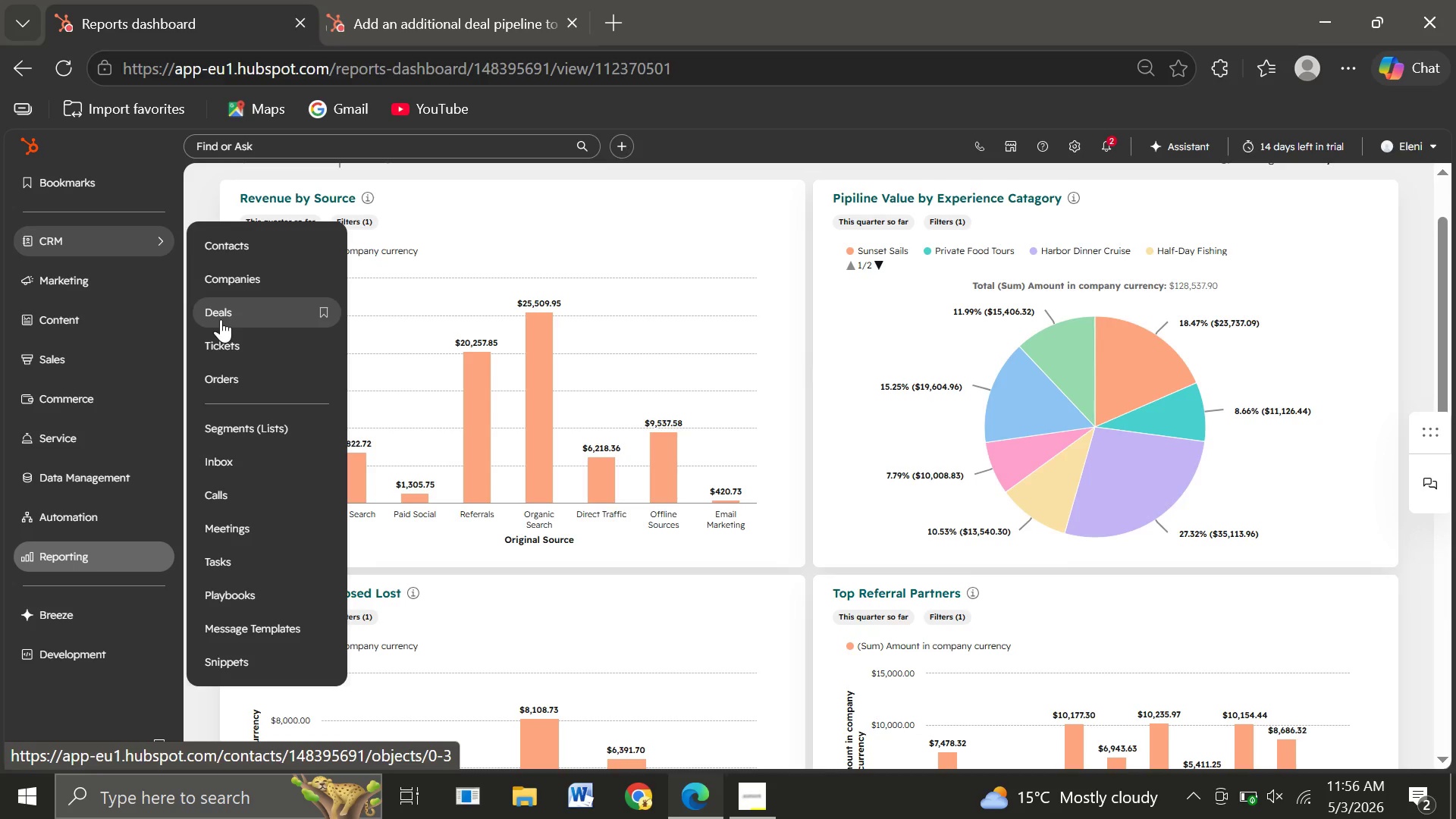 
left_click([221, 319])
 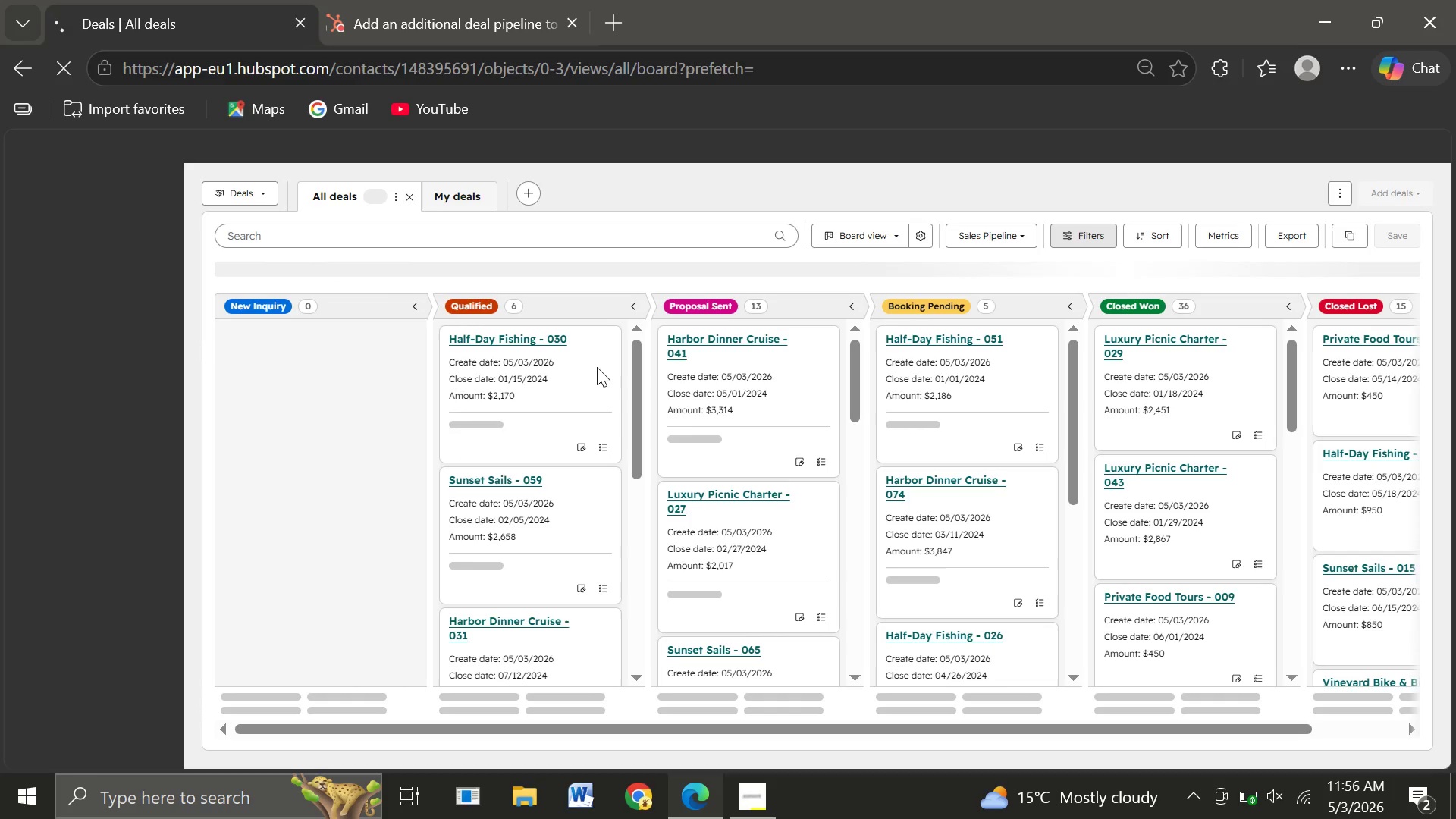 
wait(22.41)
 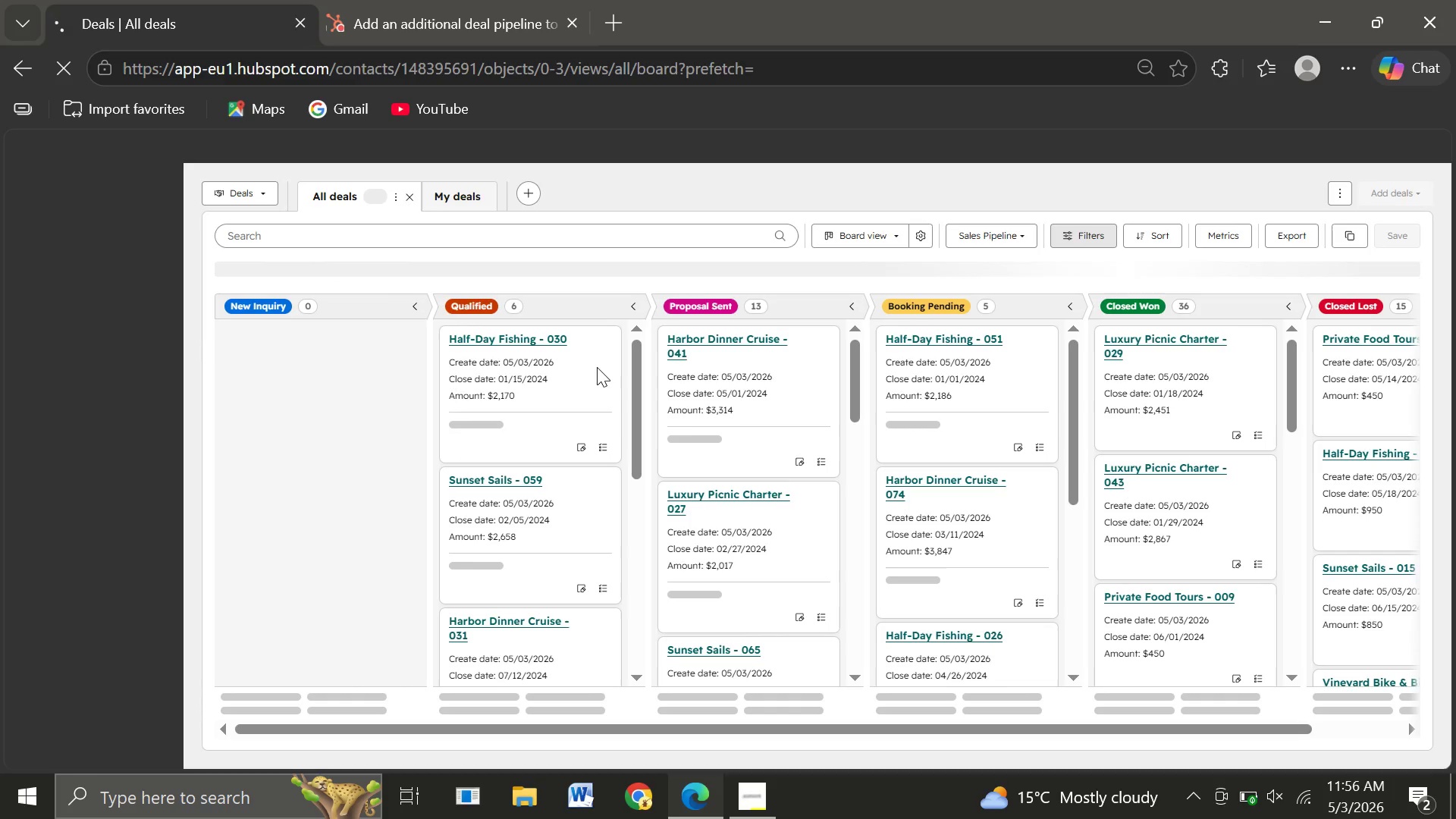 
left_click([873, 231])
 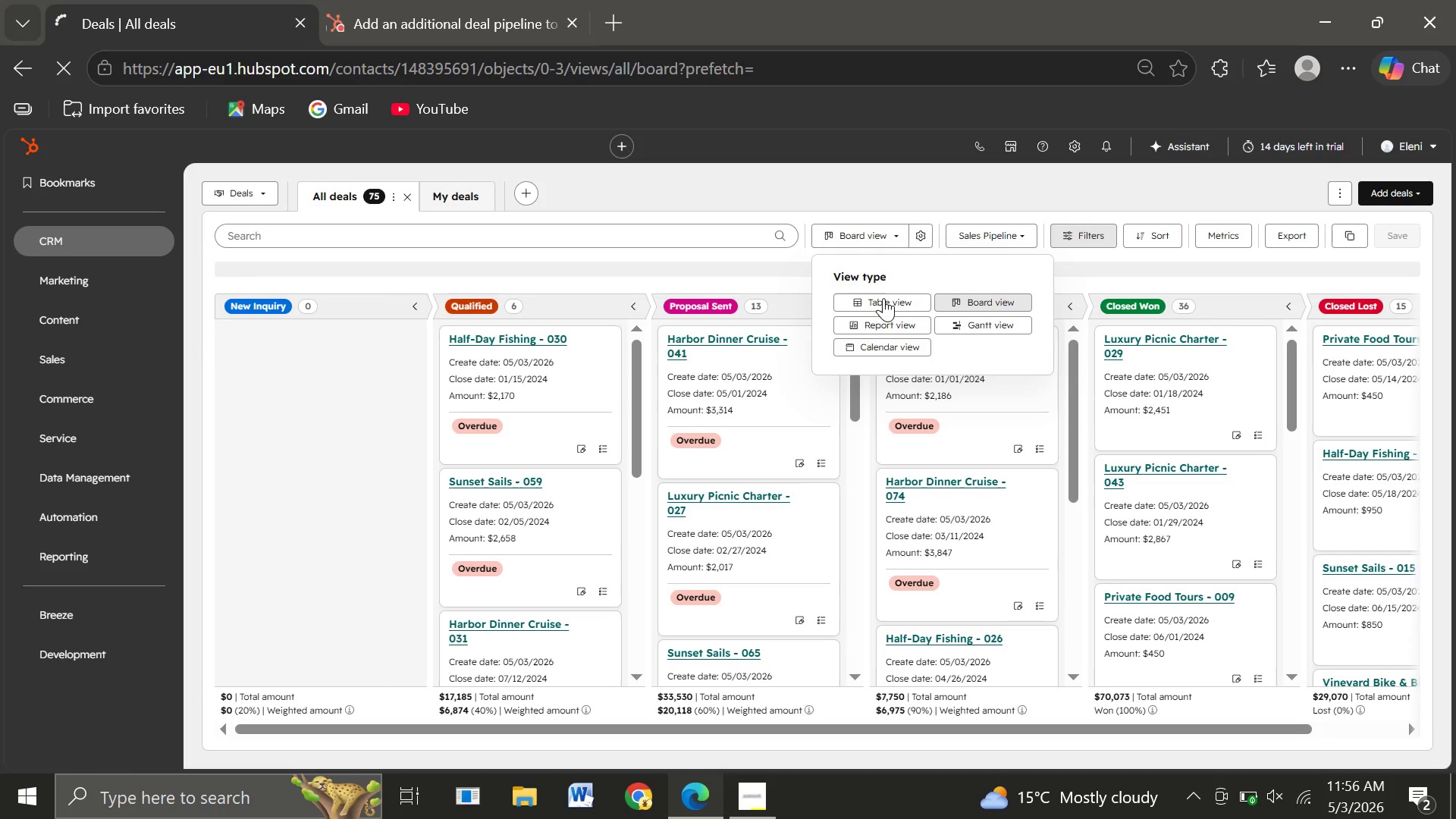 
left_click([883, 302])
 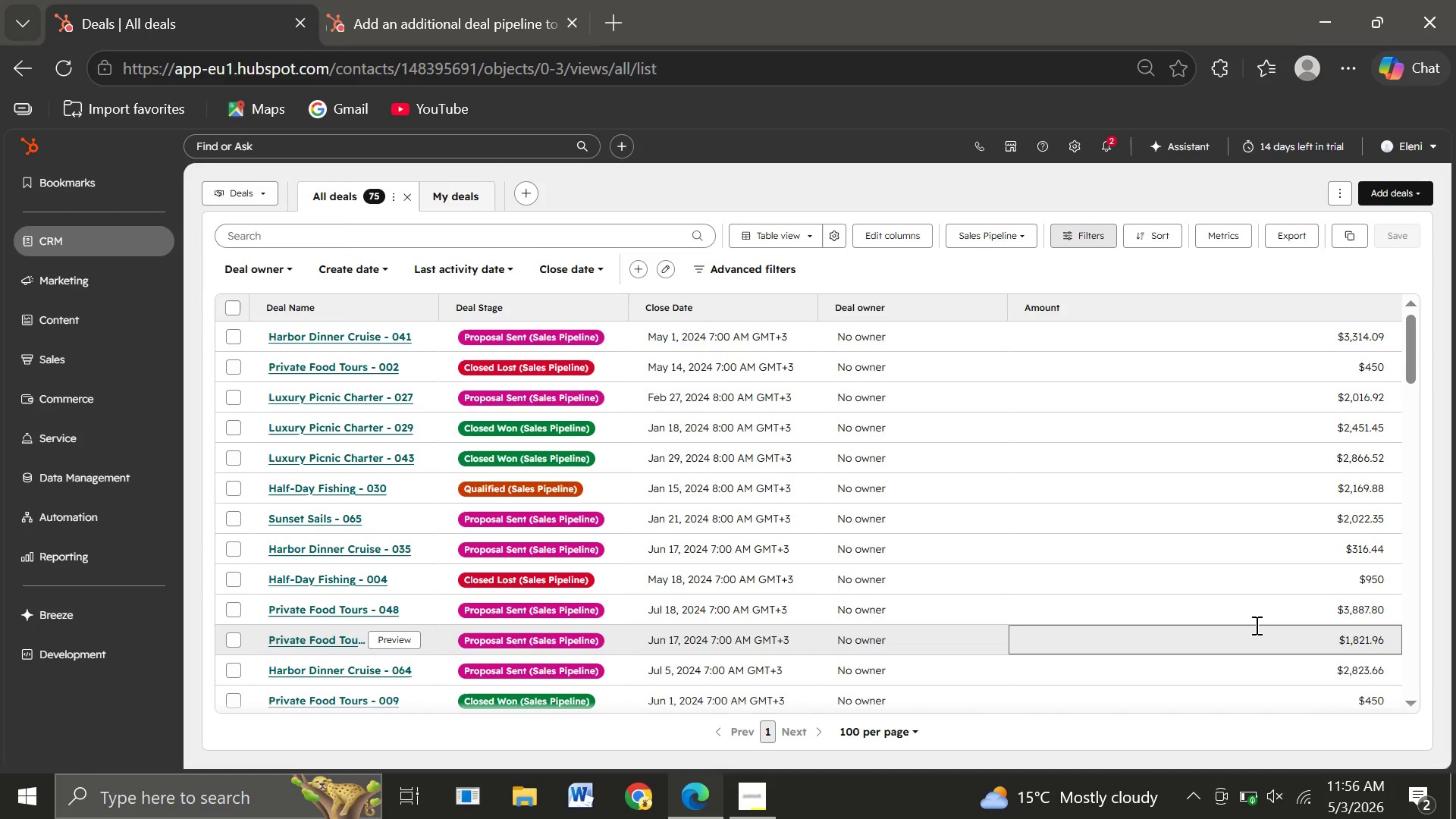 
wait(33.41)
 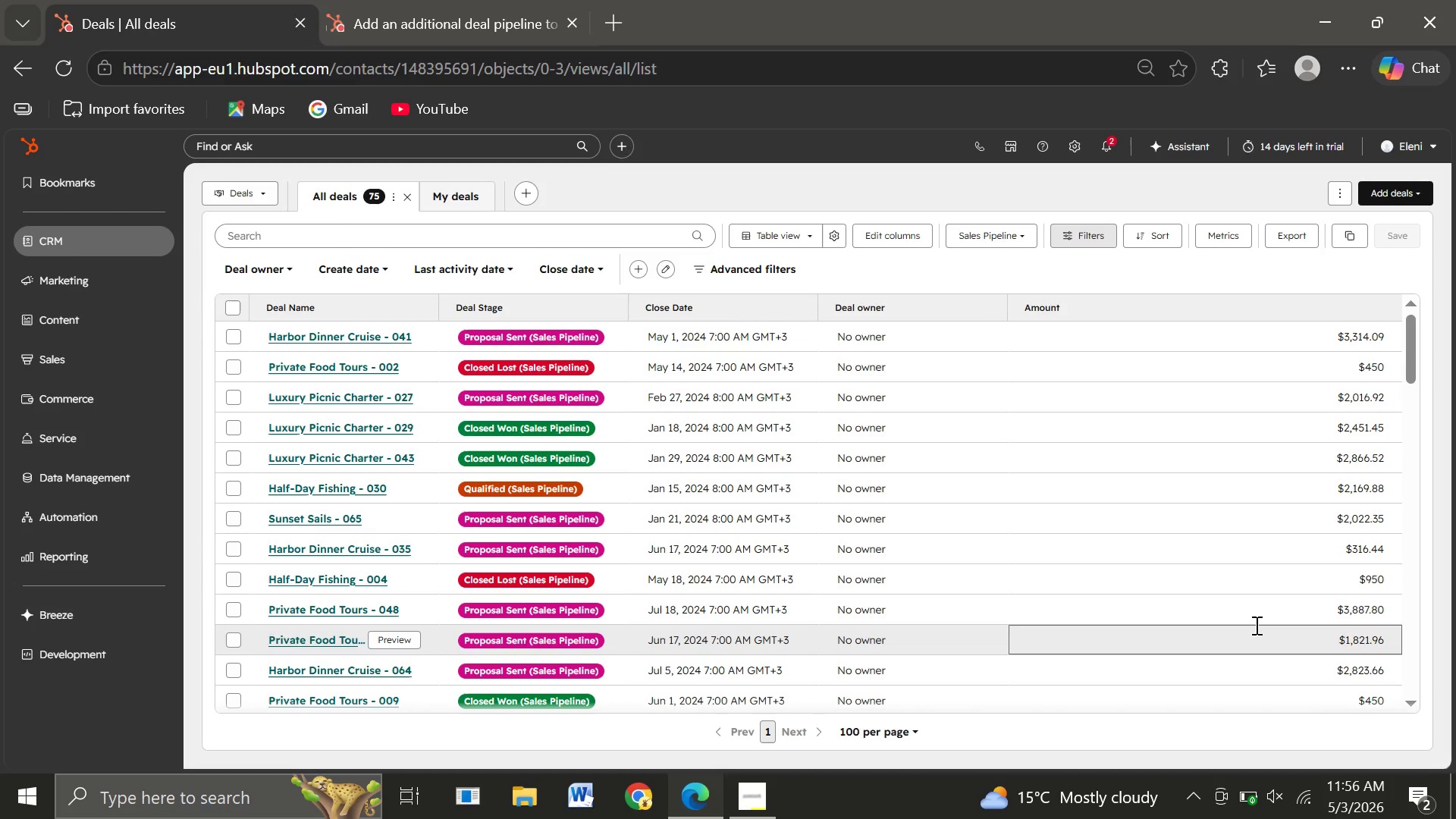 
left_click([891, 230])
 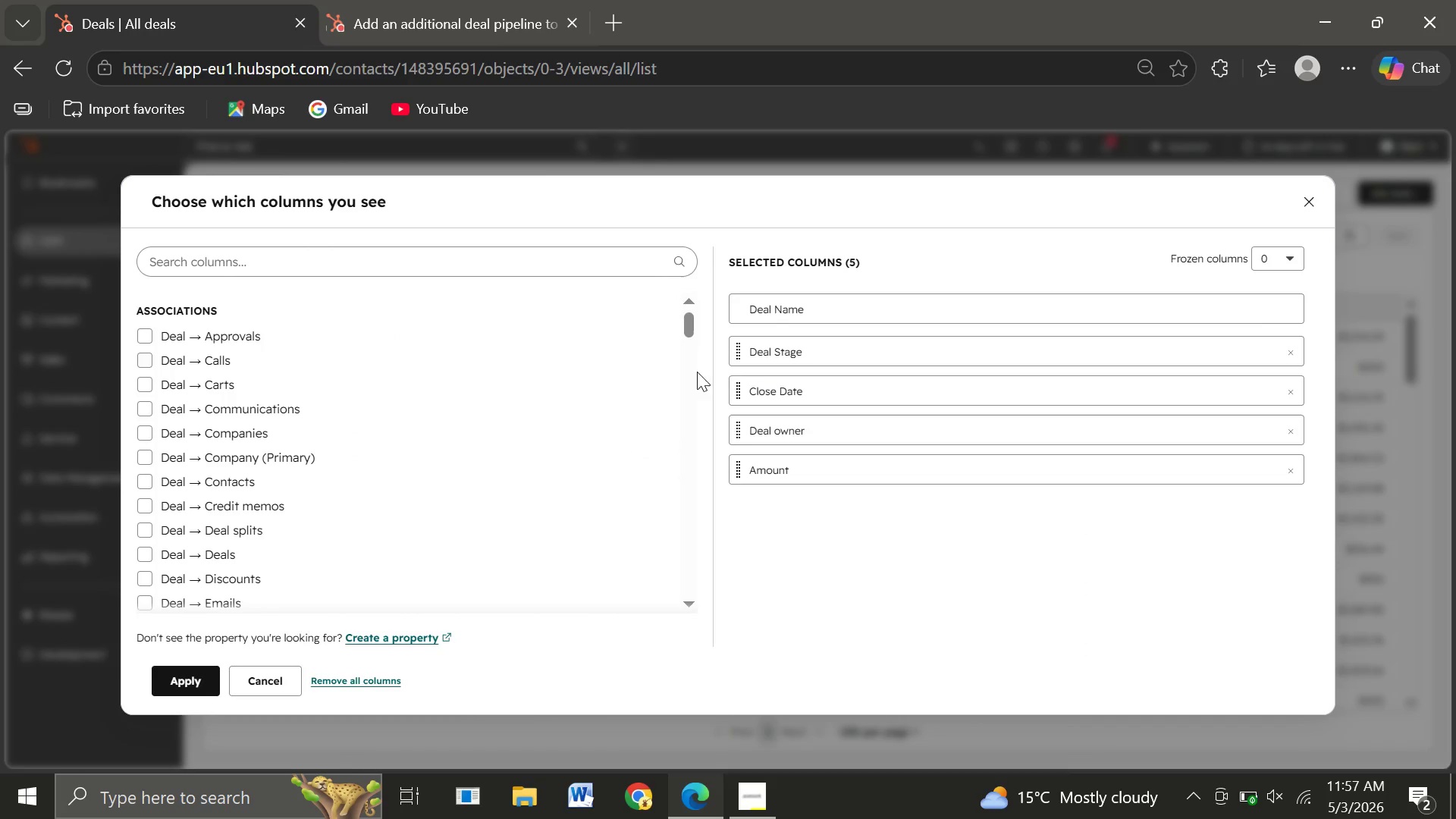 
wait(5.3)
 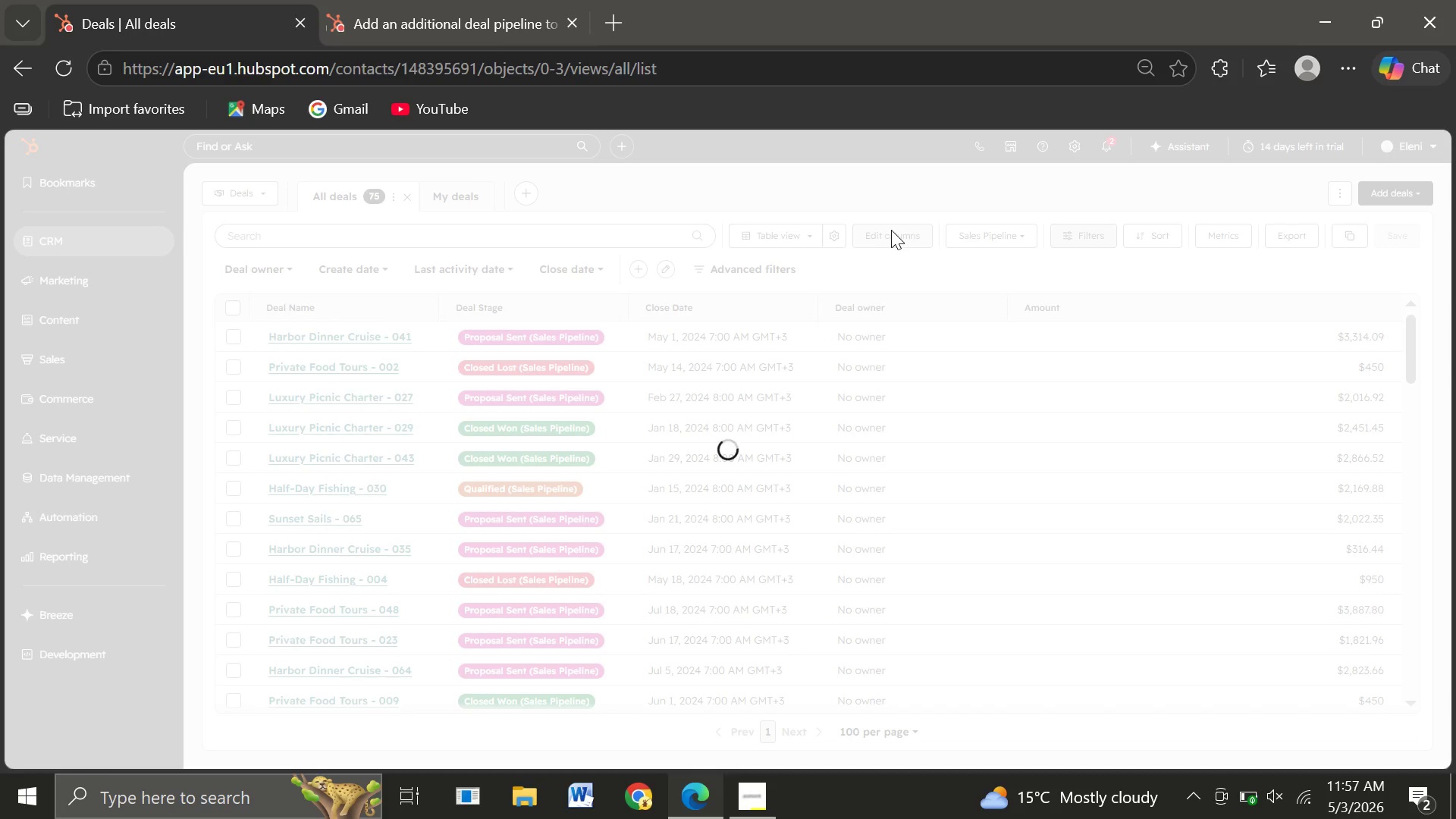 
left_click([226, 267])
 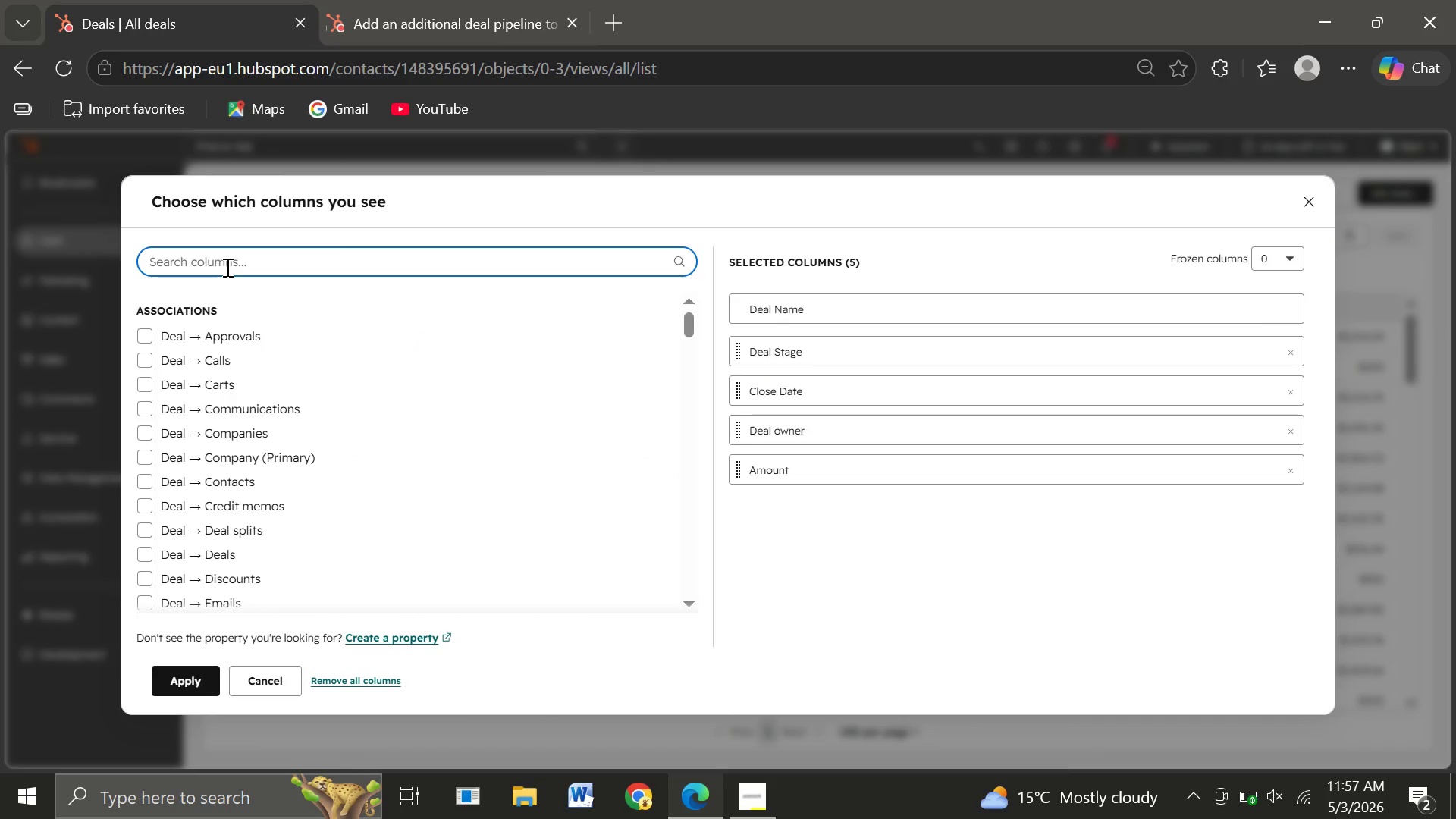 
type(close)
 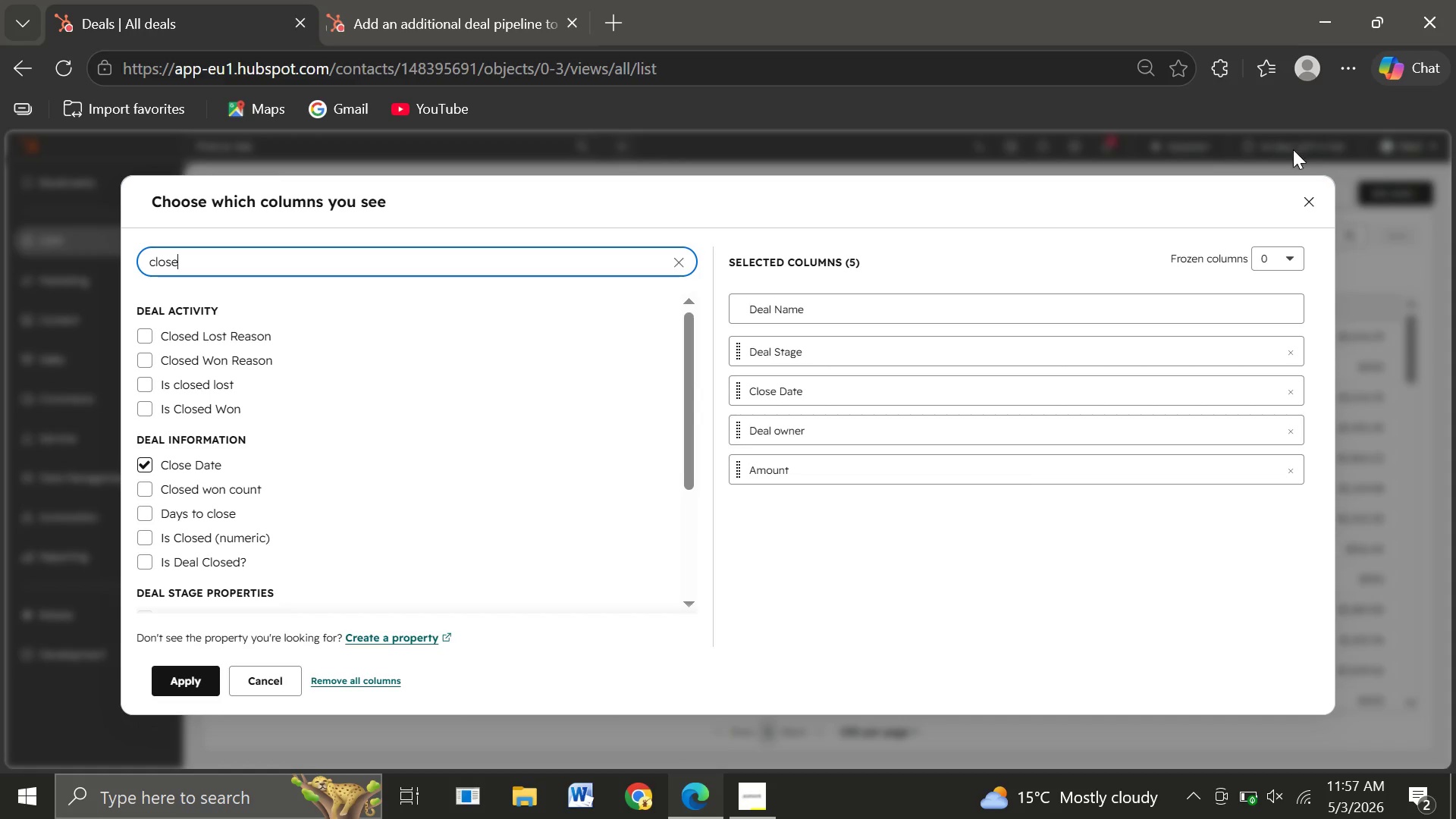 
wait(10.16)
 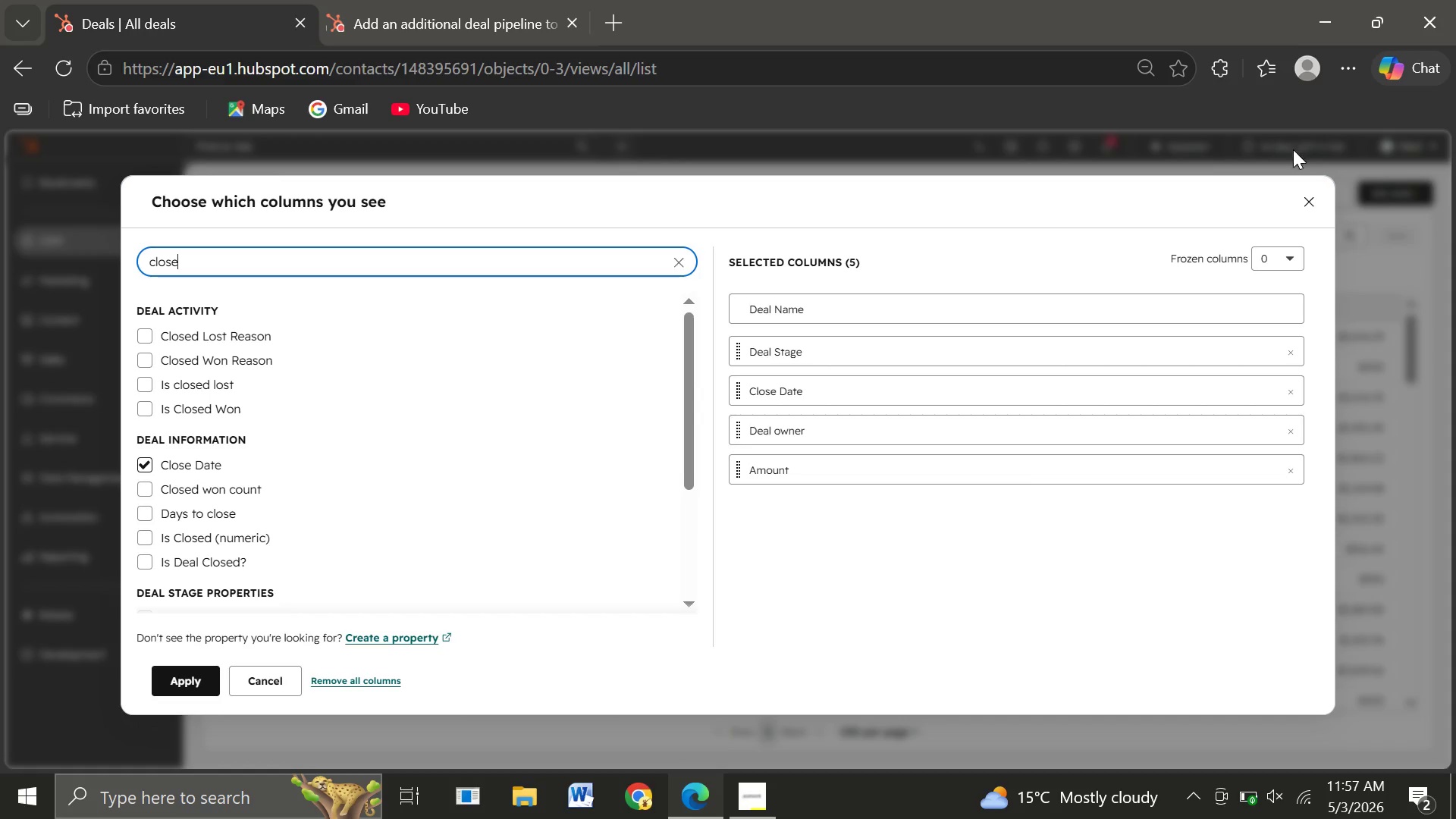 
left_click([199, 679])
 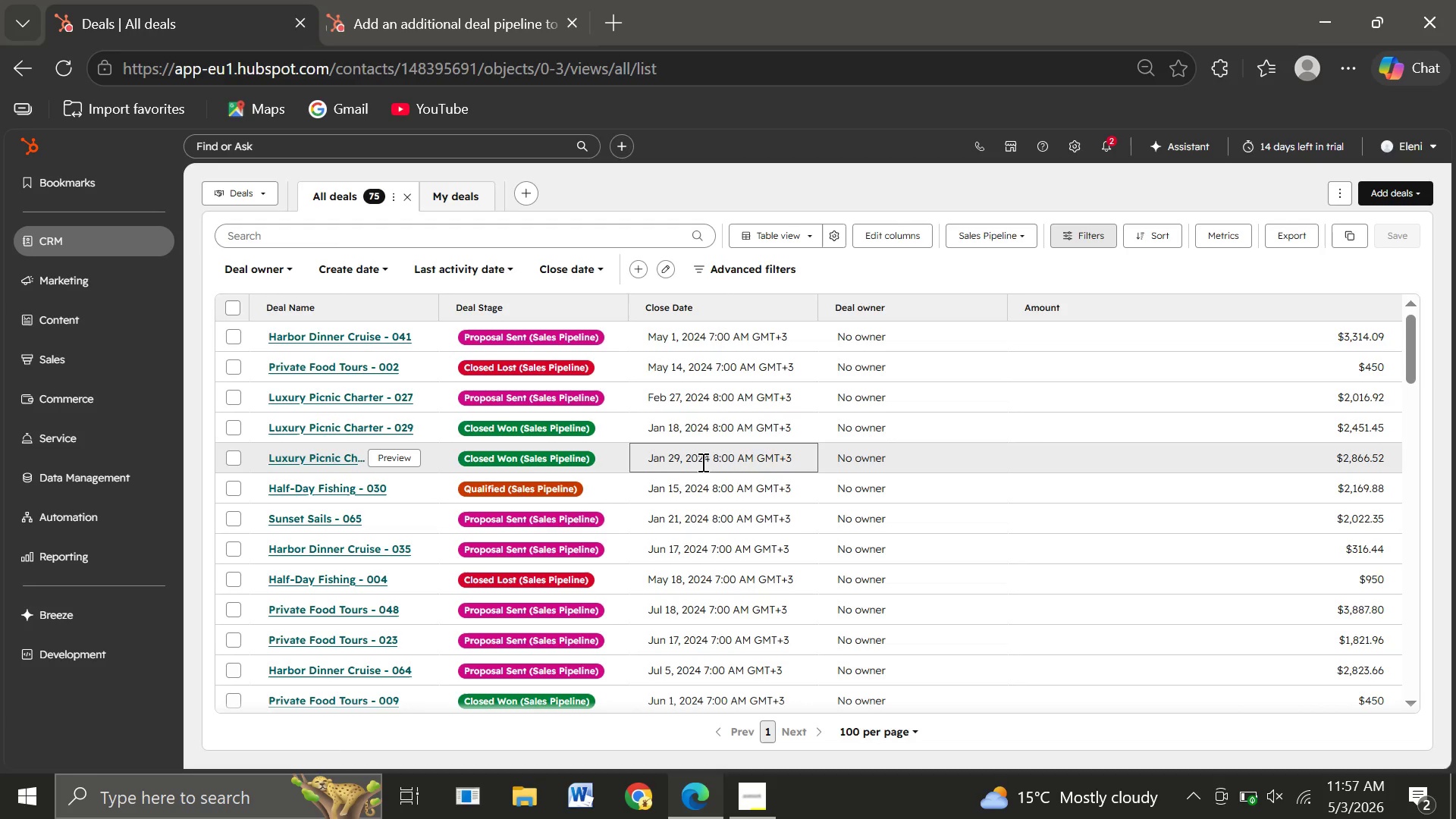 
wait(15.5)
 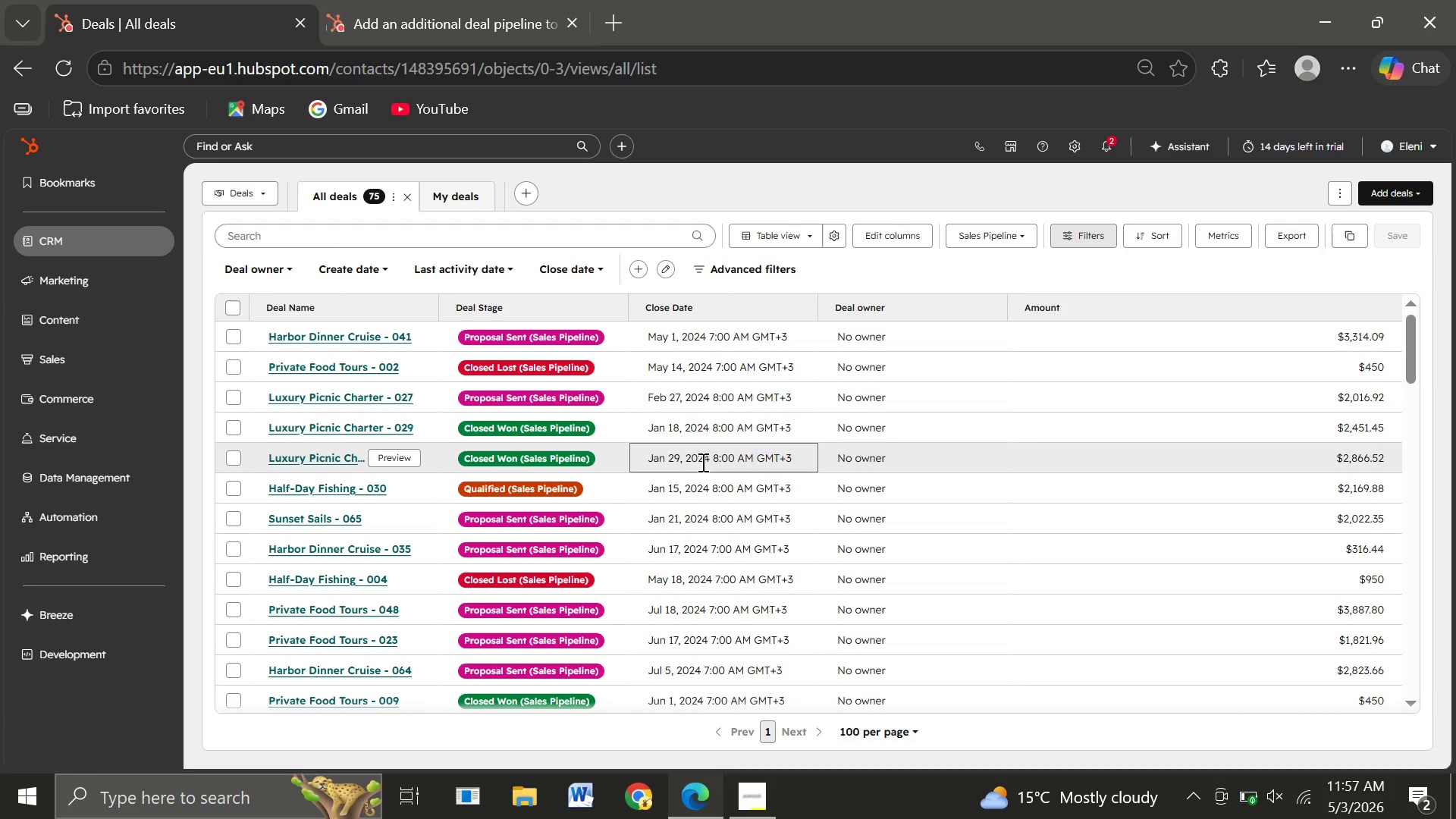 
double_click([704, 341])
 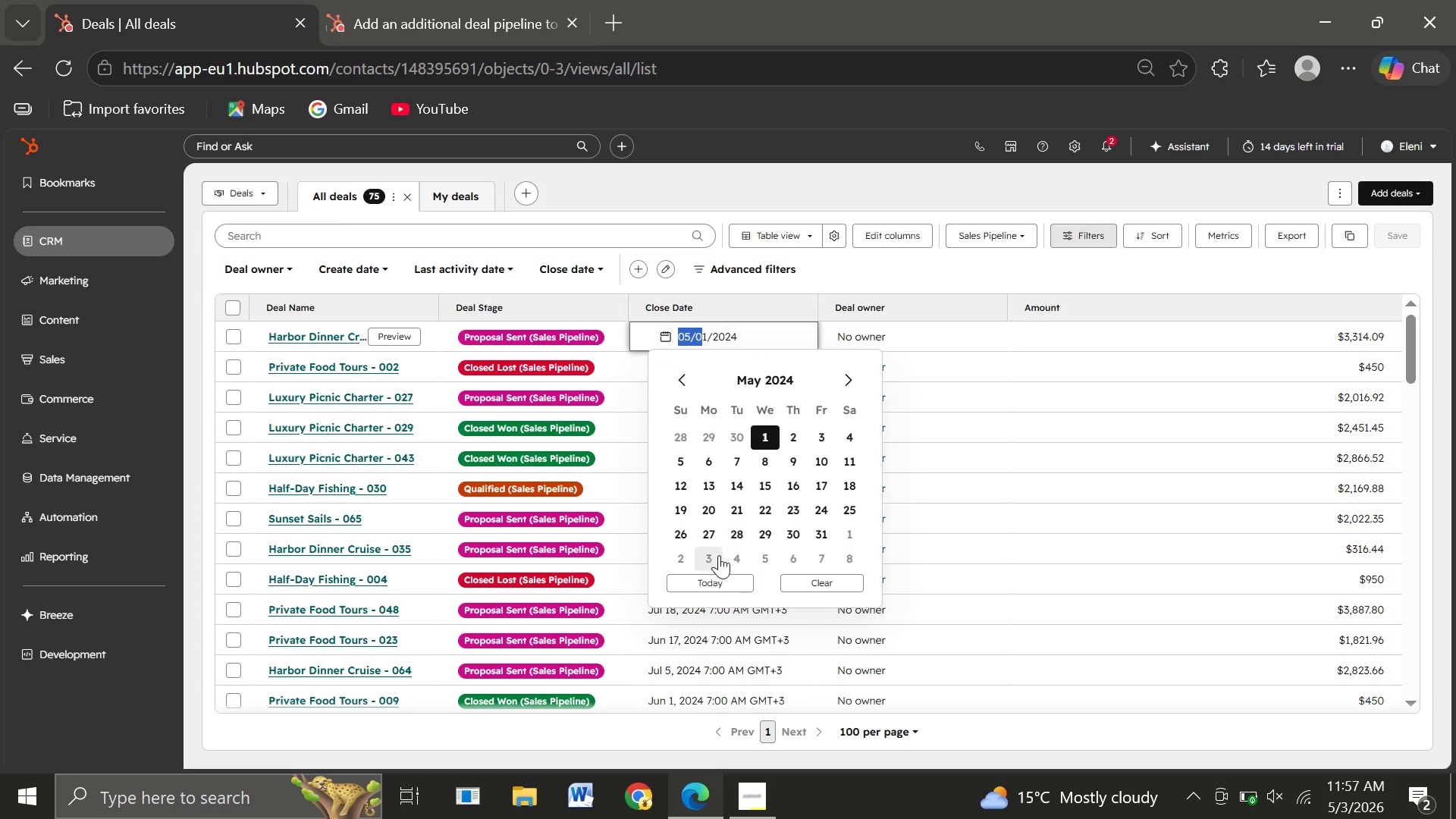 
wait(5.78)
 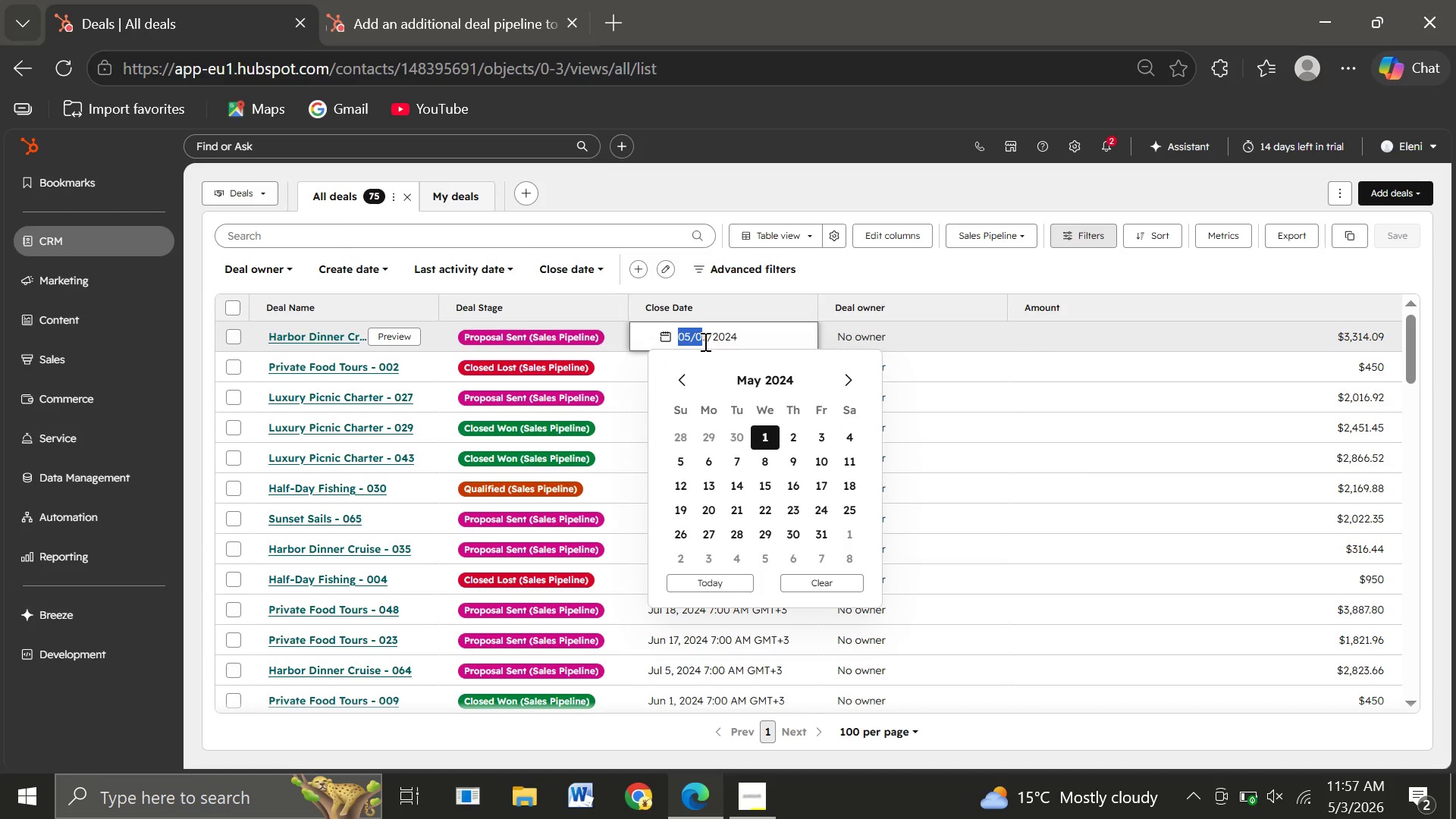 
left_click([714, 585])
 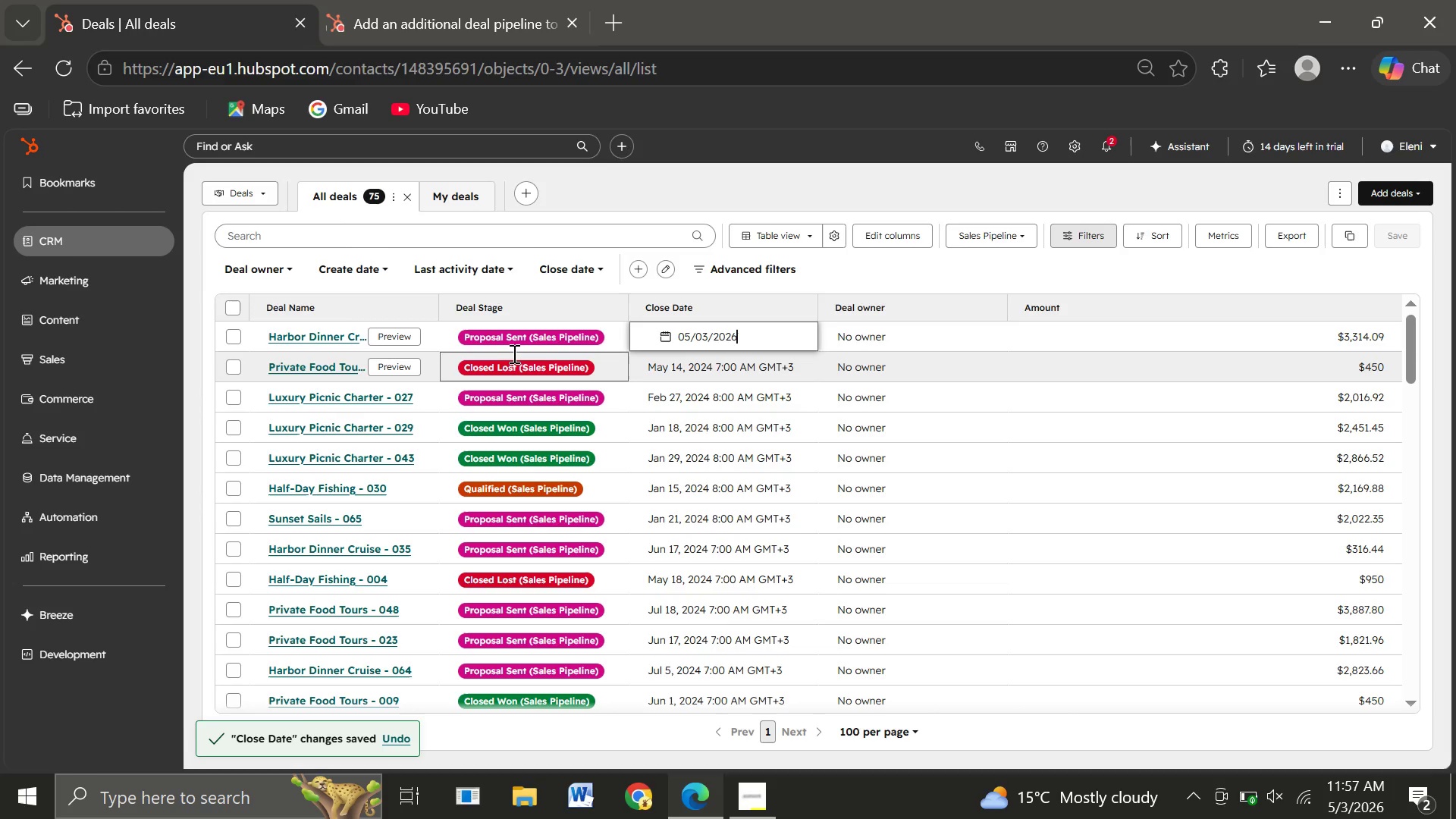 
wait(5.88)
 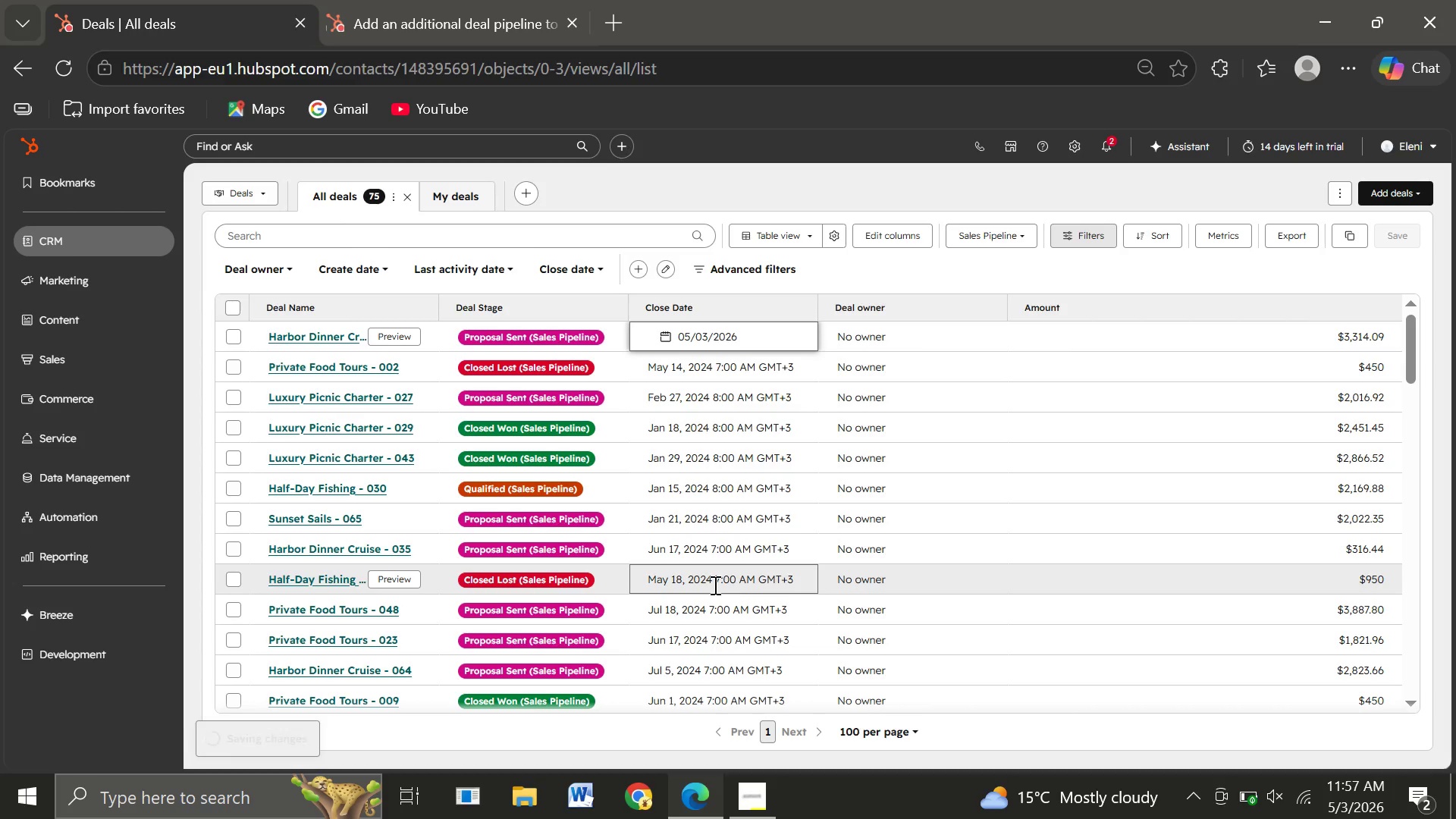 
left_click([799, 155])
 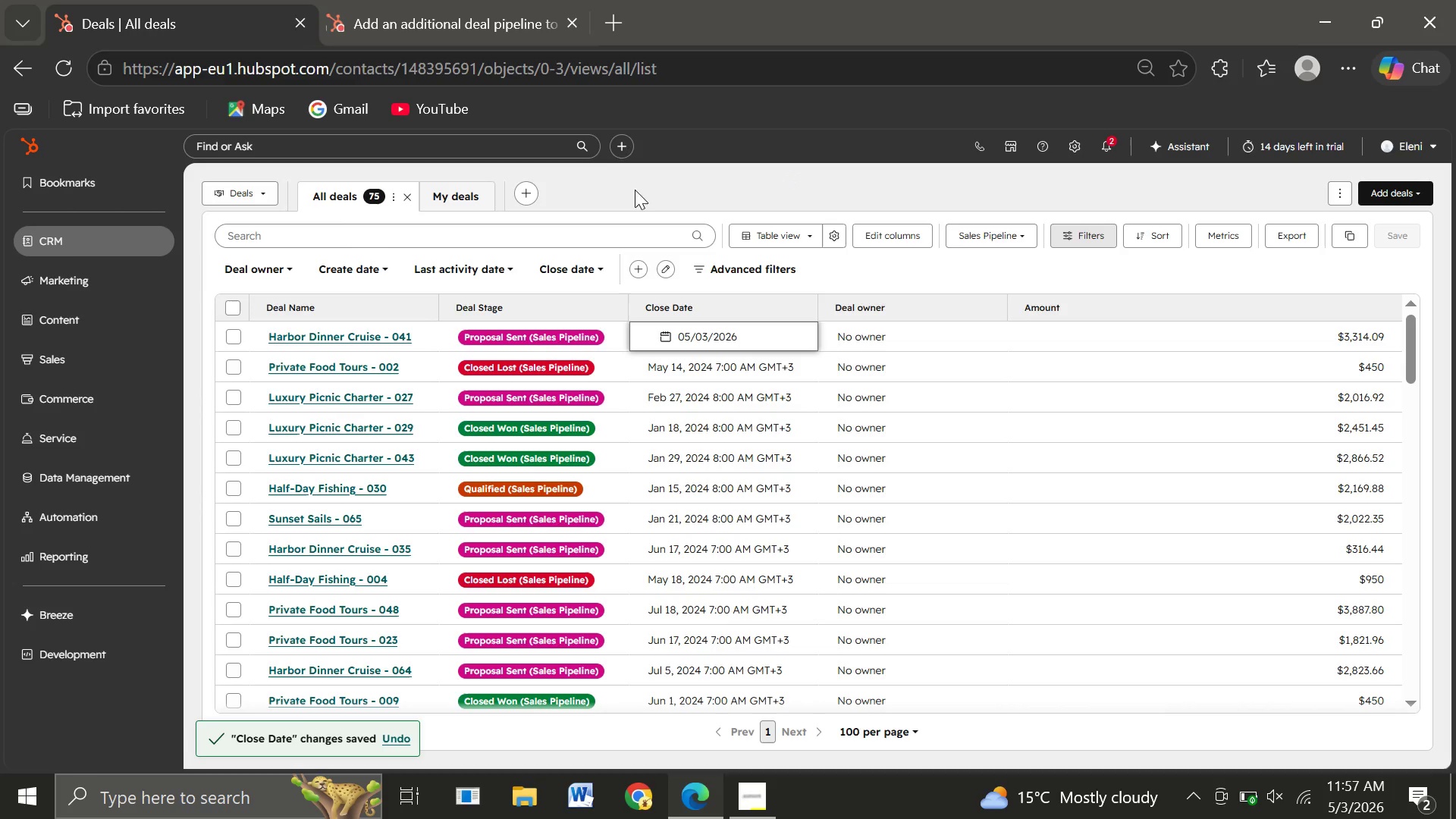 
left_click([645, 194])
 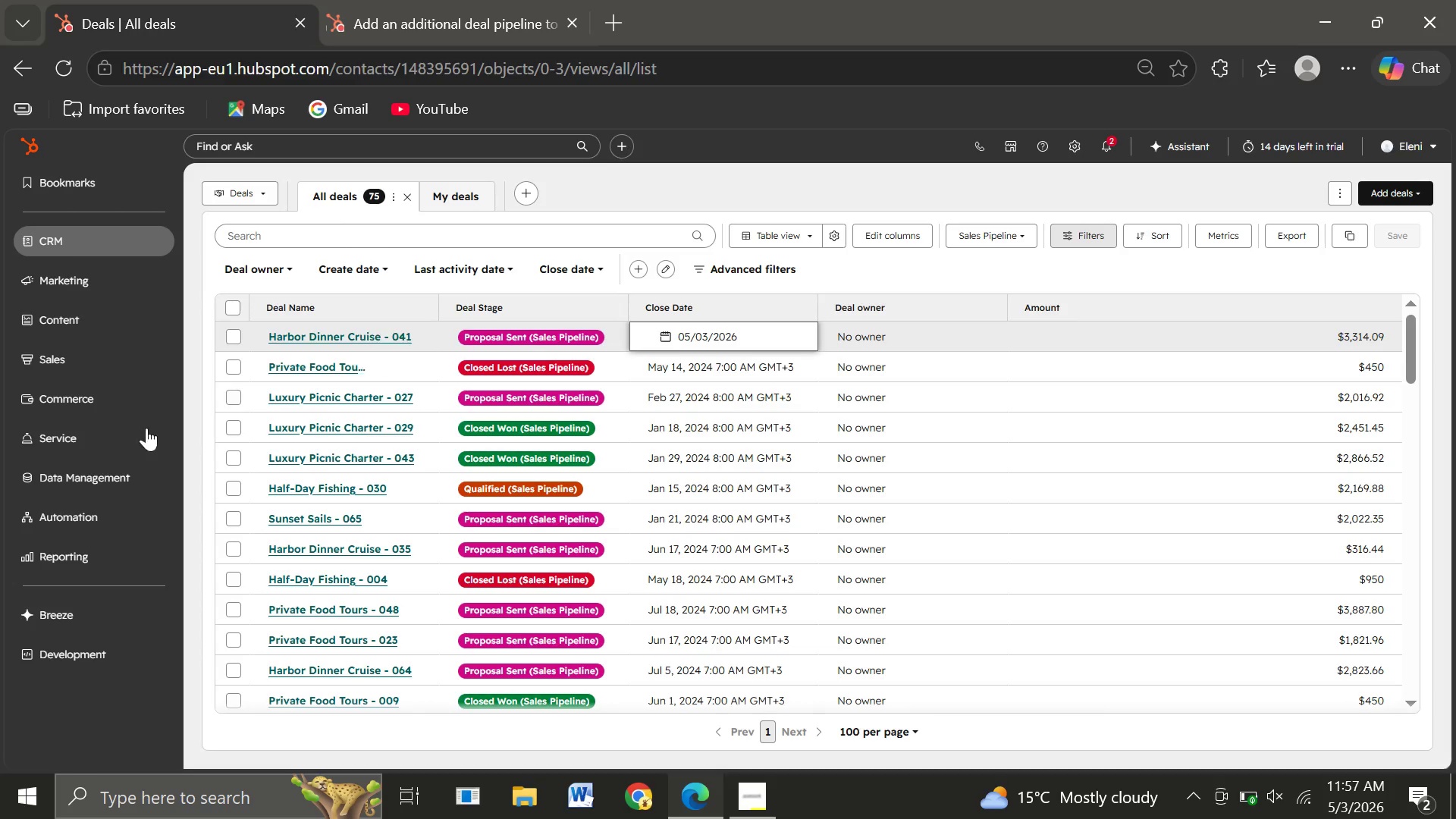 
left_click([89, 565])
 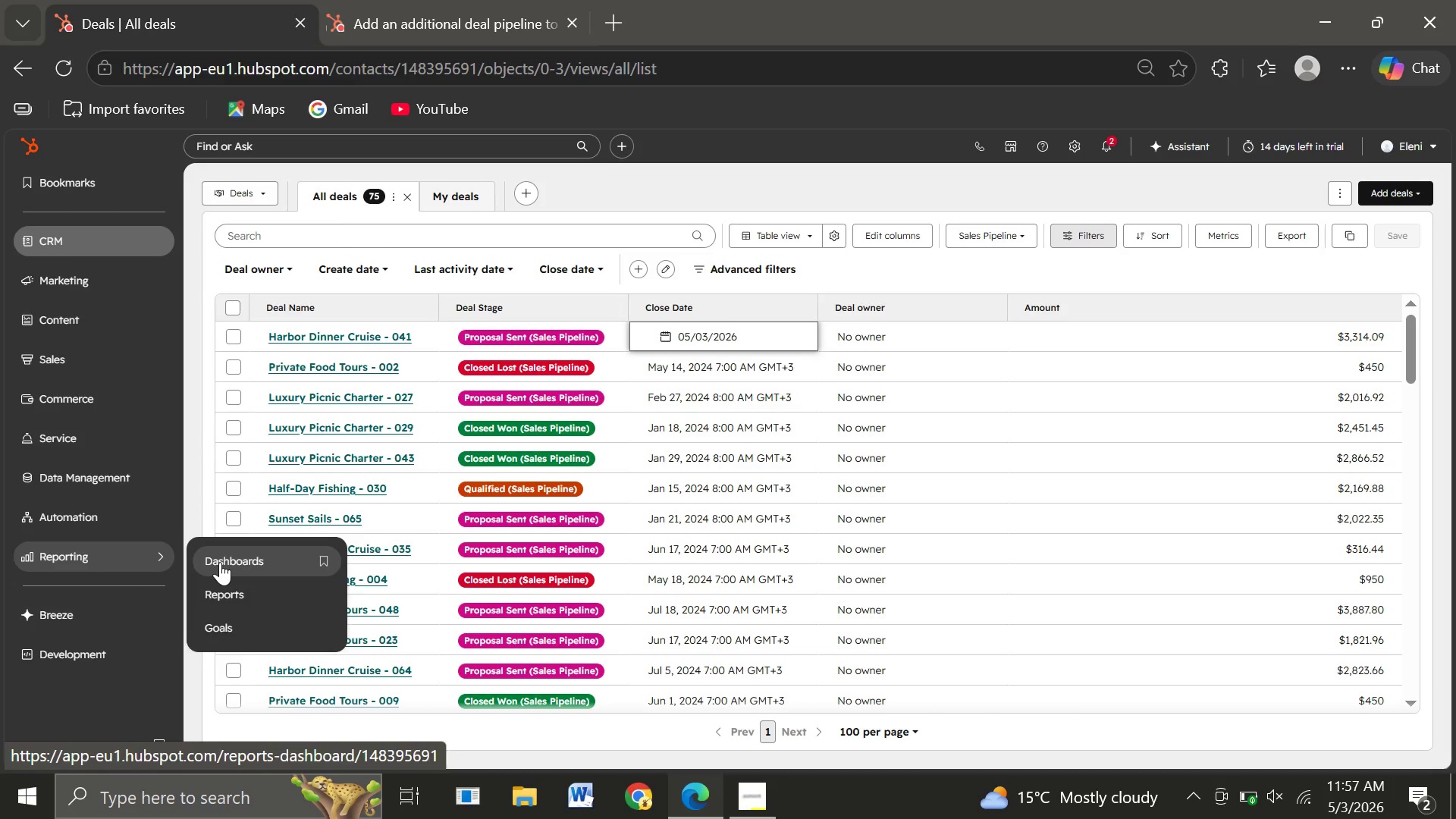 
left_click([220, 562])
 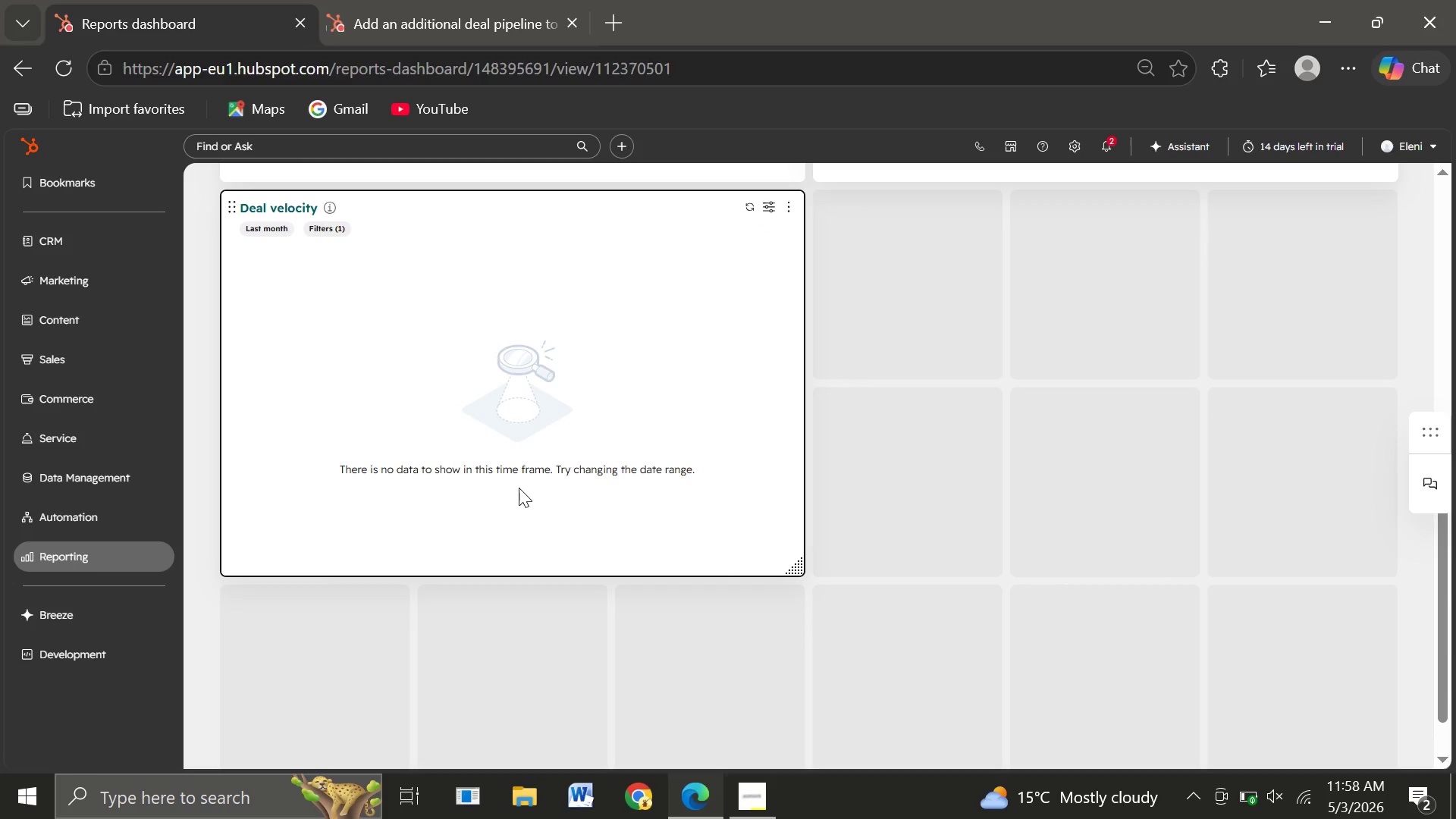 
wait(30.94)
 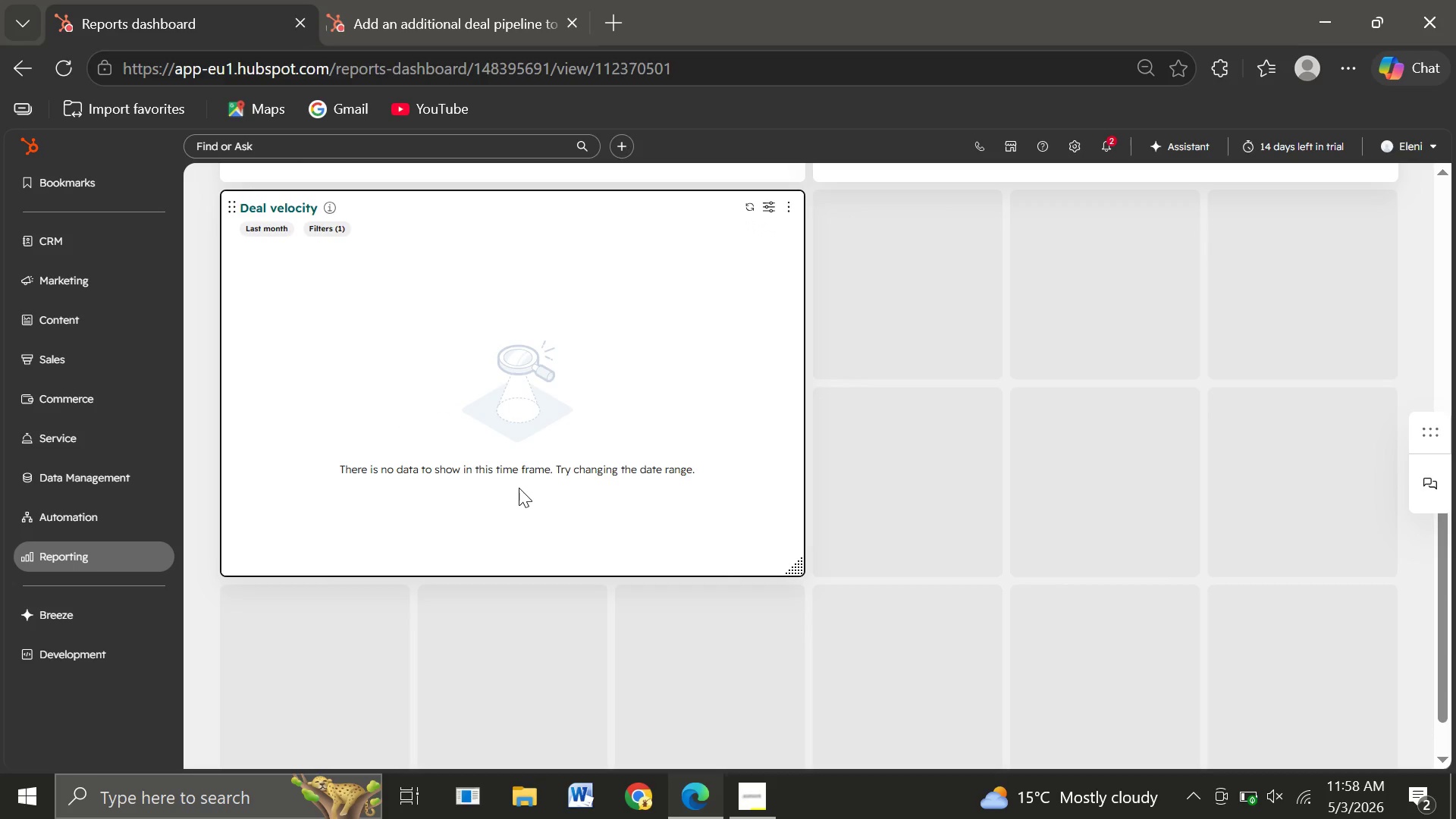 
left_click([324, 228])
 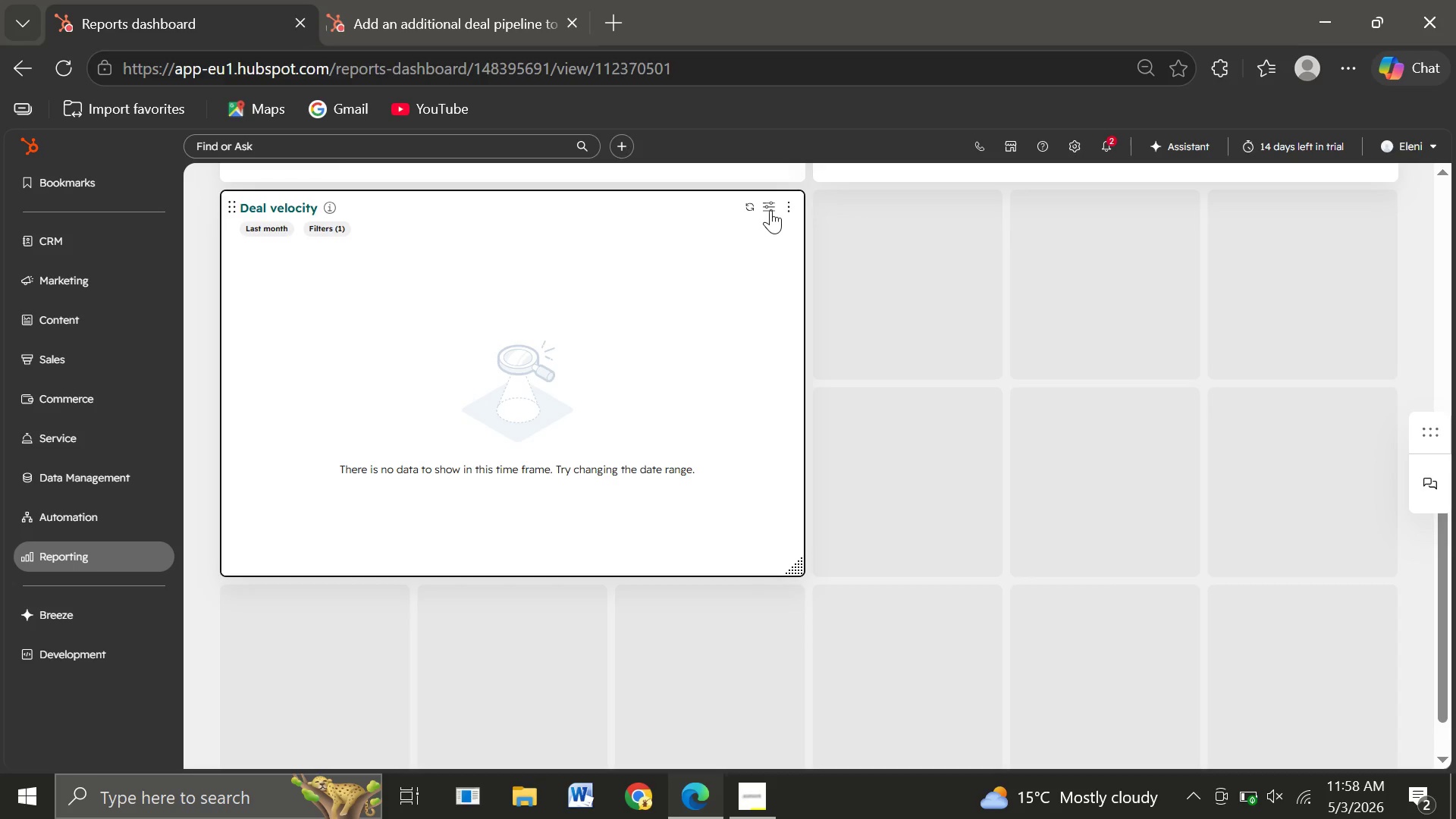 
left_click([770, 211])
 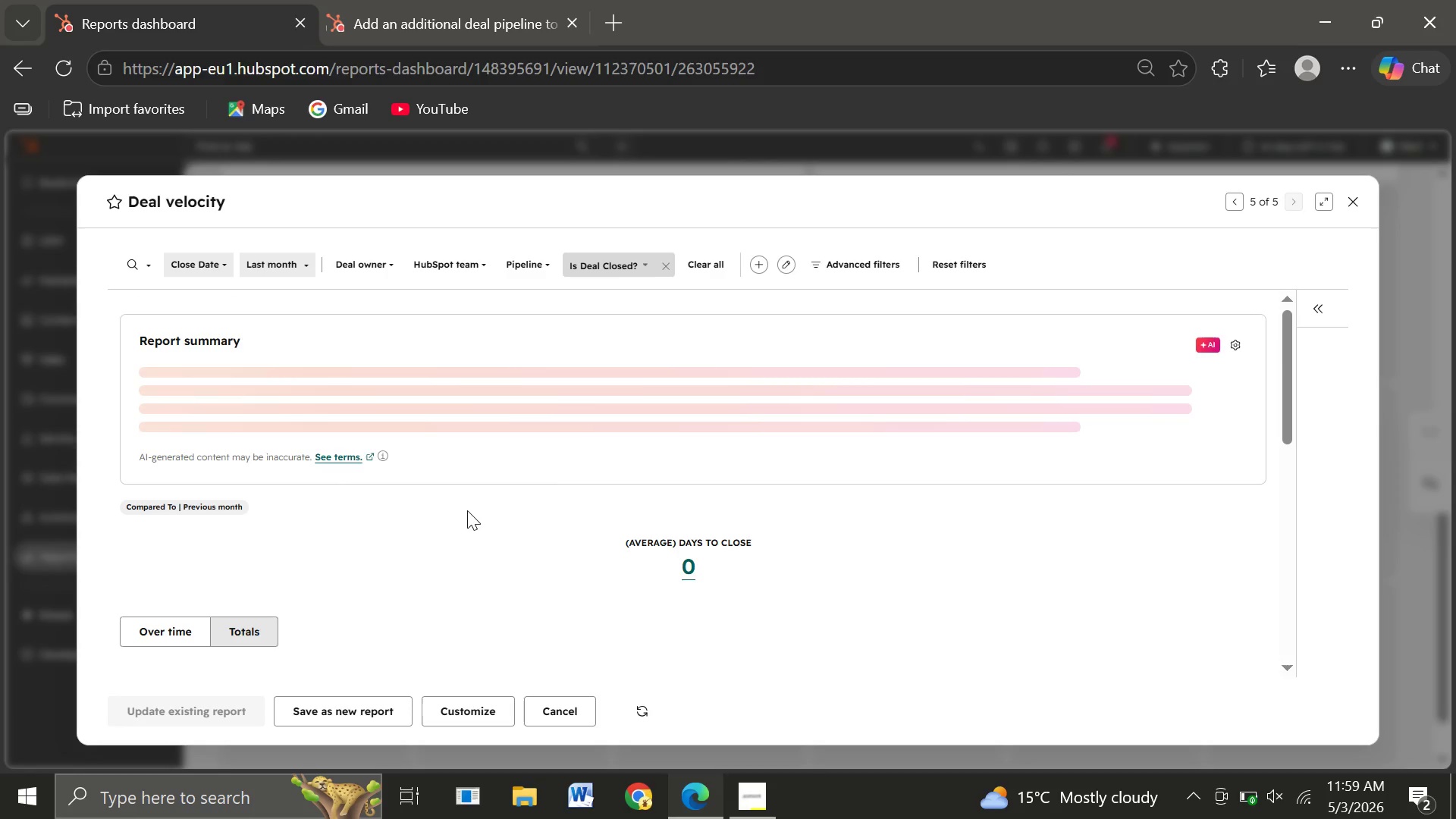 
wait(53.84)
 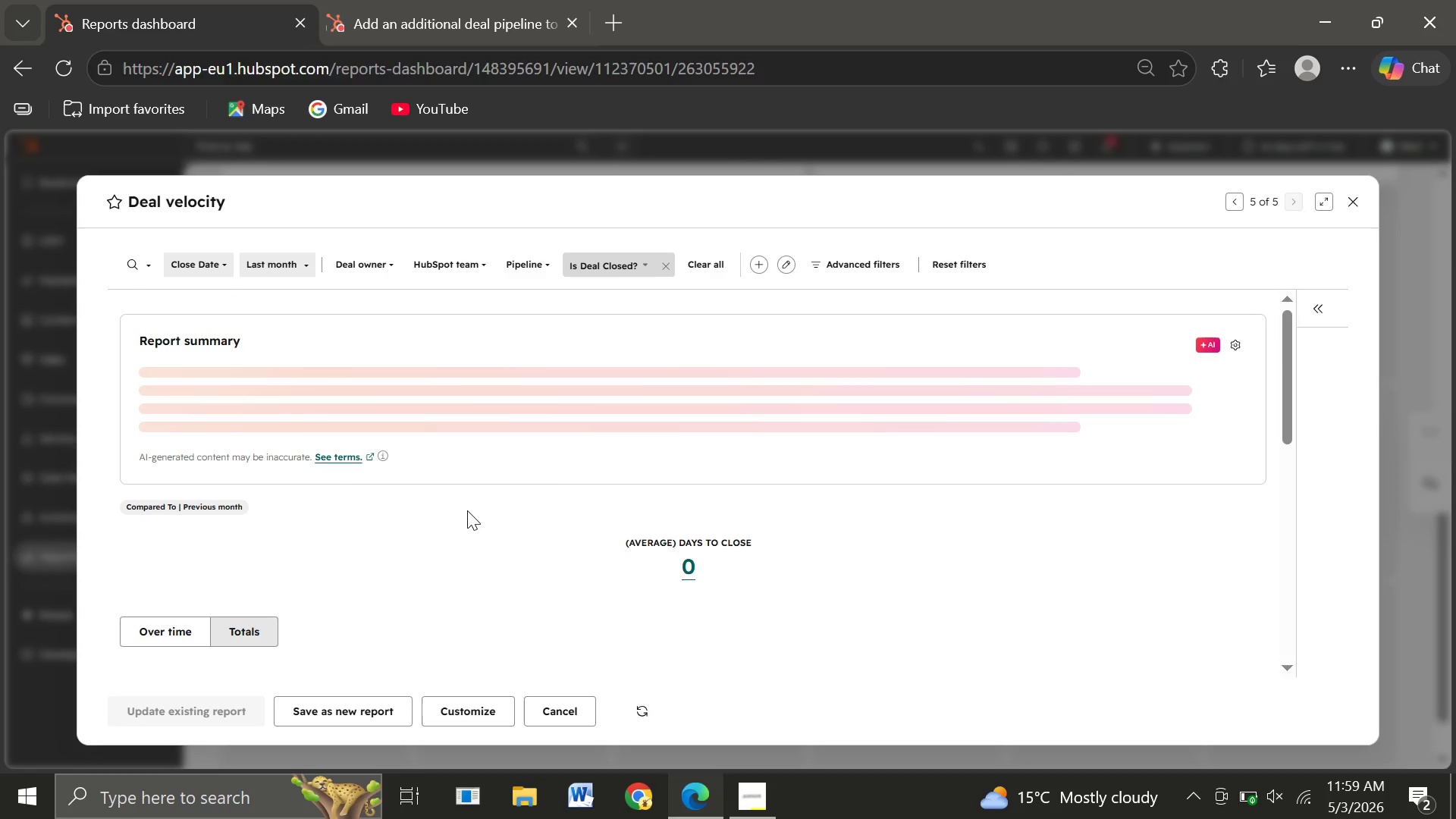 
left_click([859, 265])
 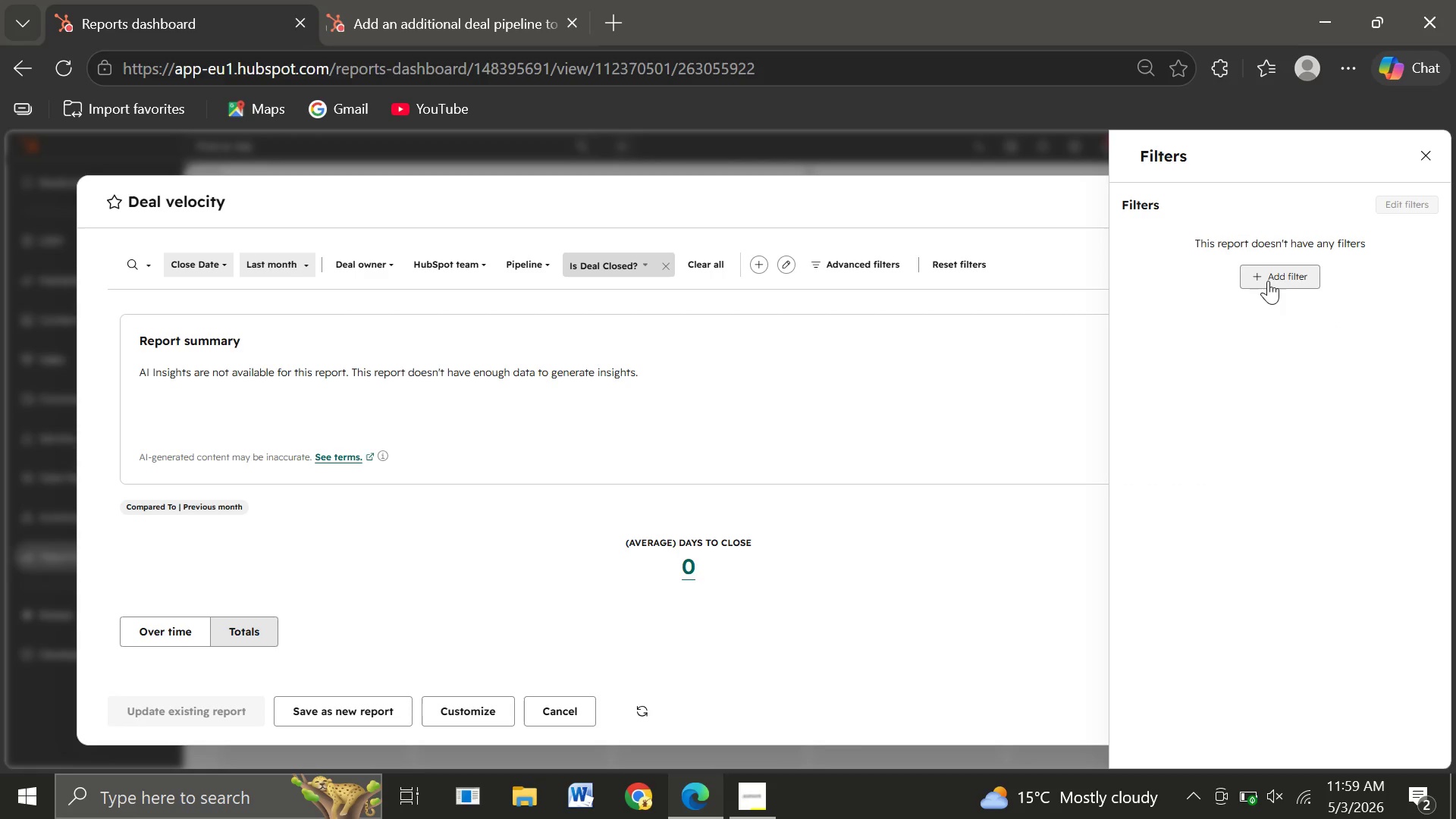 
left_click([1268, 281])
 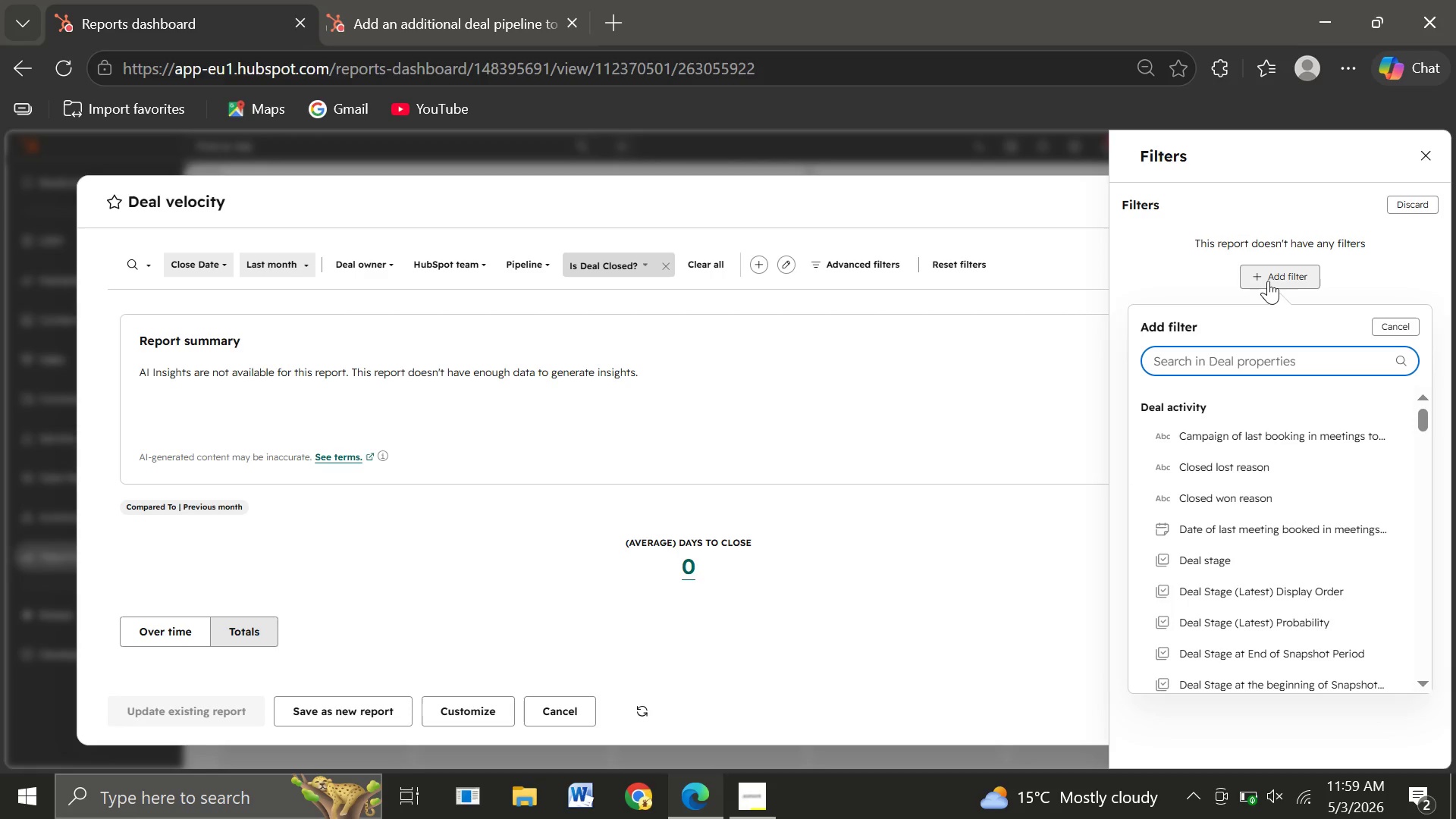 
wait(5.97)
 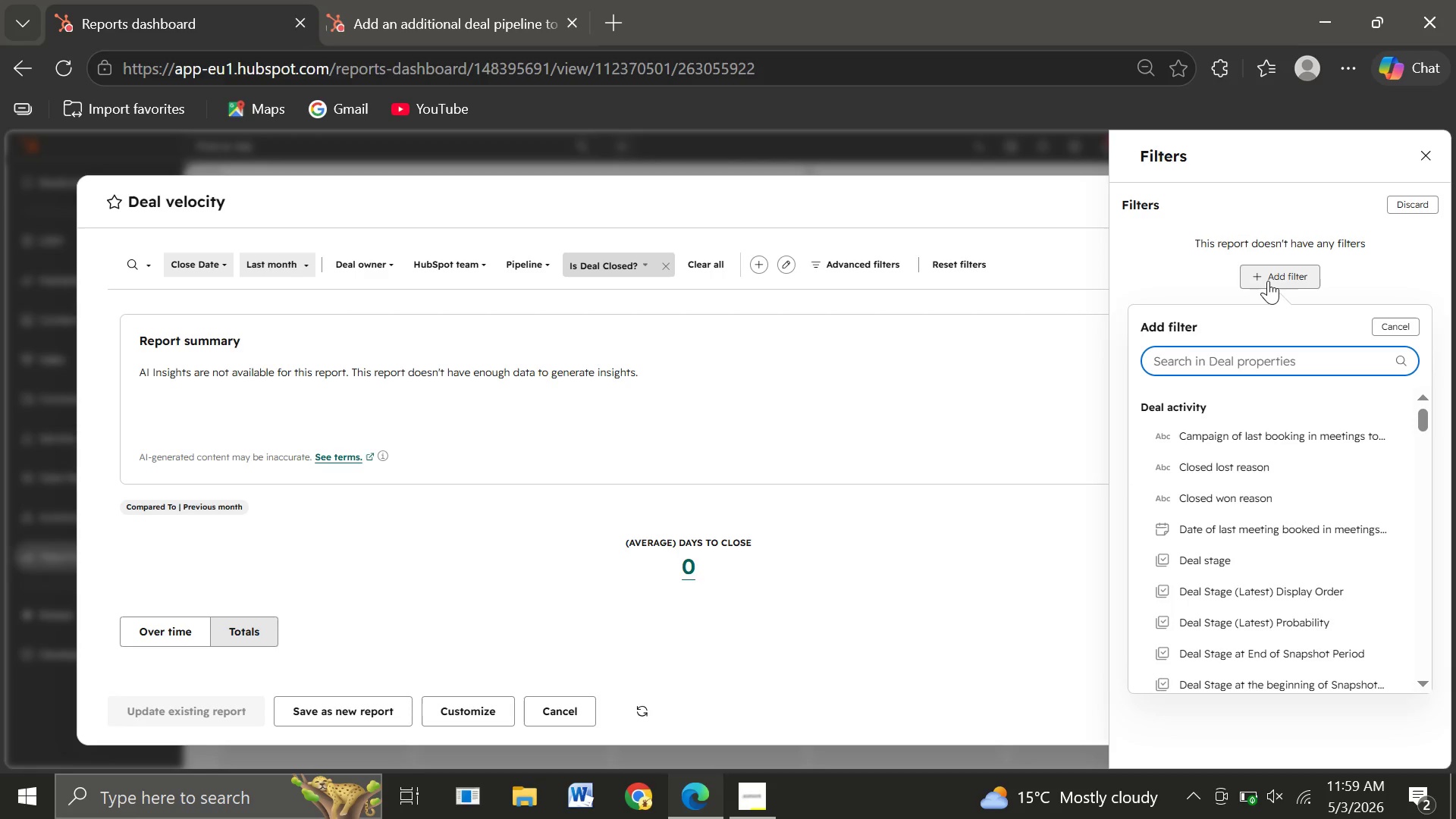 
left_click([1198, 568])
 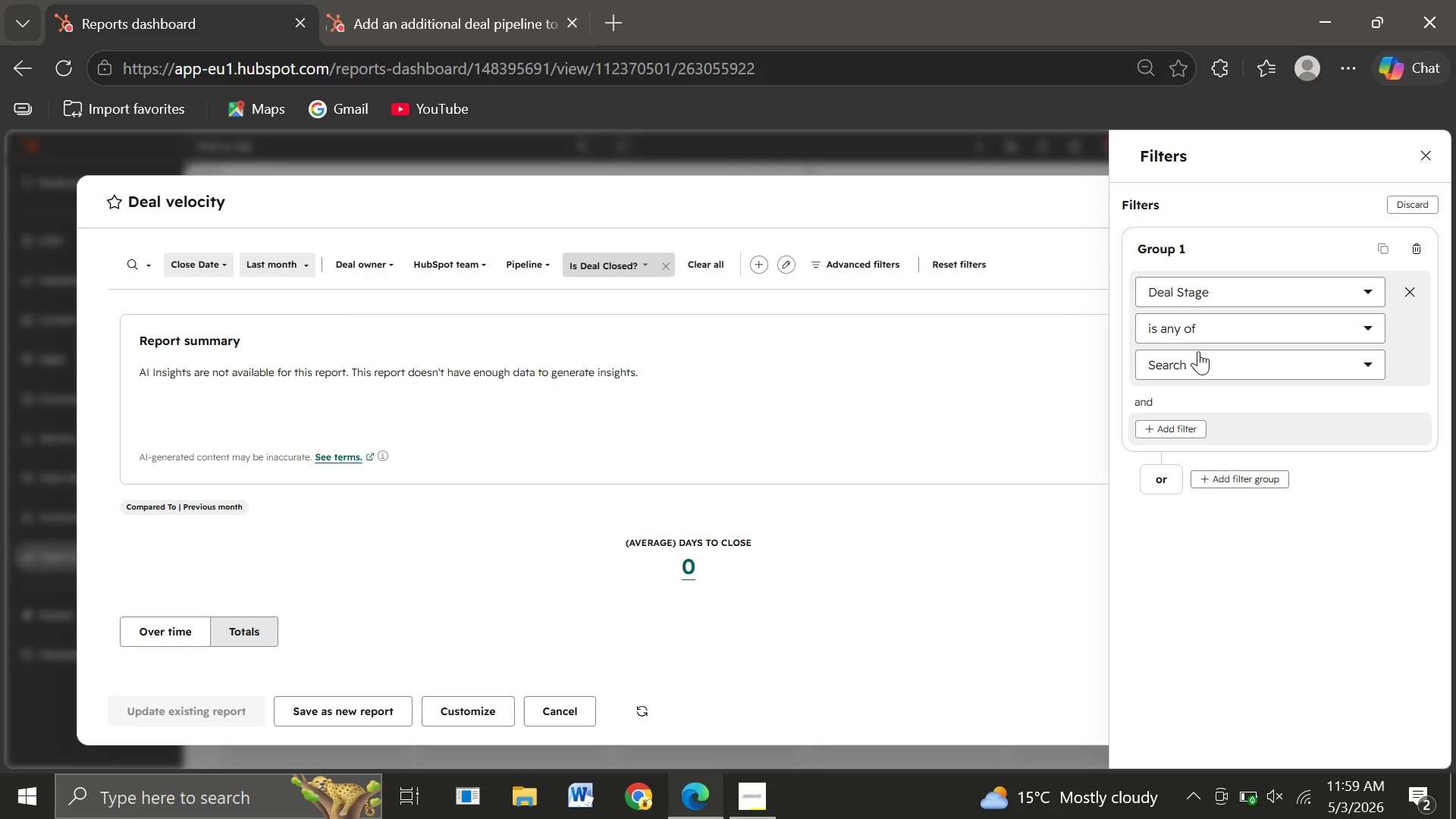 
left_click([1199, 366])
 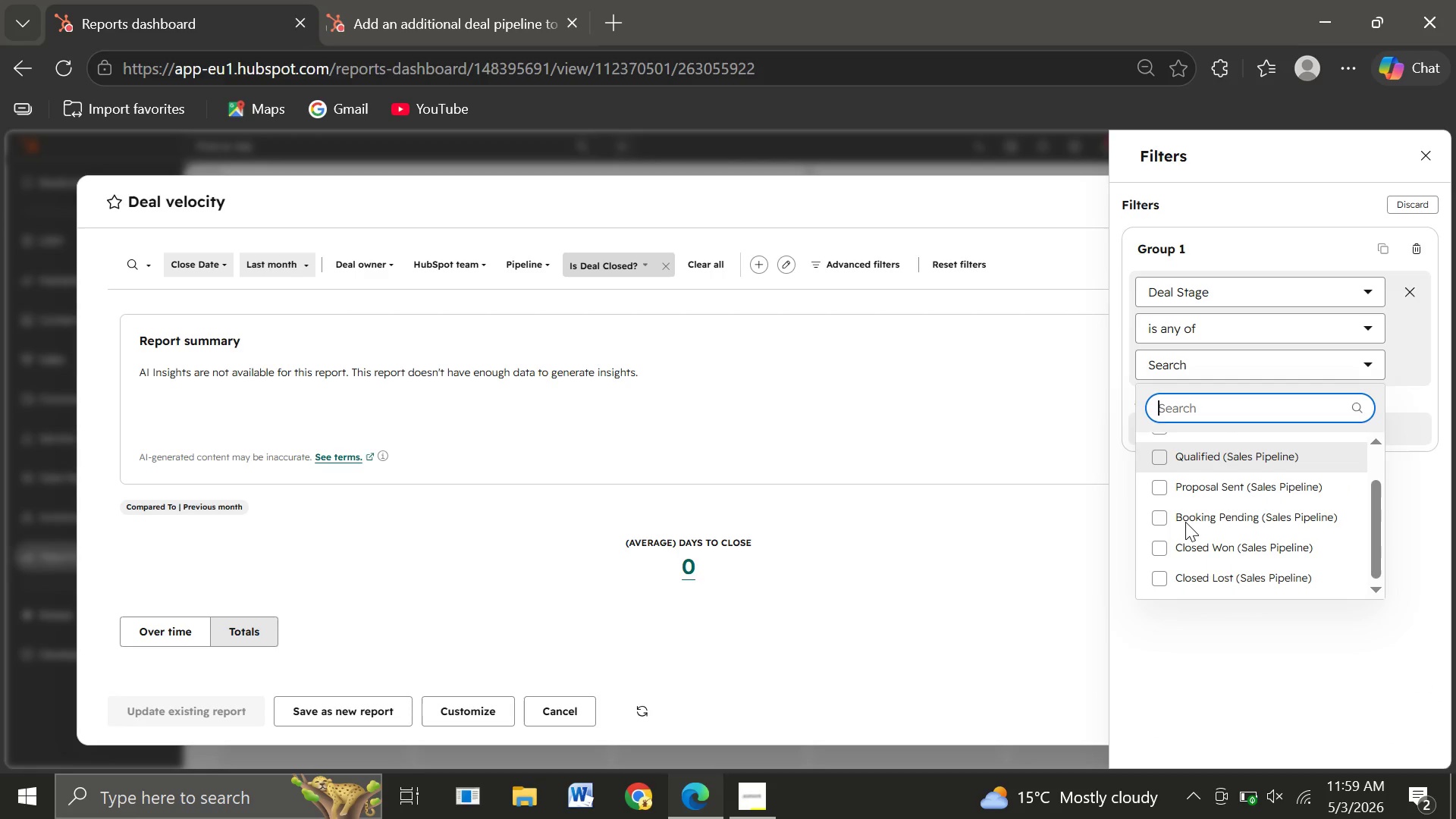 
wait(6.66)
 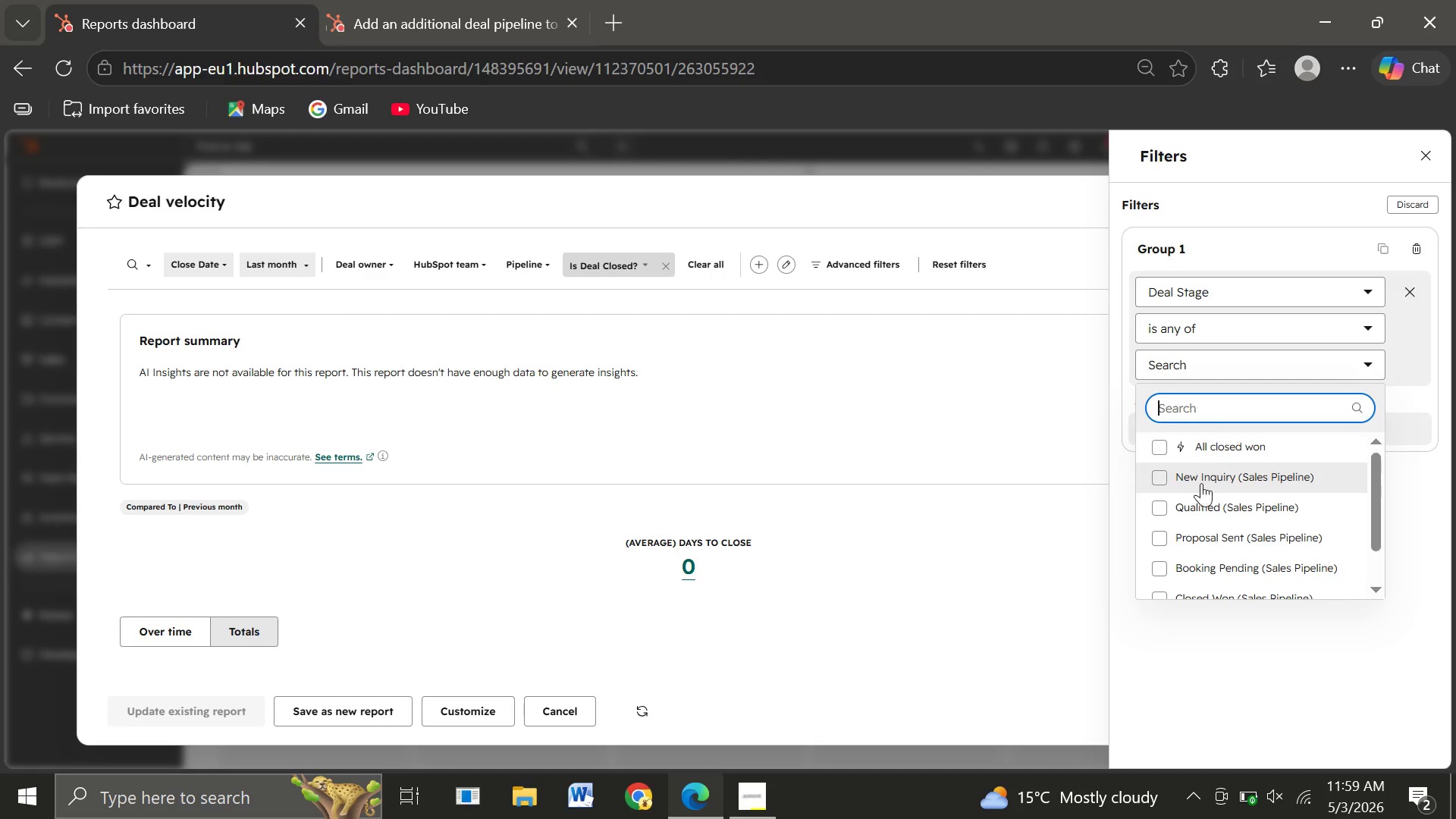 
left_click([1159, 553])
 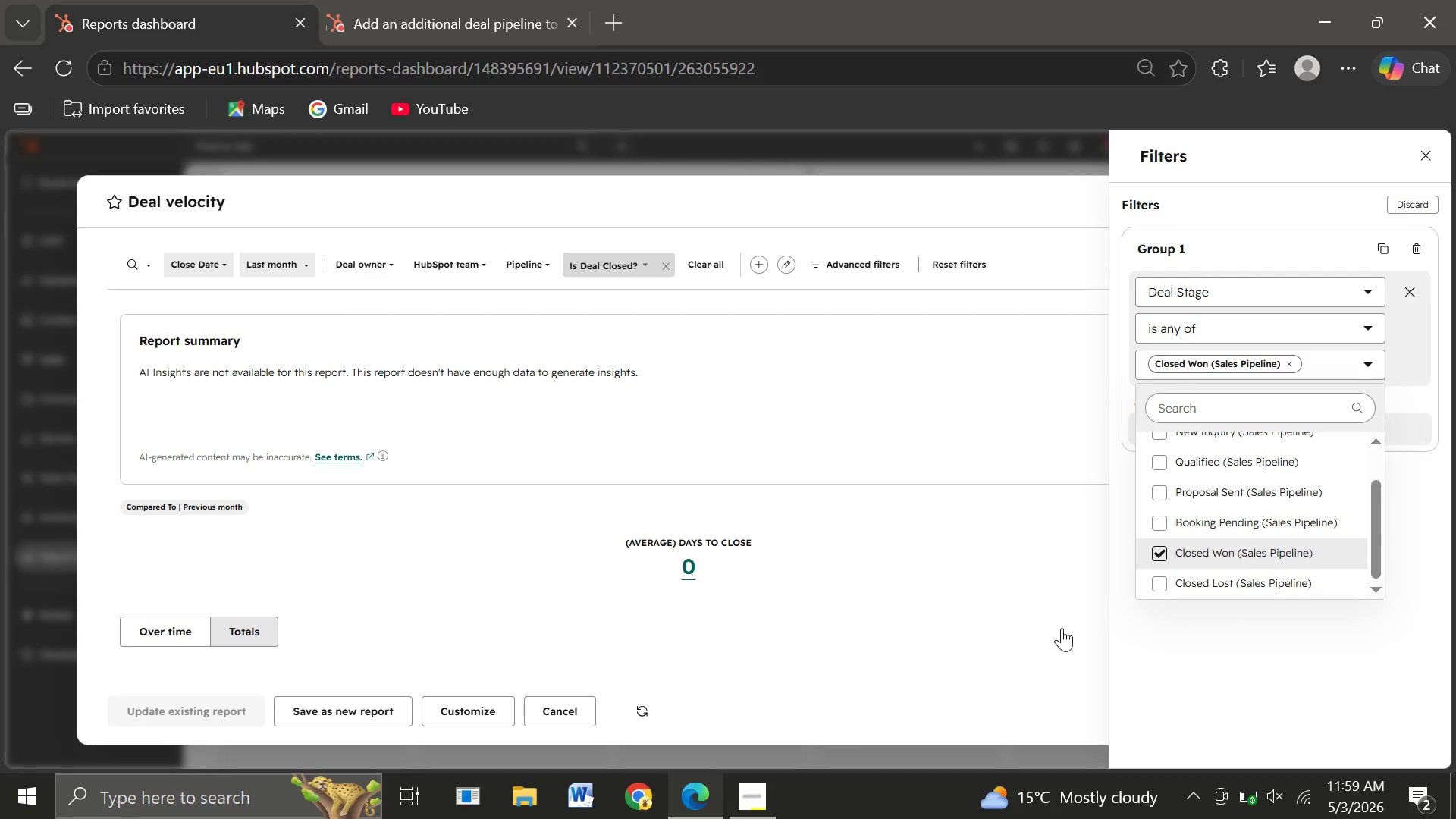 
left_click([1062, 628])
 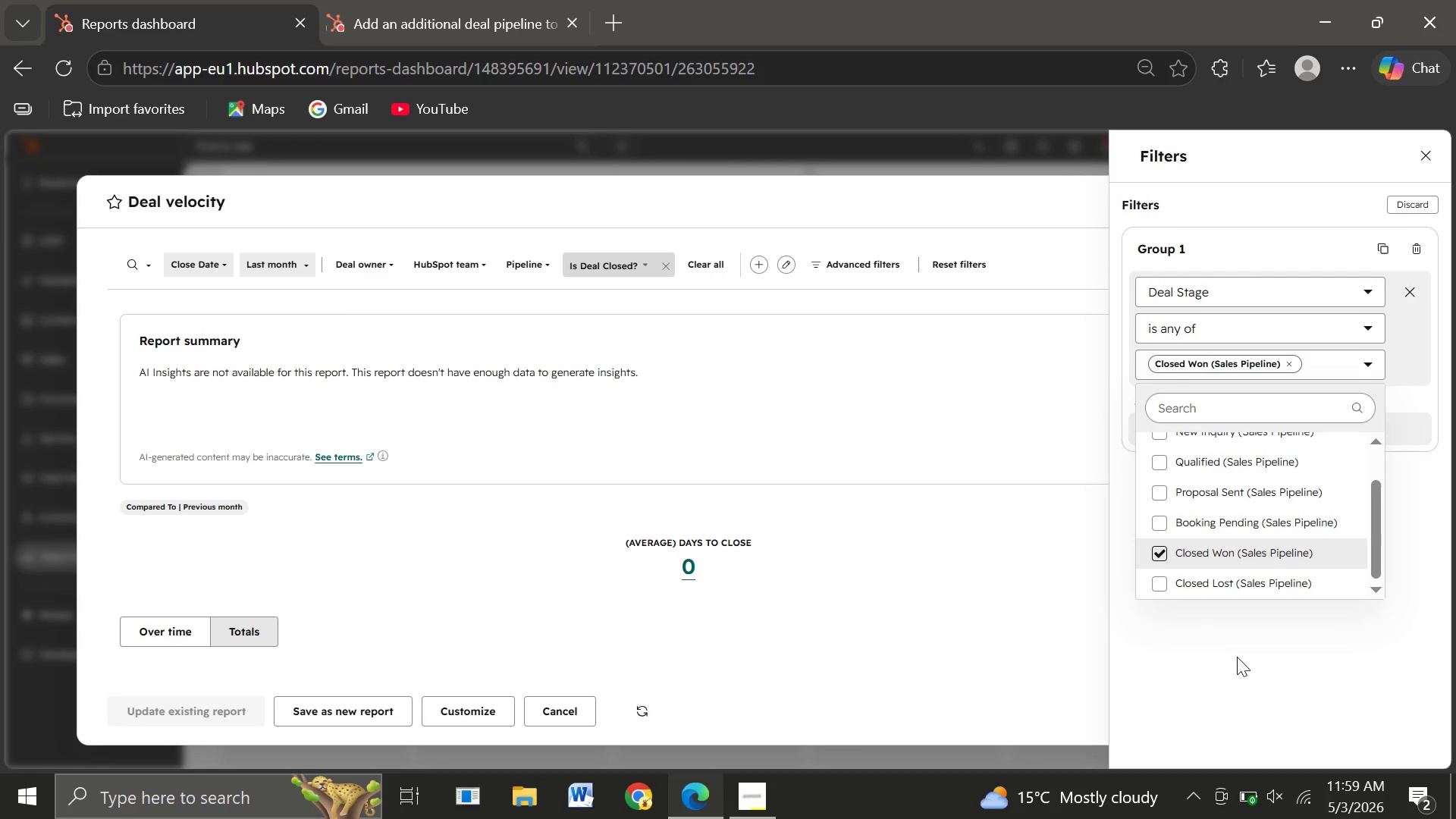 
left_click([1237, 657])
 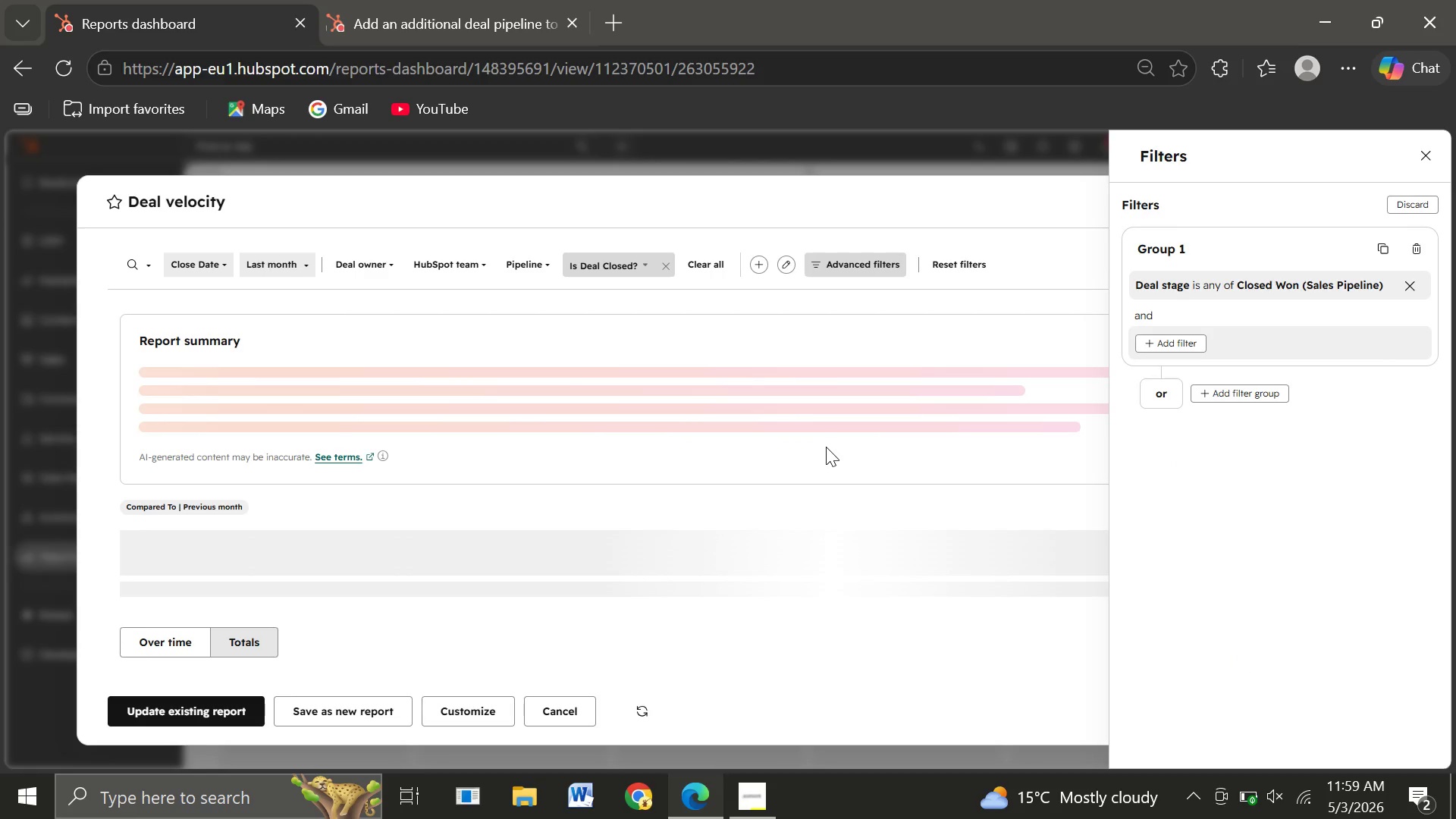 
wait(8.73)
 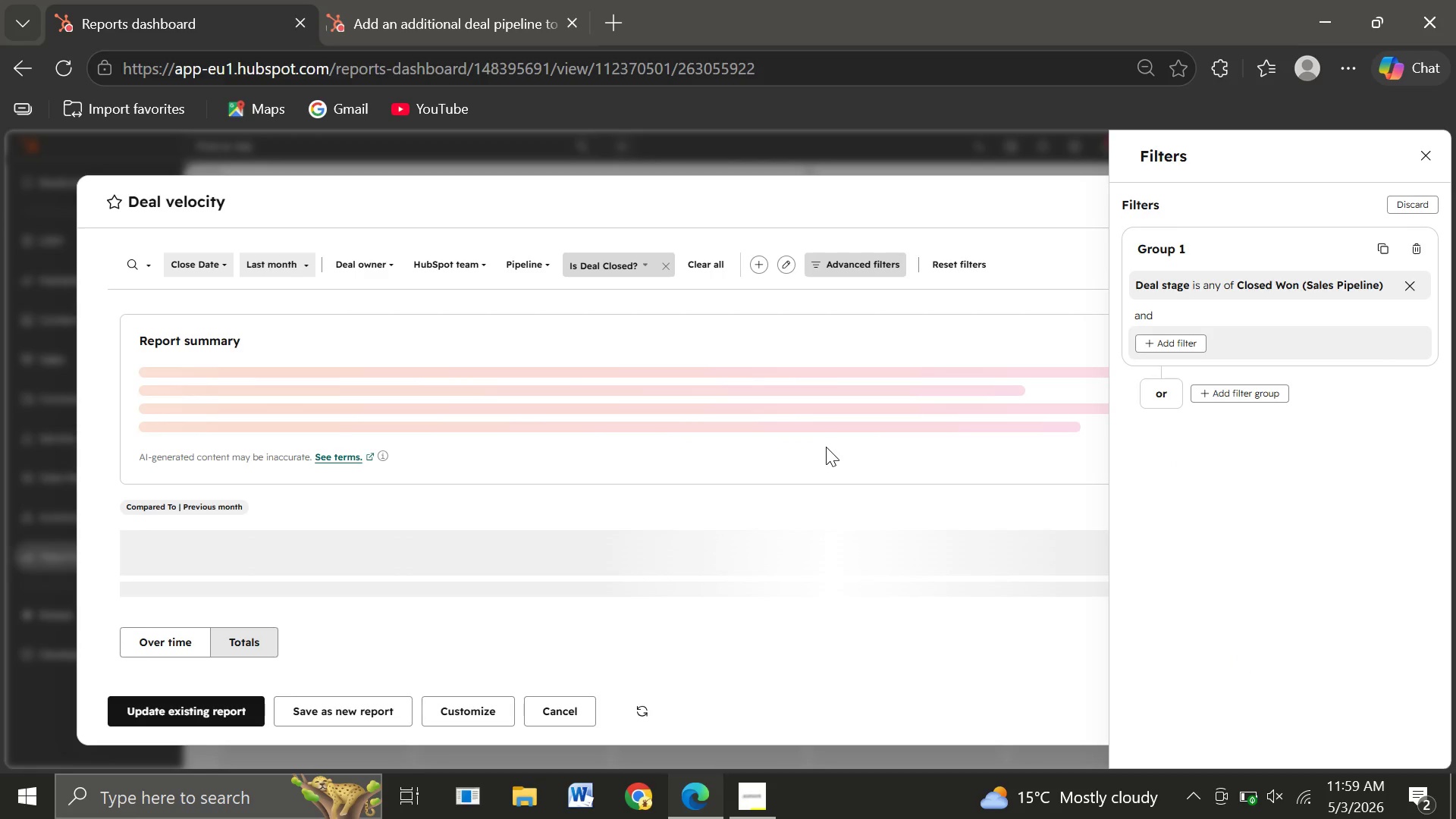 
left_click([169, 711])
 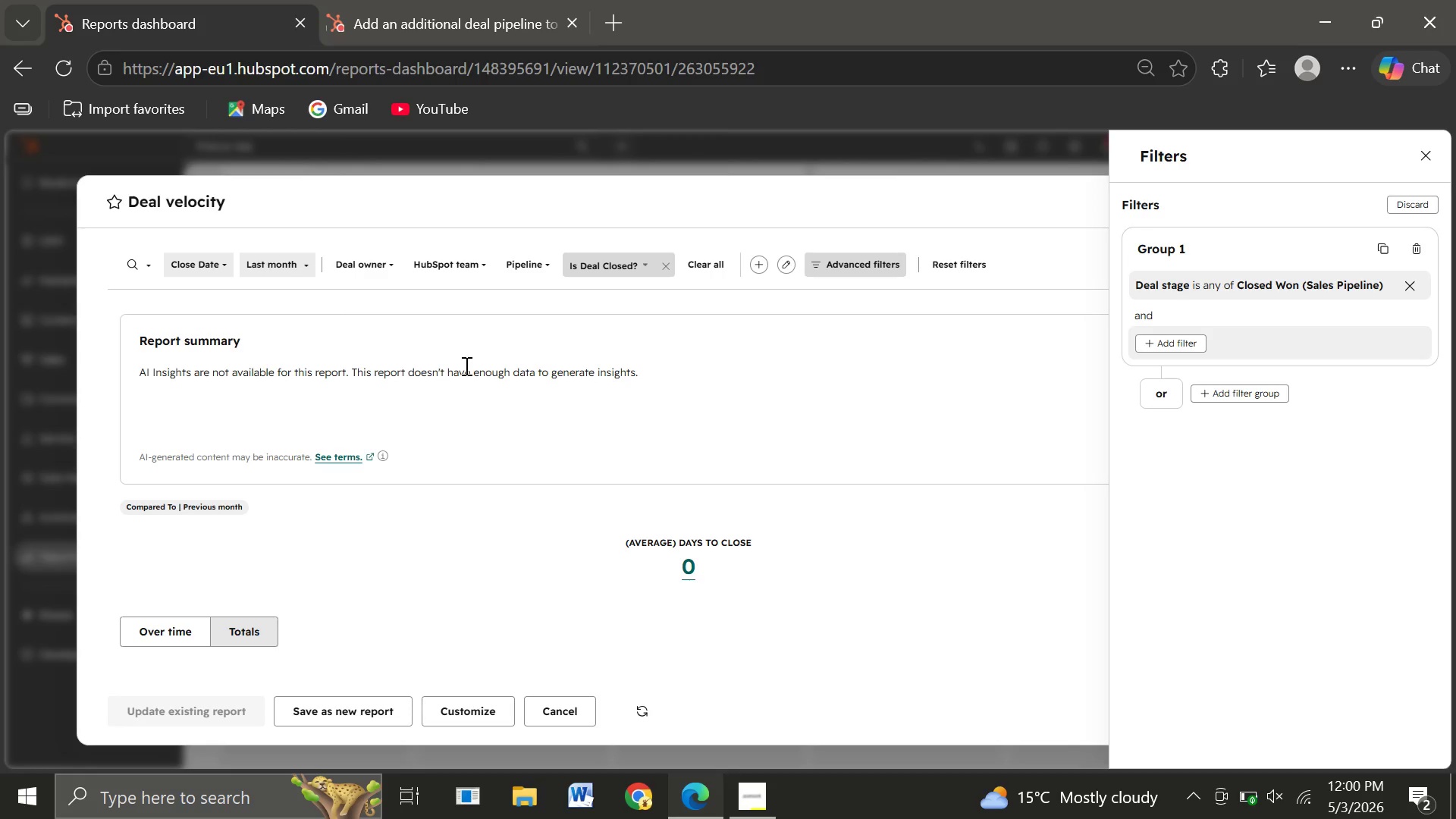 
wait(25.25)
 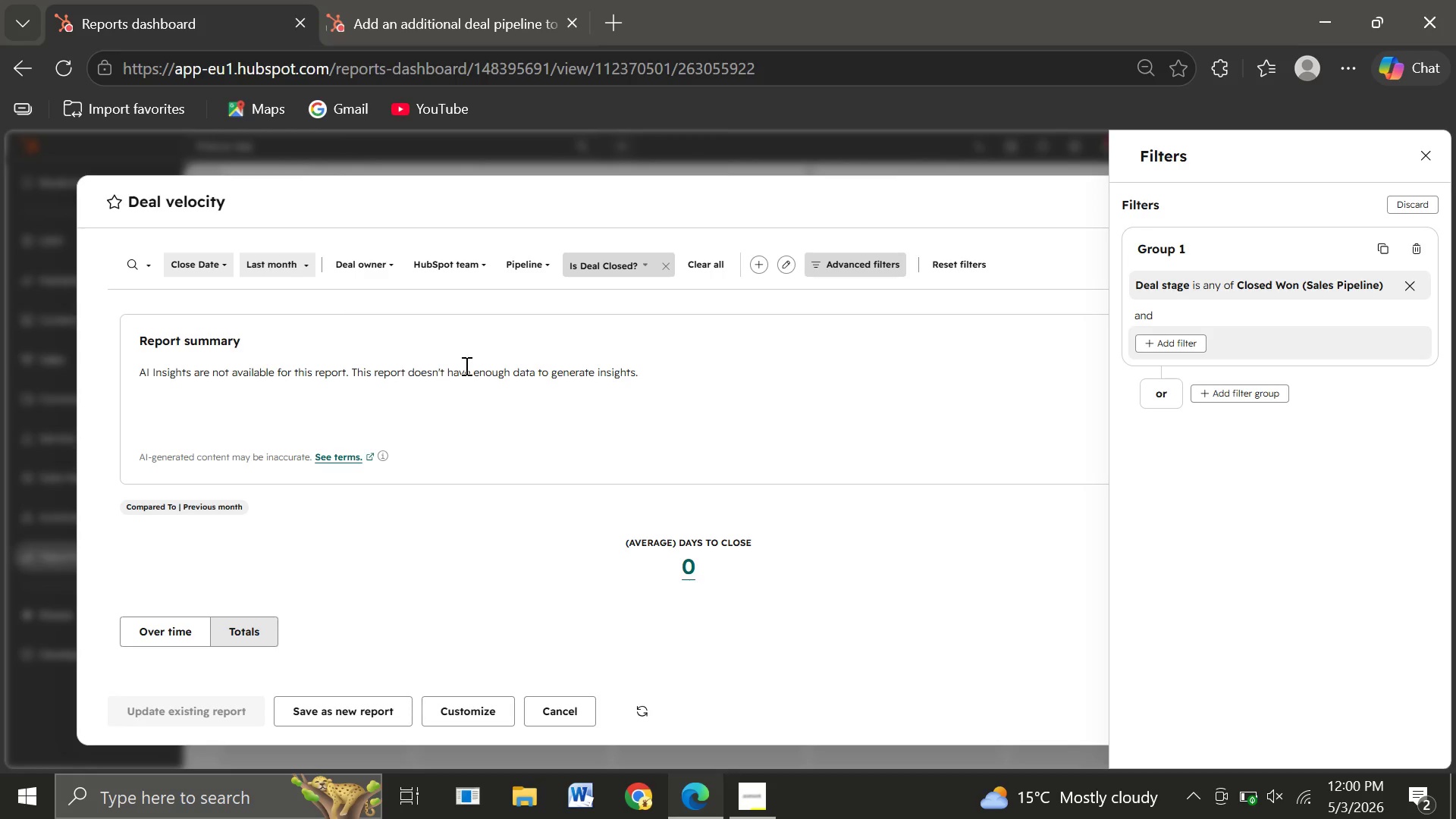 
left_click([1436, 157])
 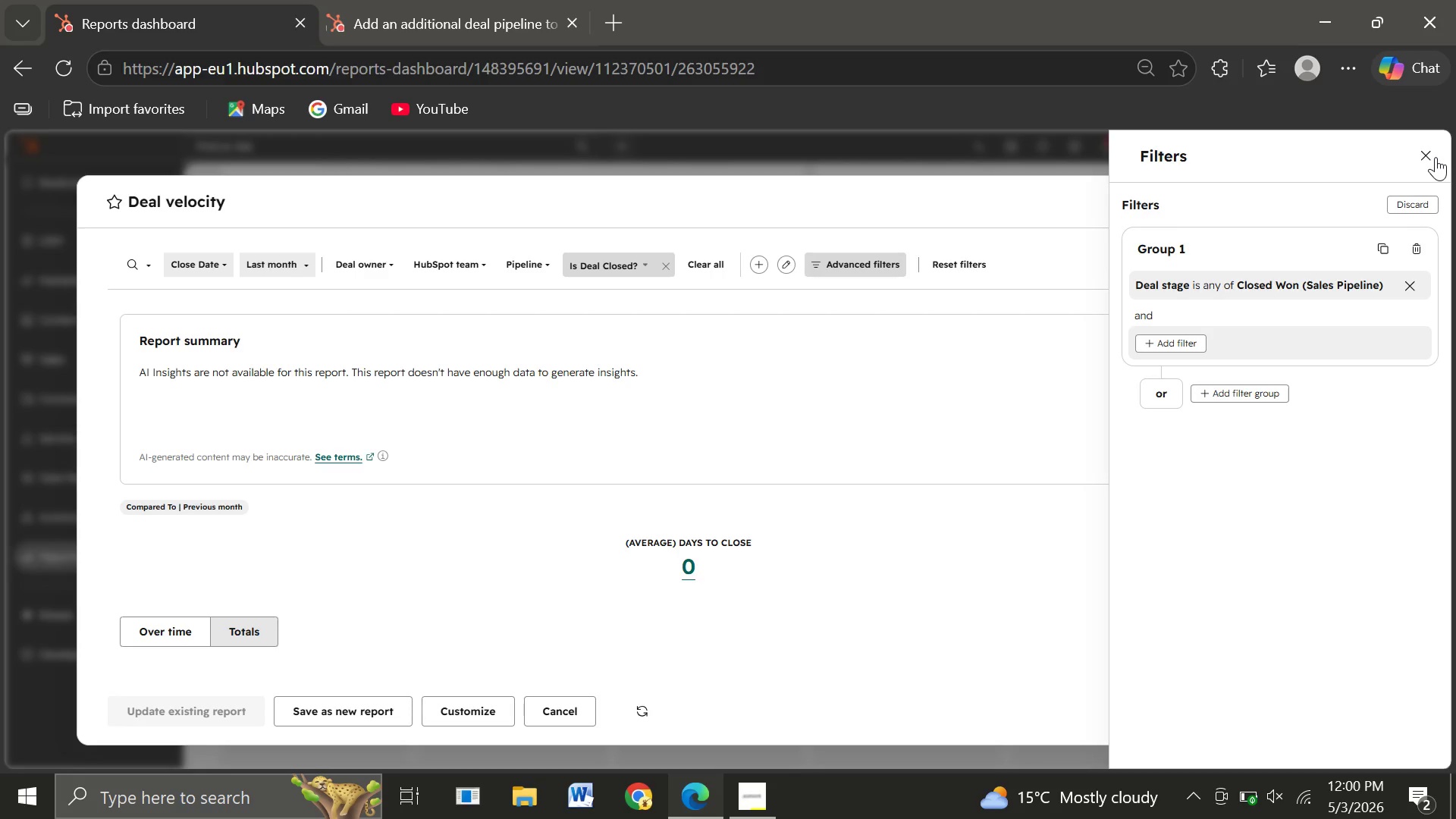 
left_click([1428, 152])
 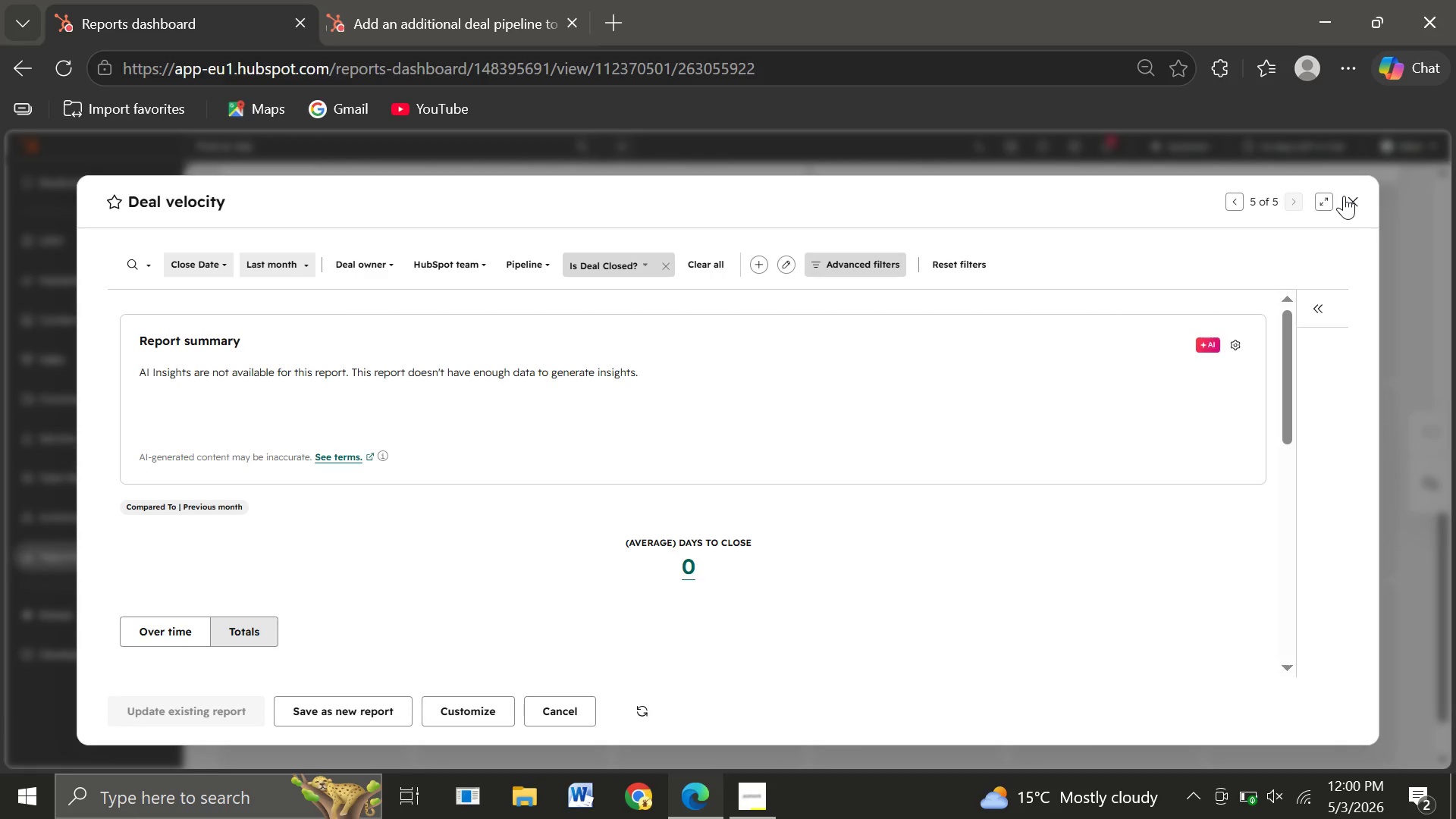 
left_click([1343, 193])
 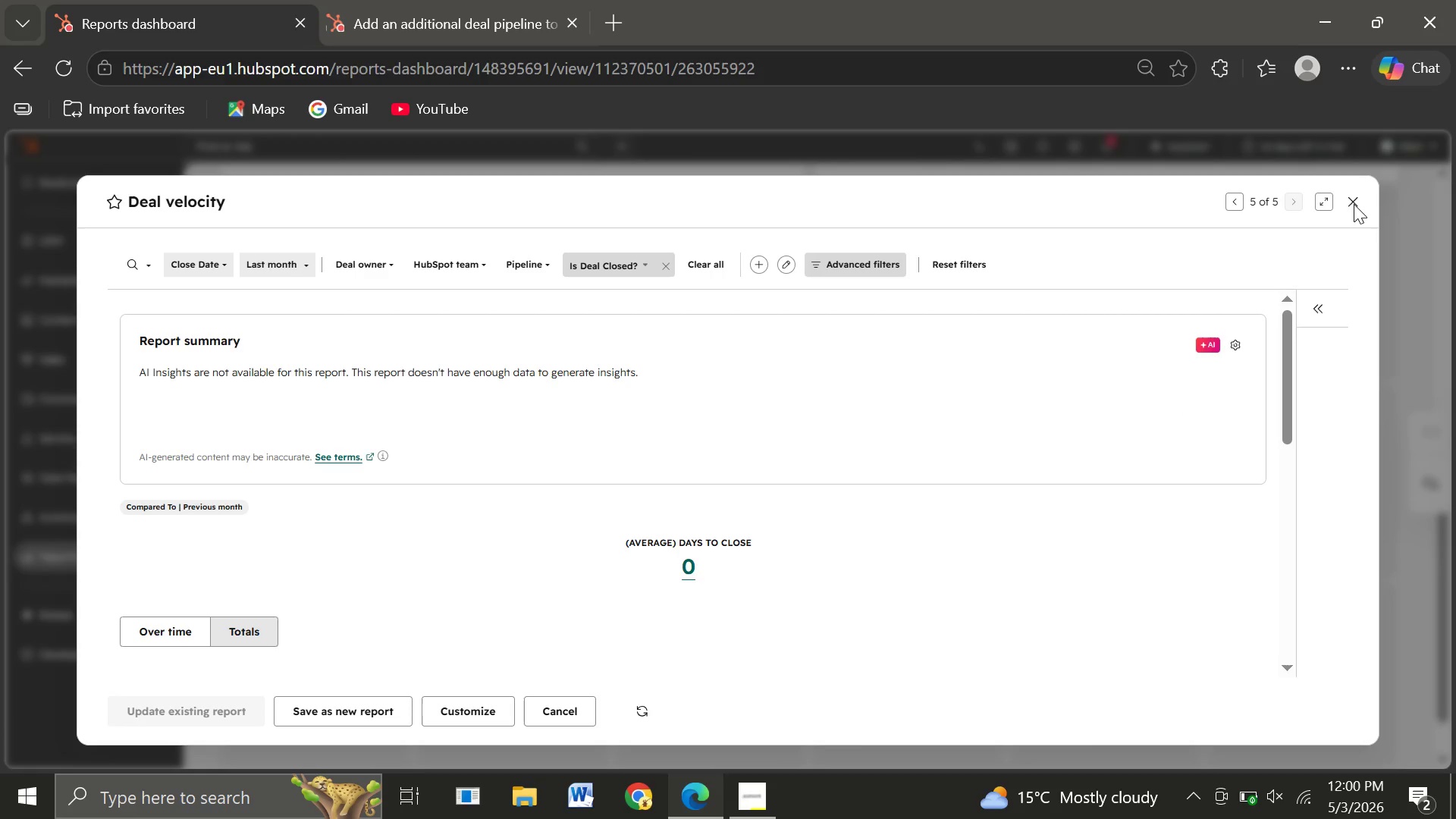 
left_click([1354, 204])
 